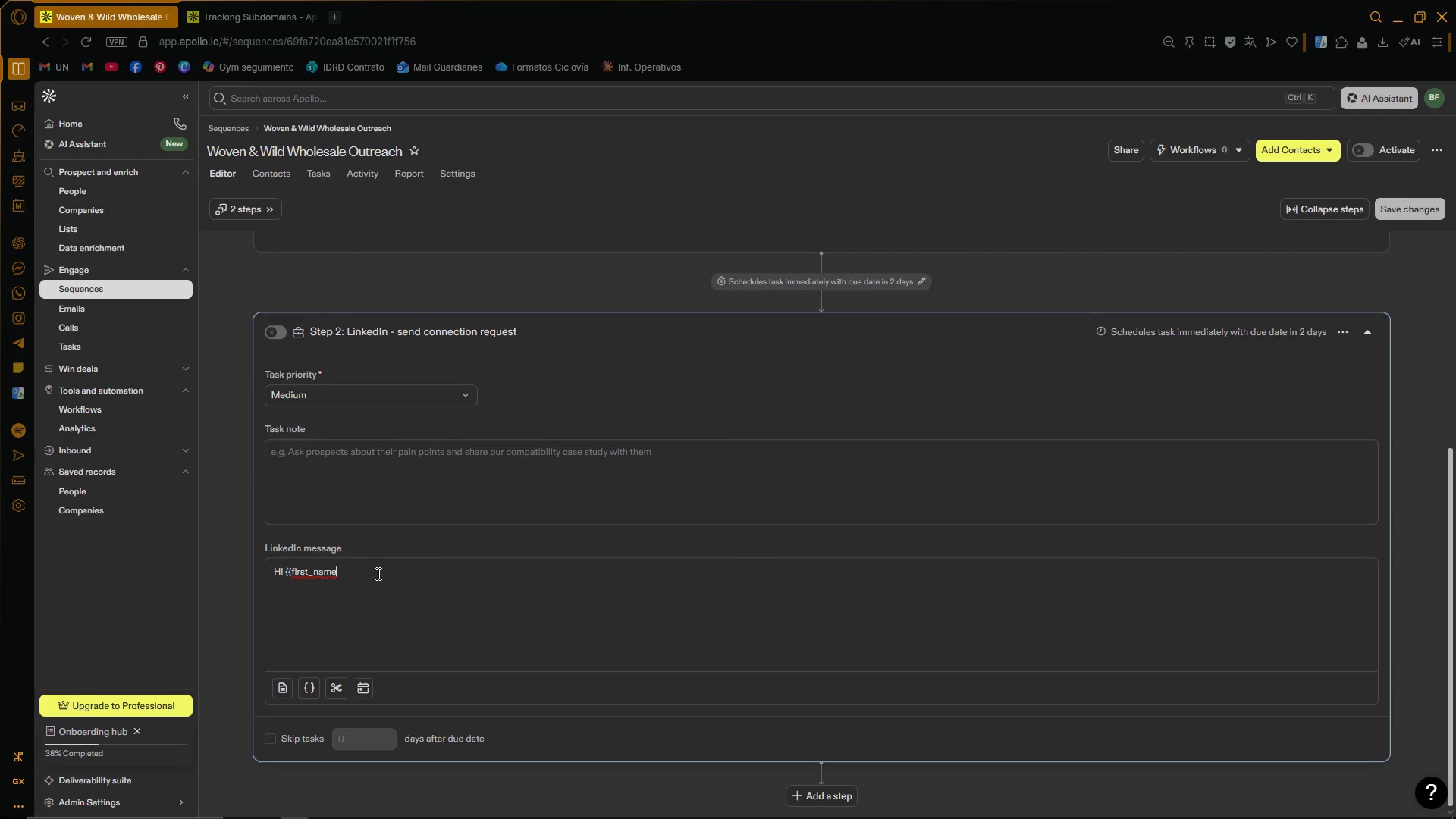 
key(Control+ControlLeft)
 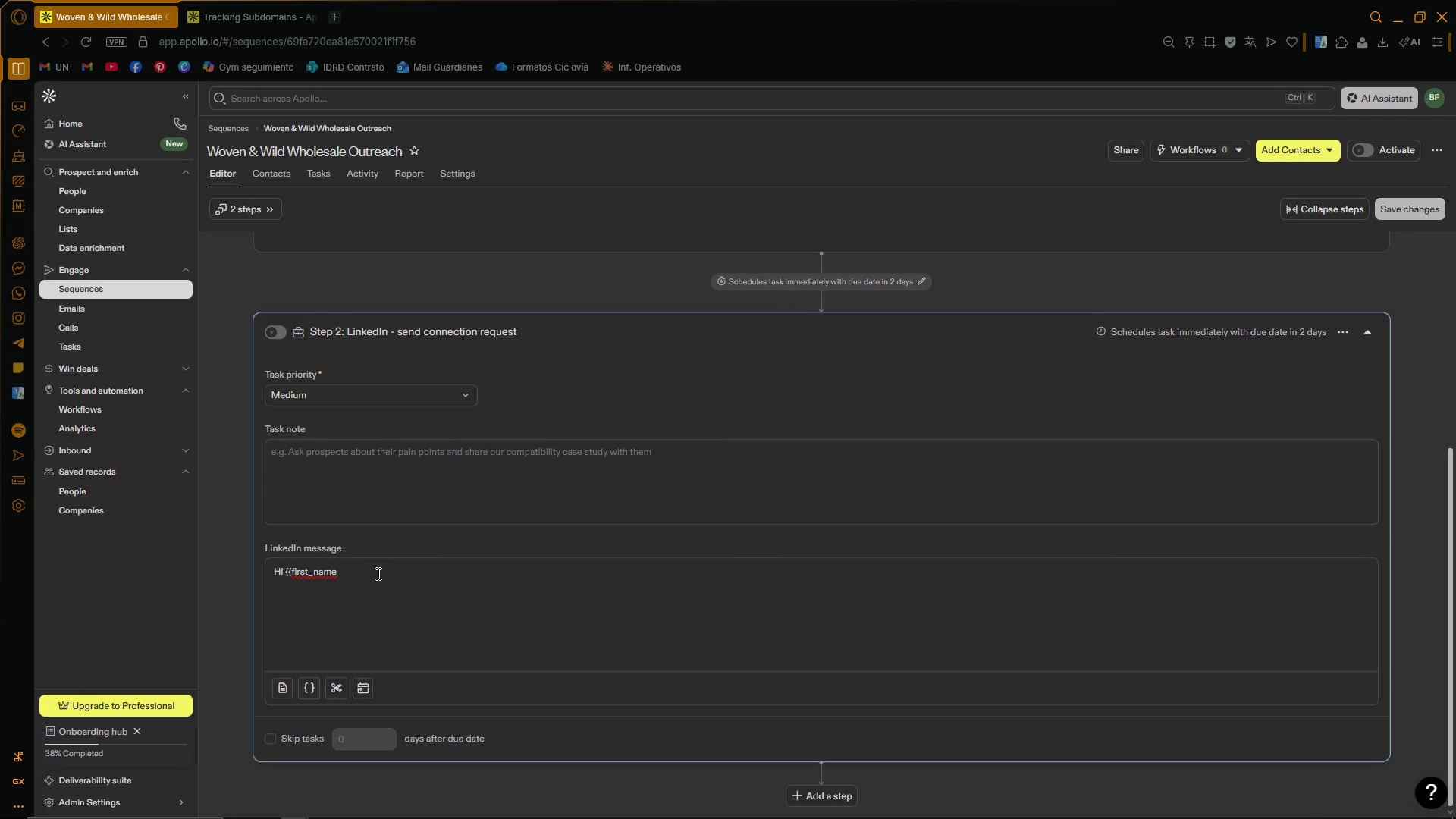 
key(Control+V)
 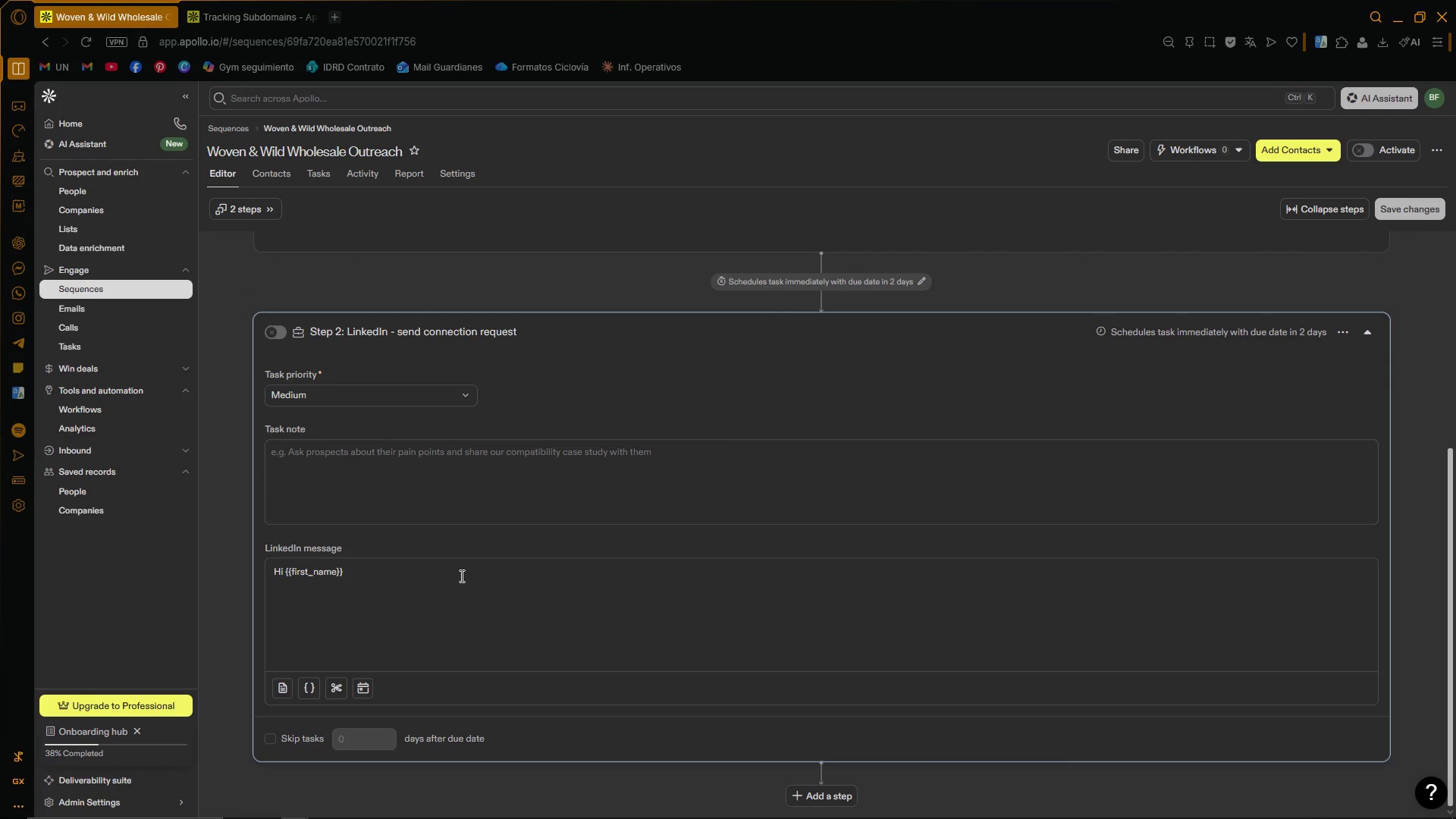 
type(, I came across ``)
key(Backspace)
key(Backspace)
type('')
 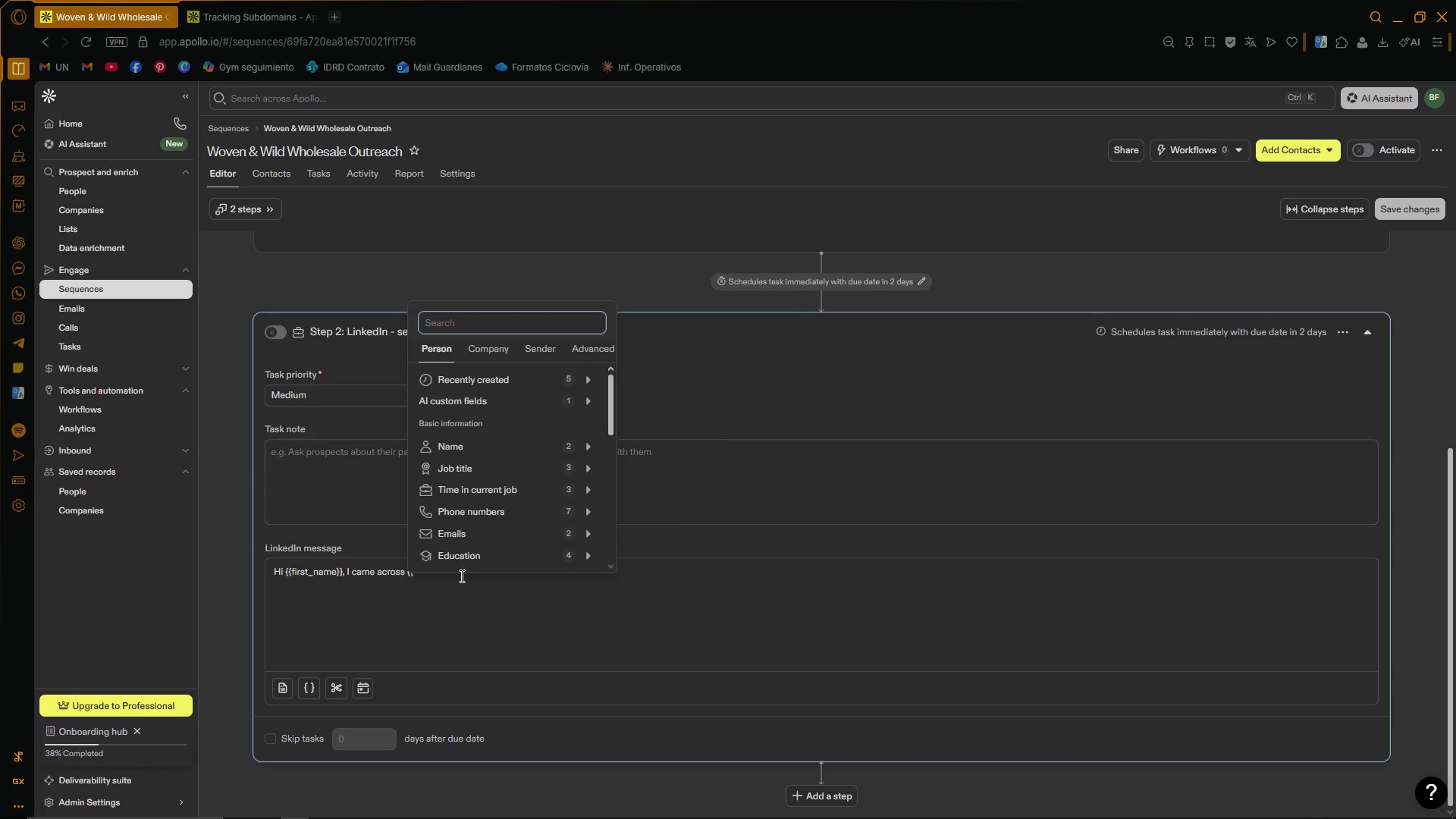 
left_click([463, 580])
 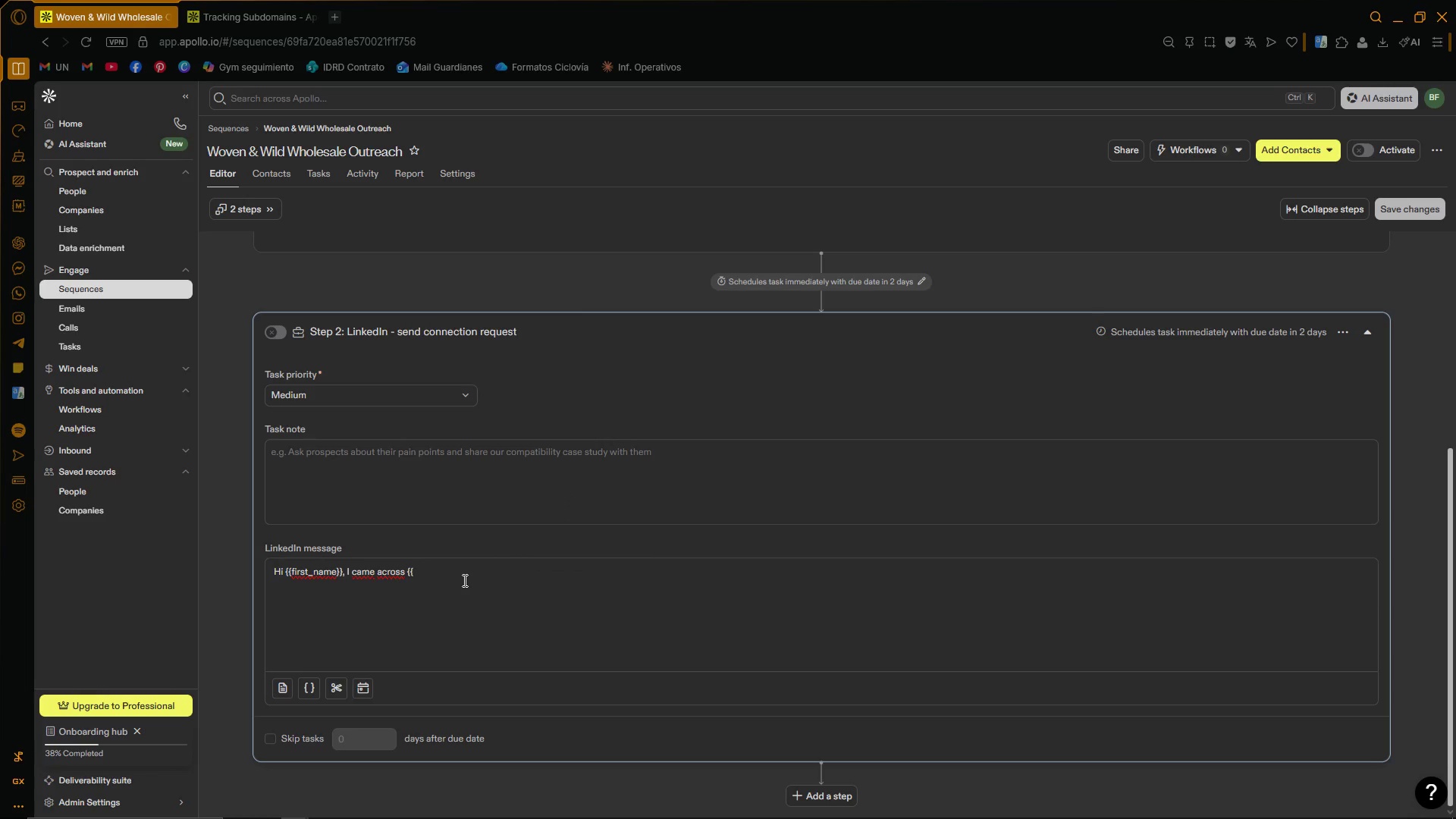 
type(company_name)
 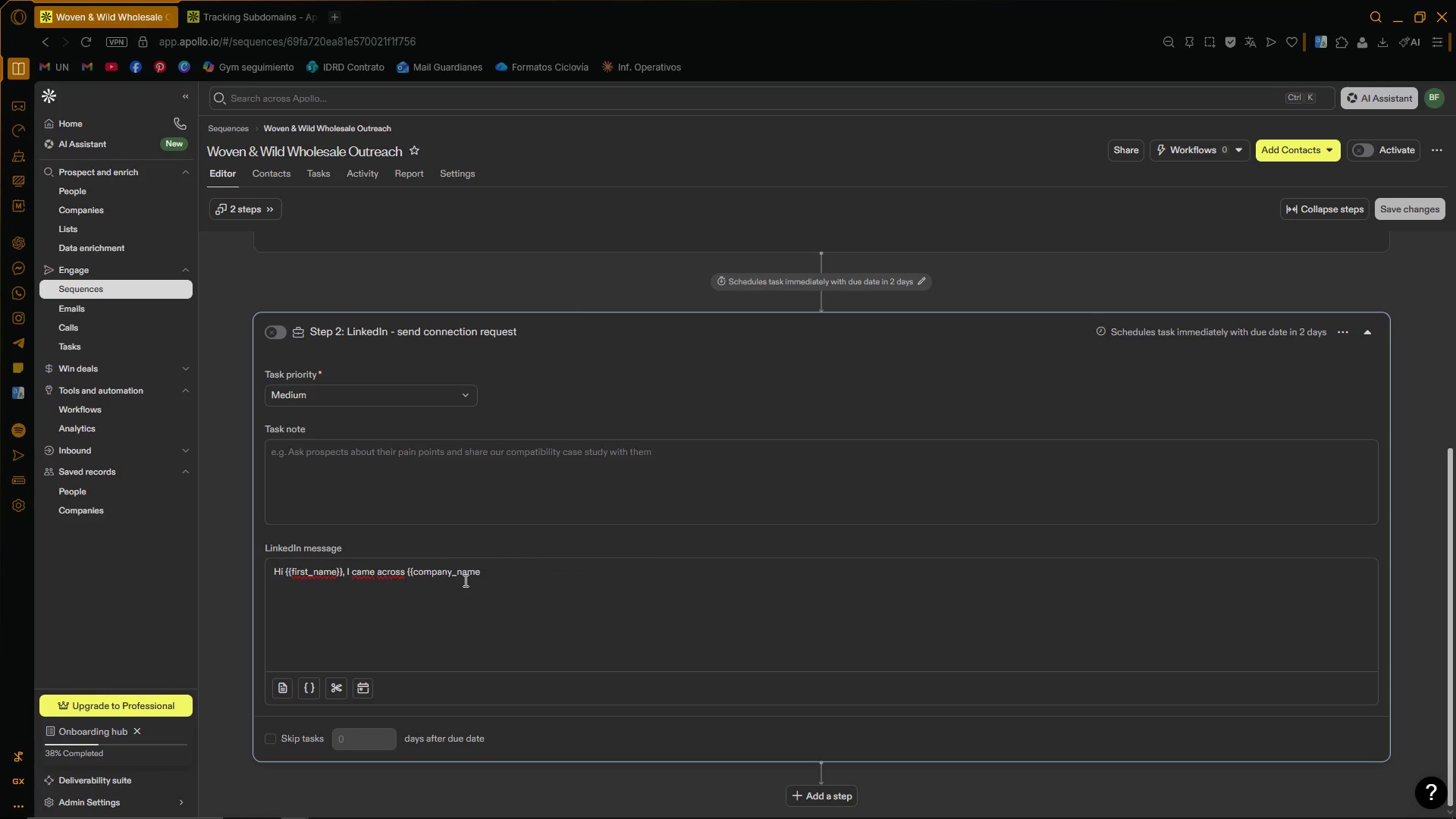 
key(Control+V)
 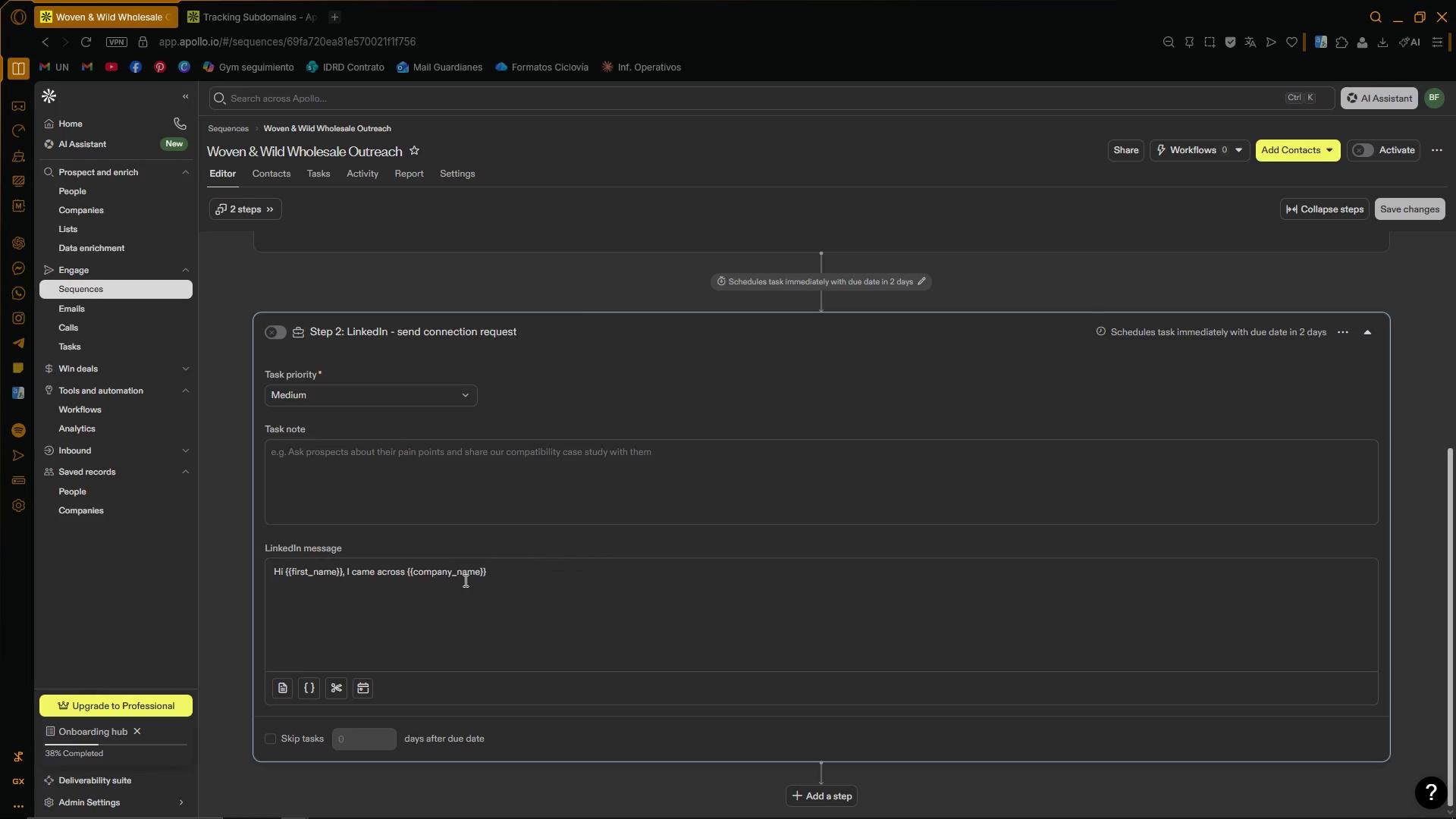 
type( while researching thoughtfully curated boutique and interior design brands in `)
key(Backspace)
type('')
 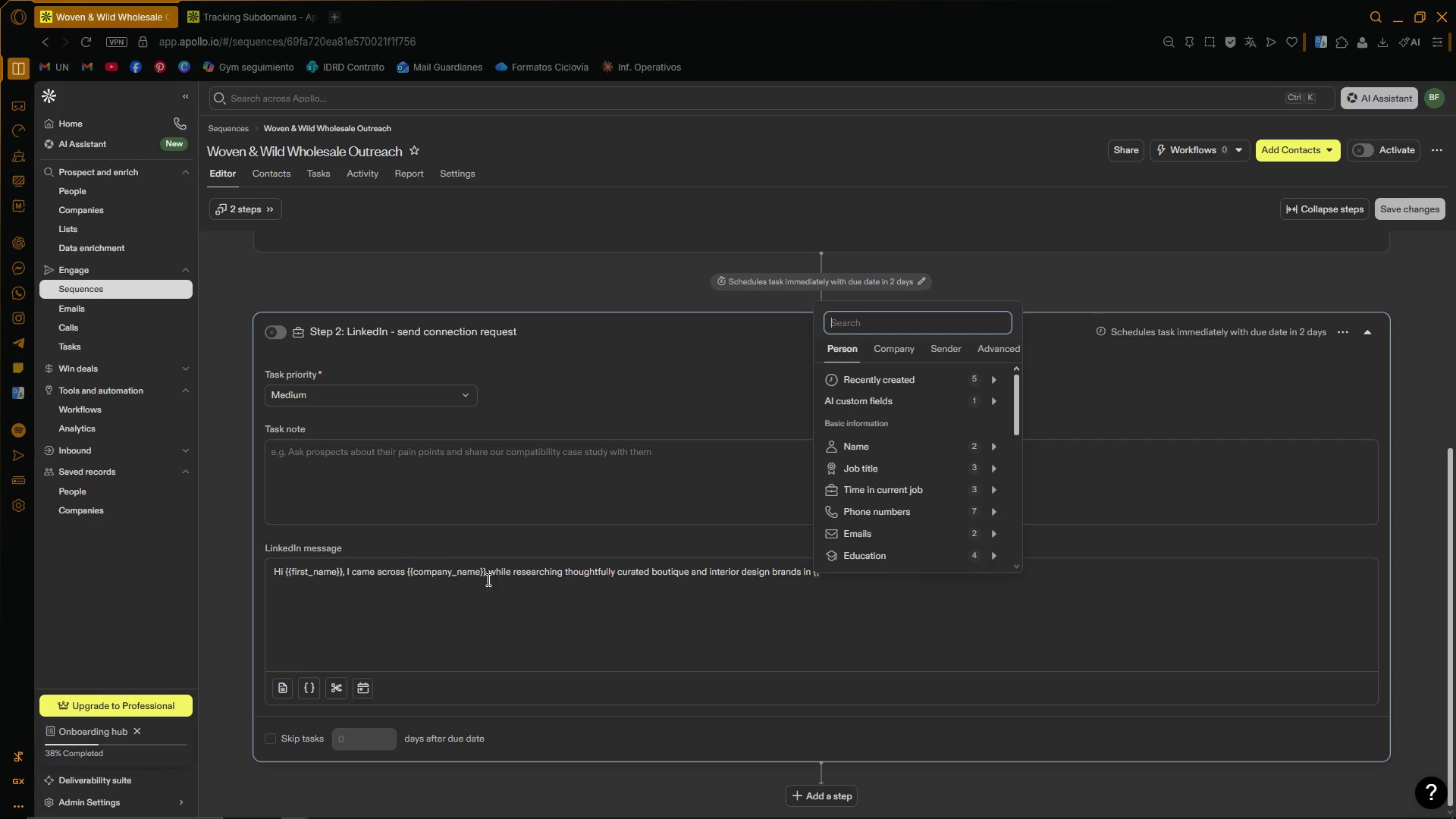 
left_click([921, 623])
 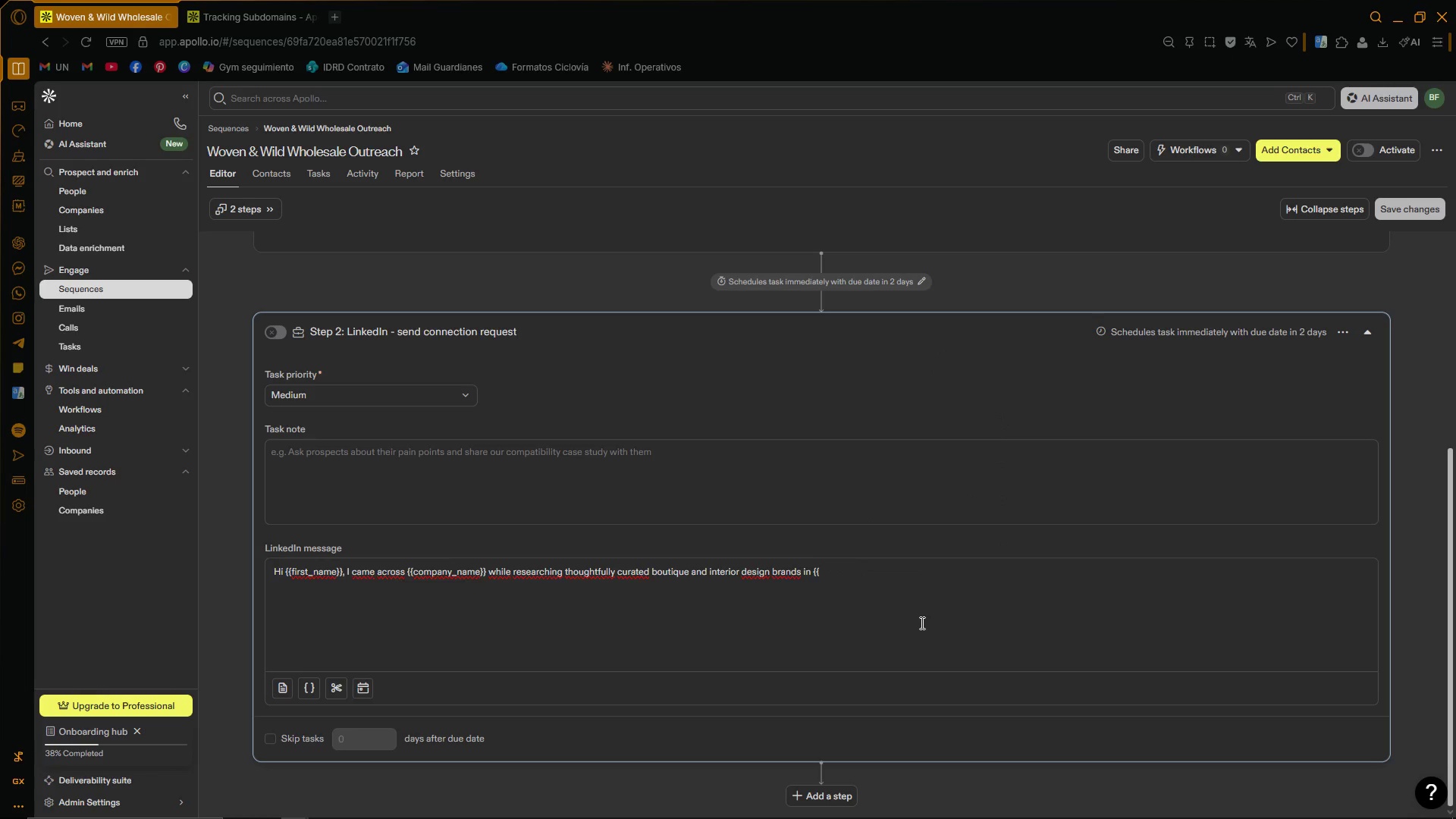 
type(city)
 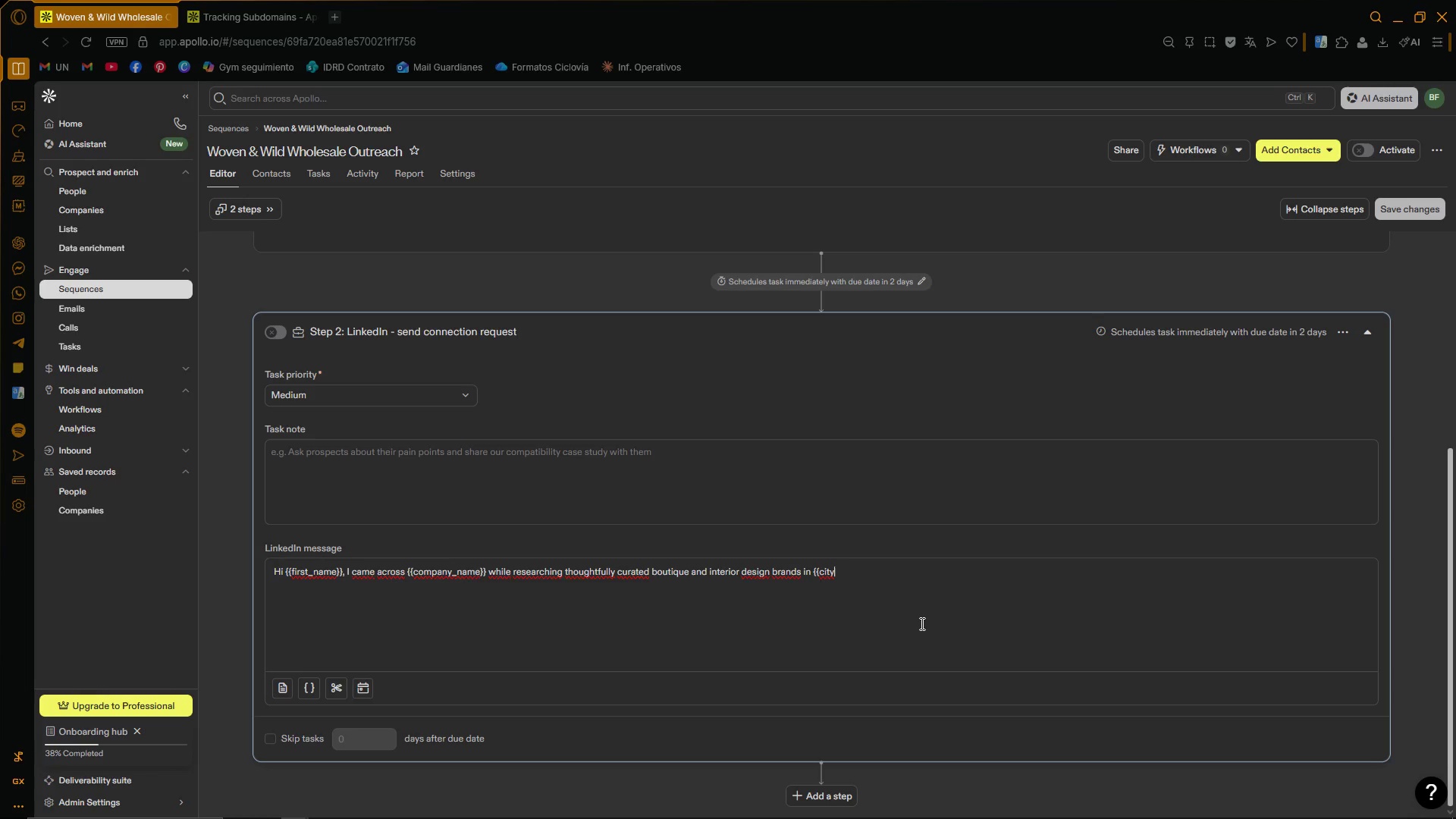 
key(Control+V)
 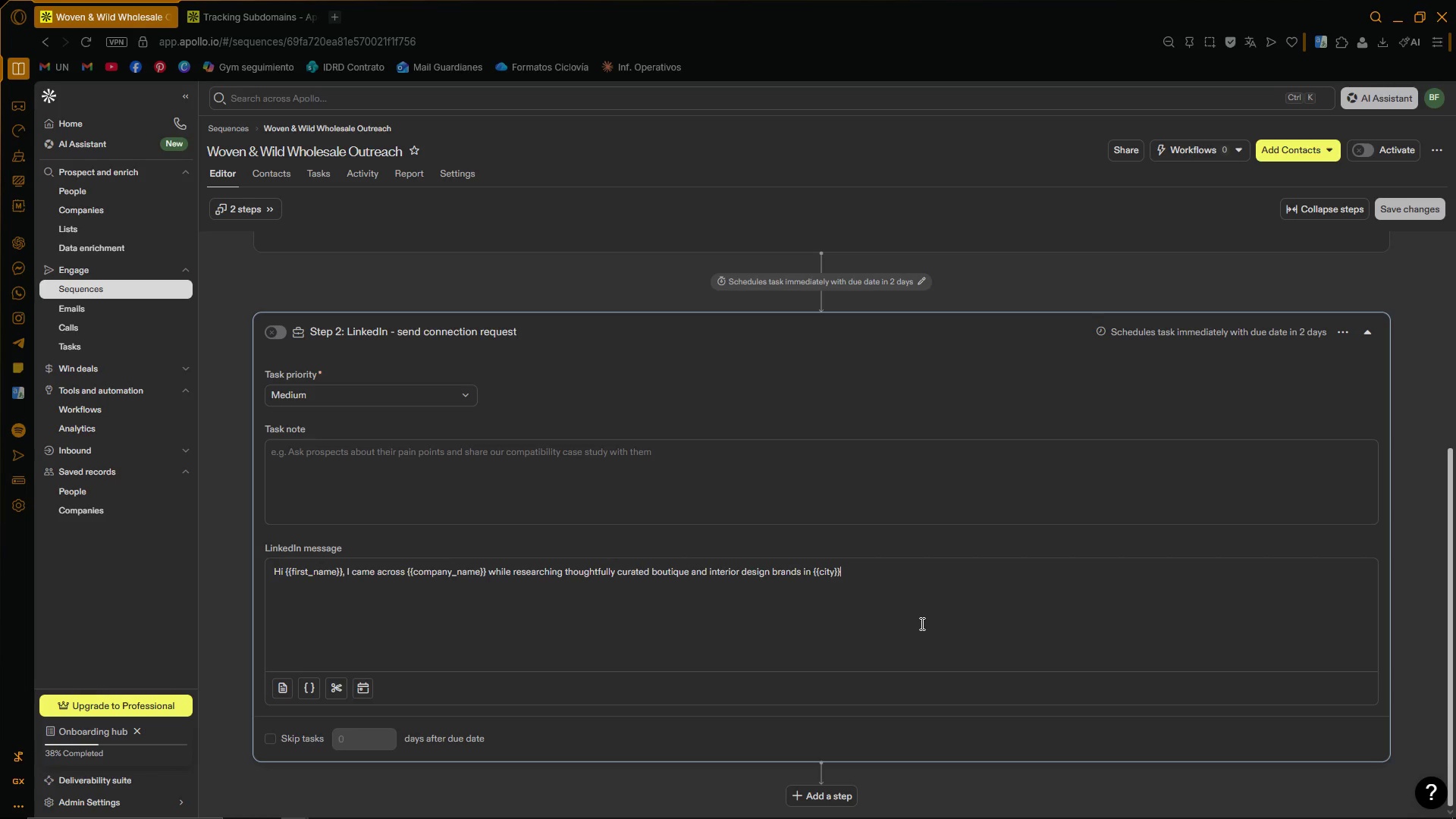 
key(Space)
 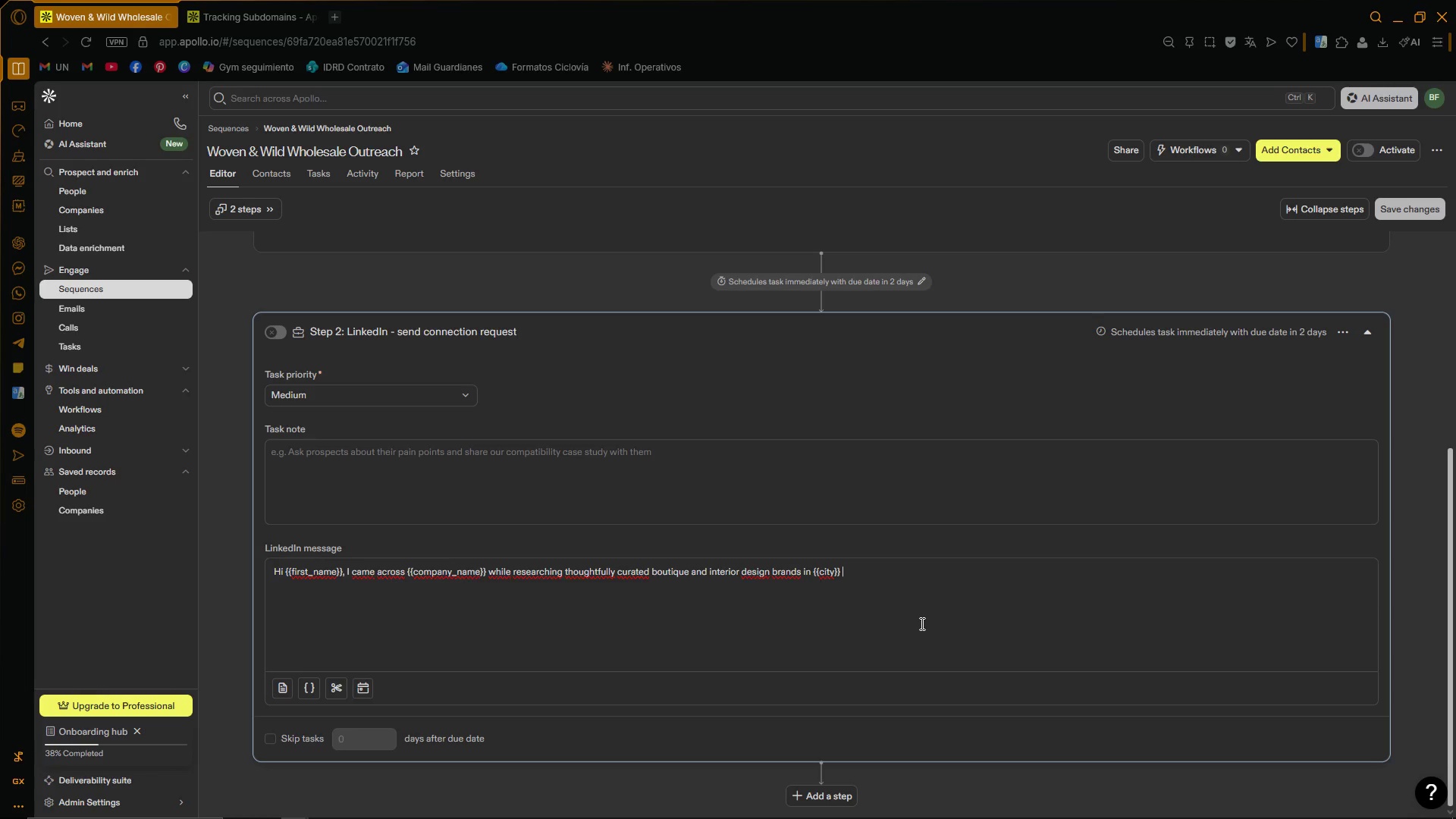 
key(BracketRight)
 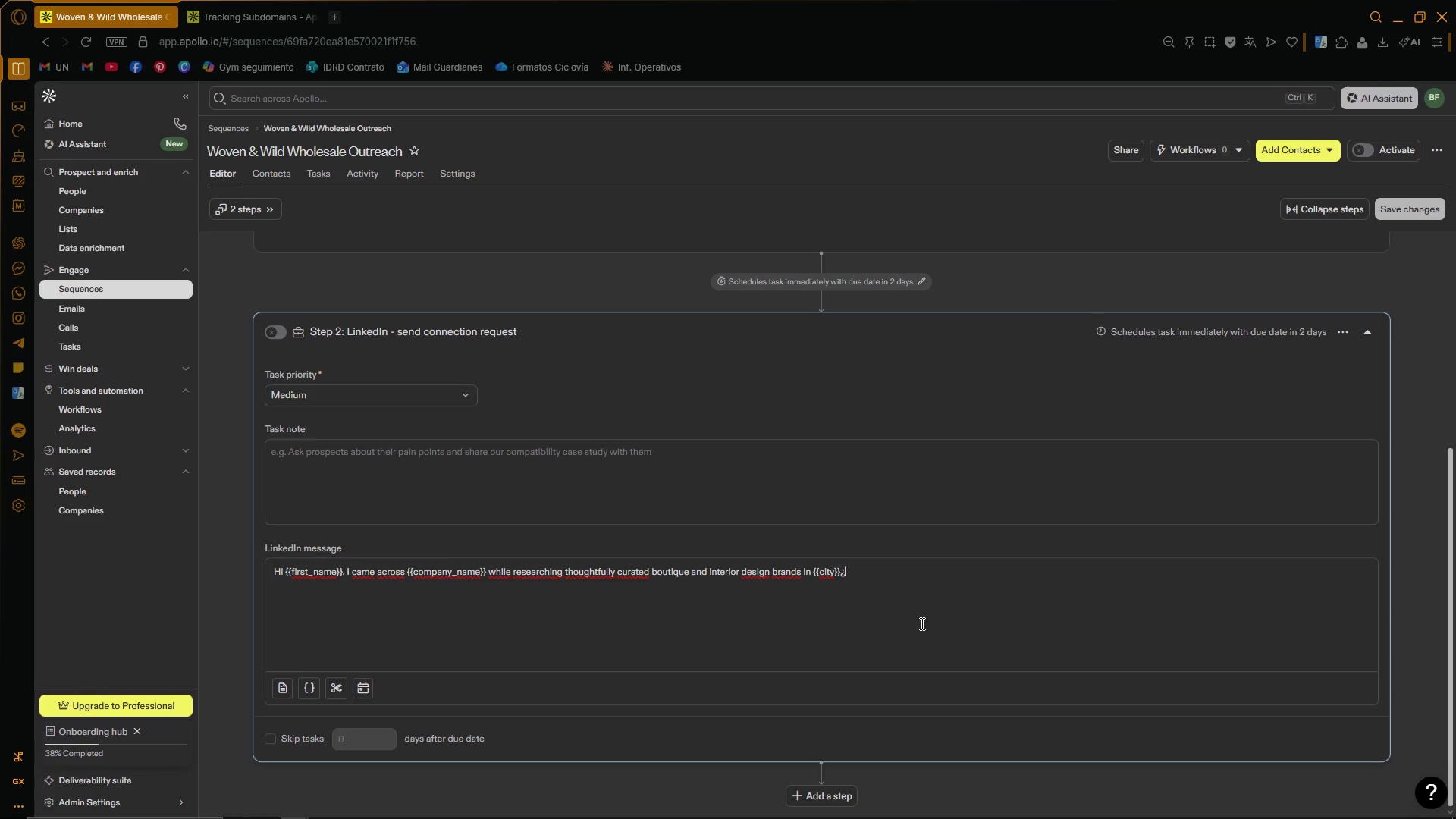 
key(Backspace)
 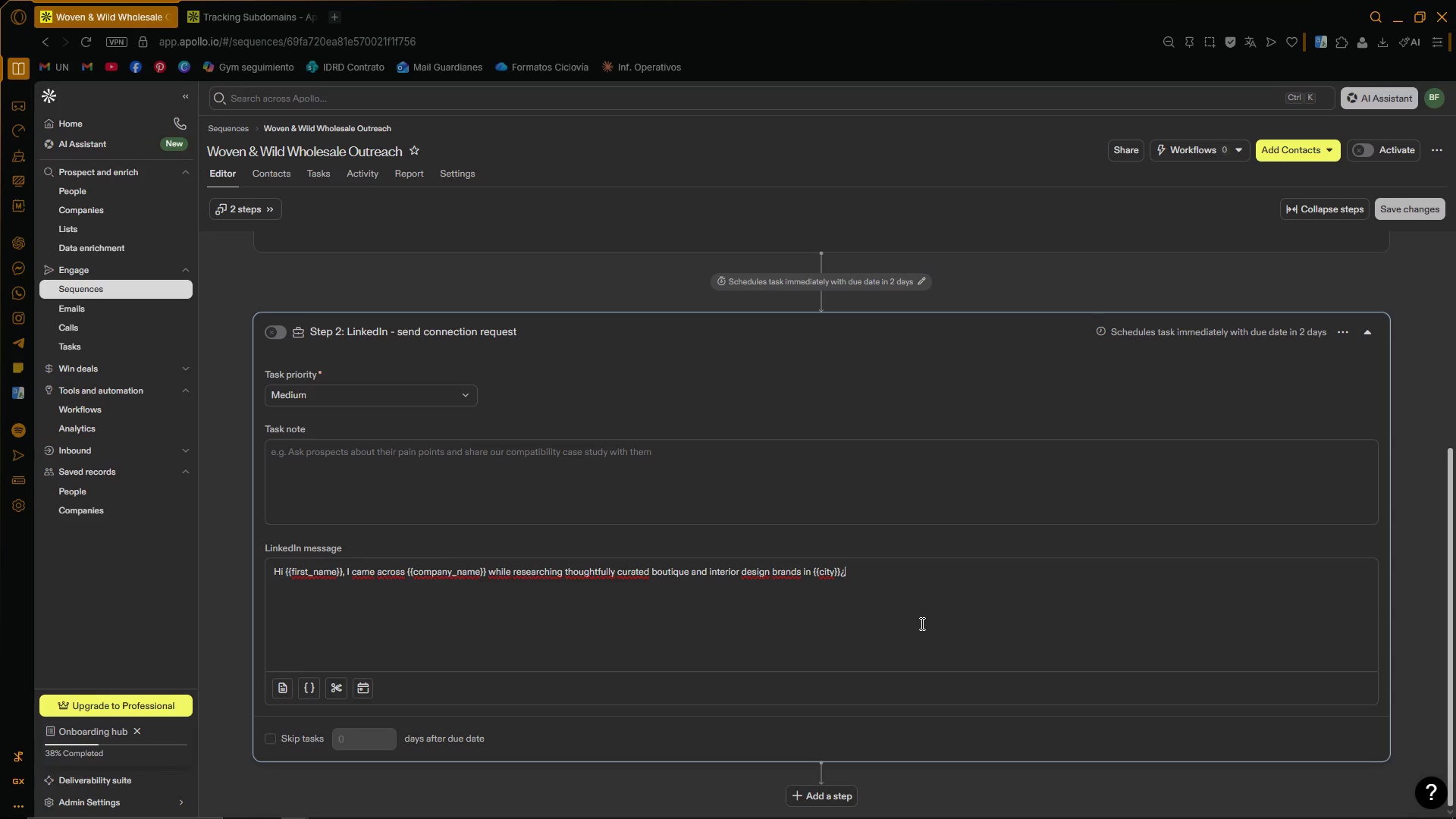 
key(Backspace)
 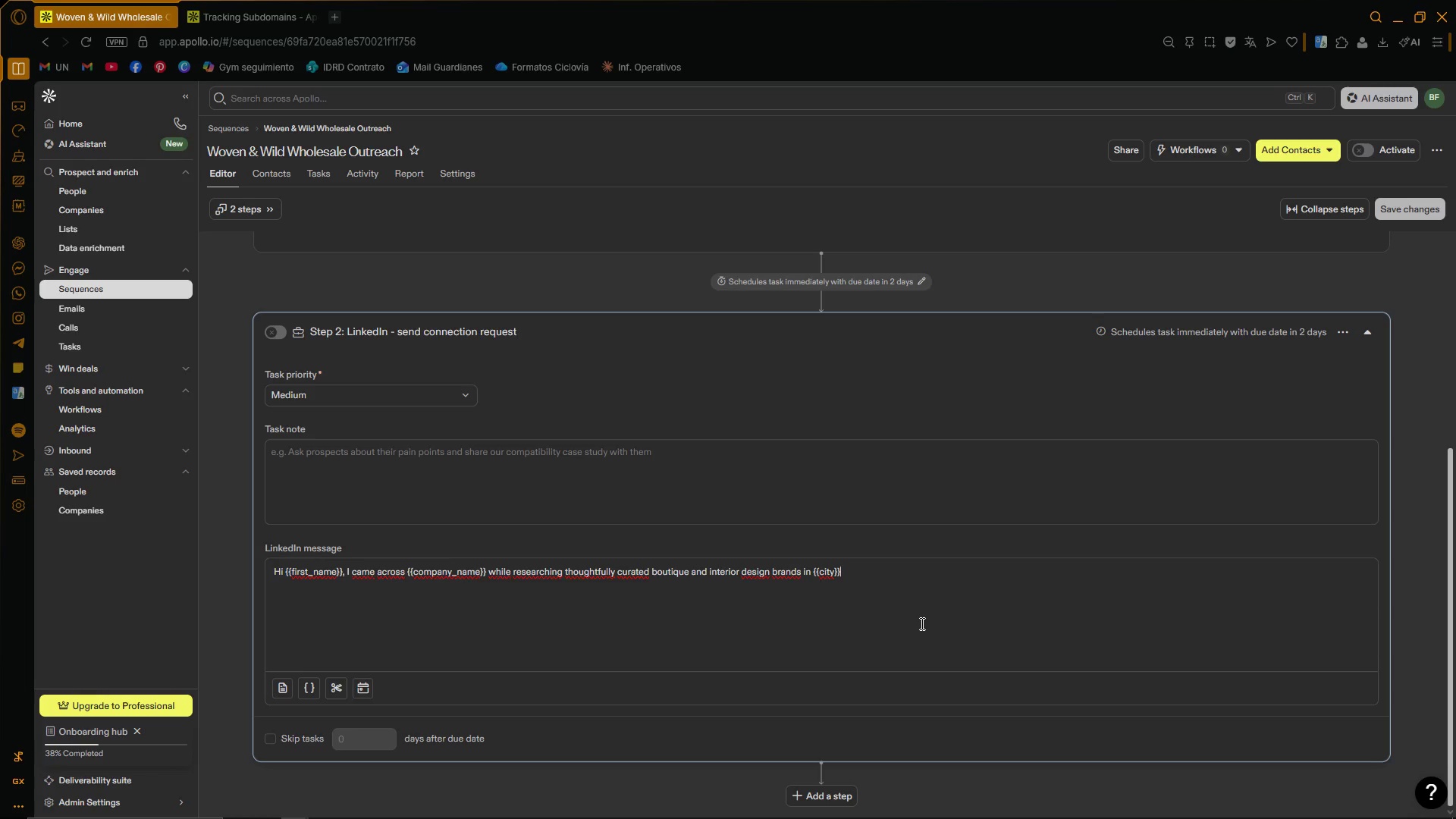 
key(Period)
 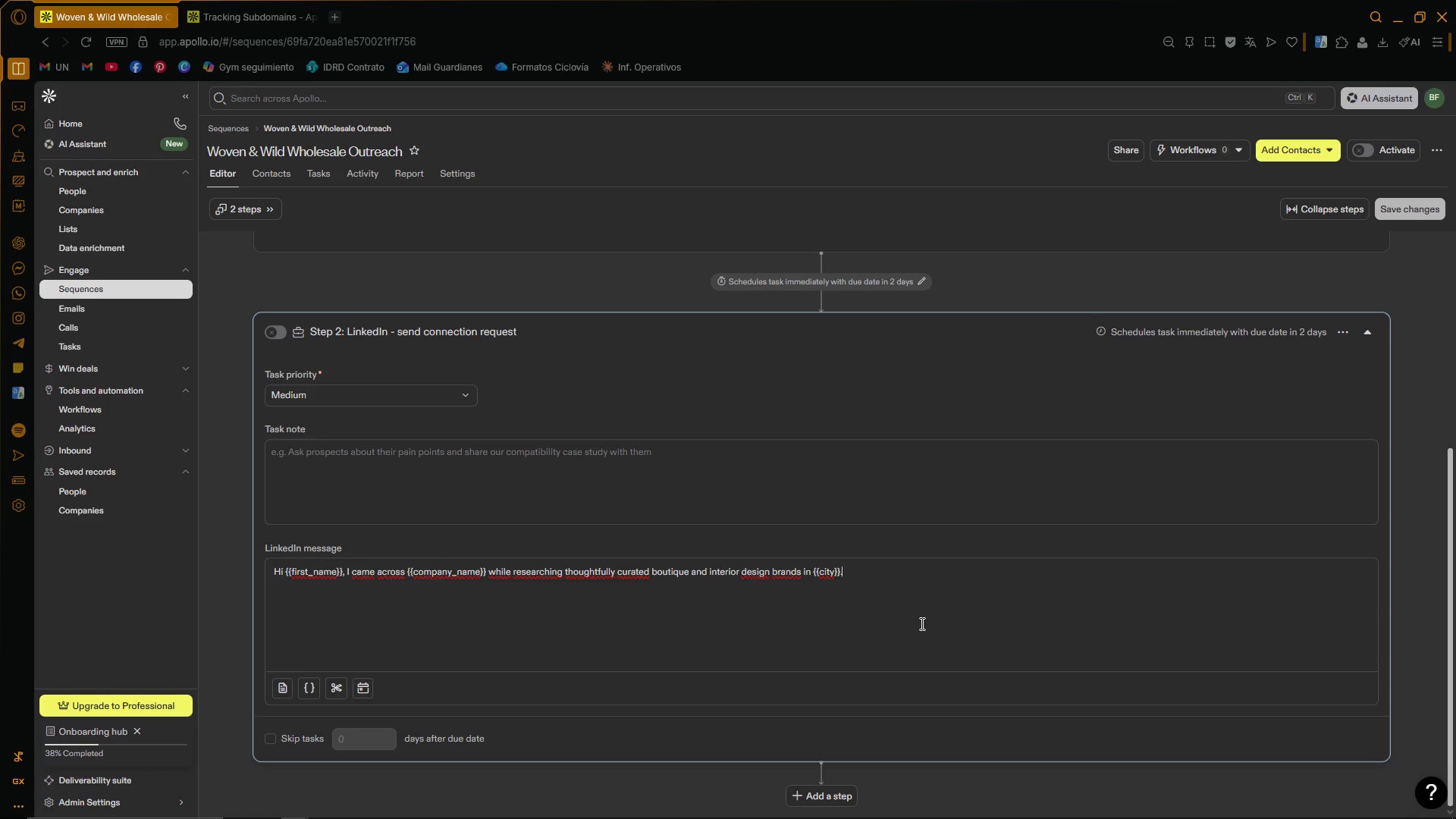 
key(Space)
 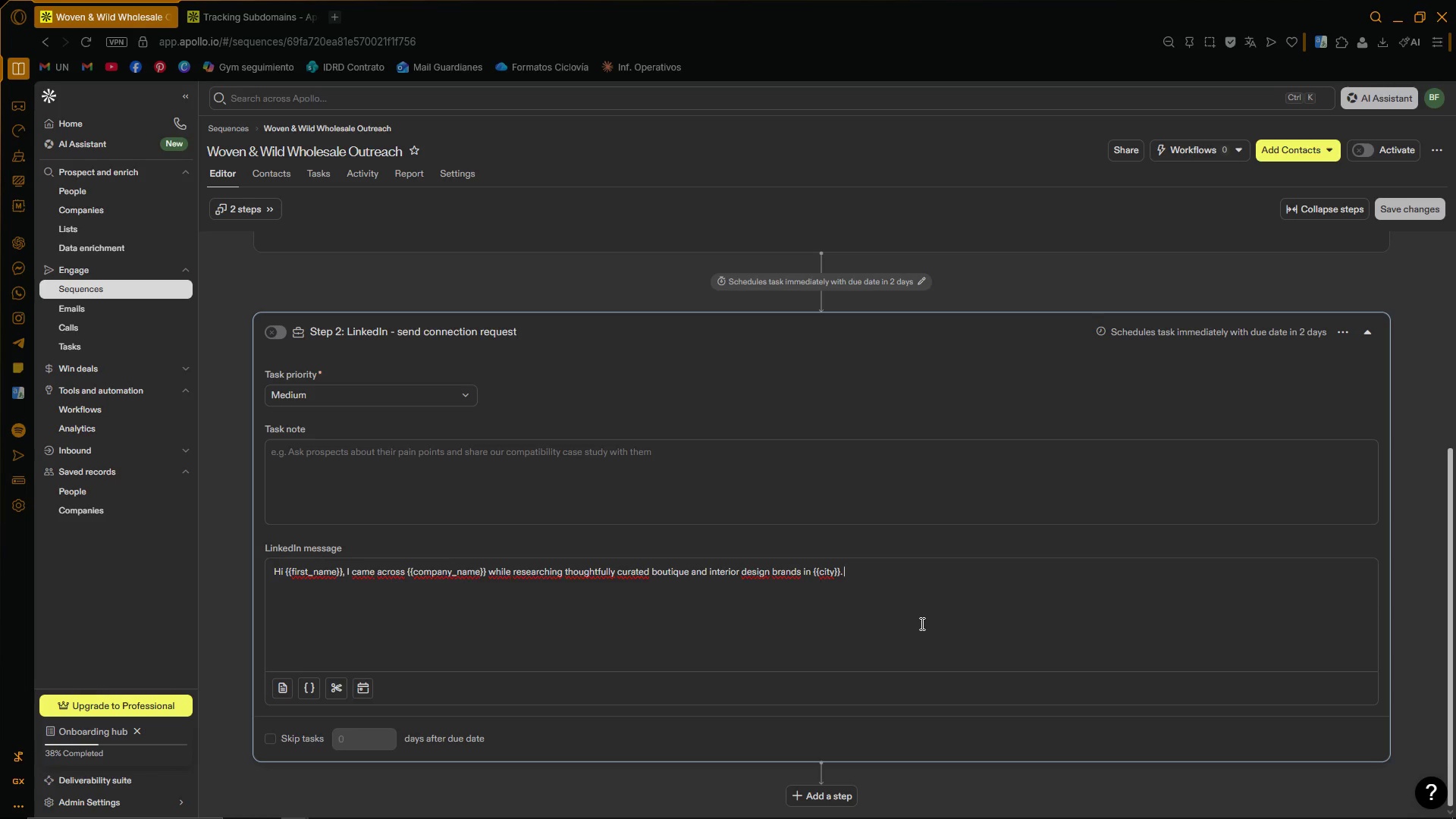 
key(CapsLock)
 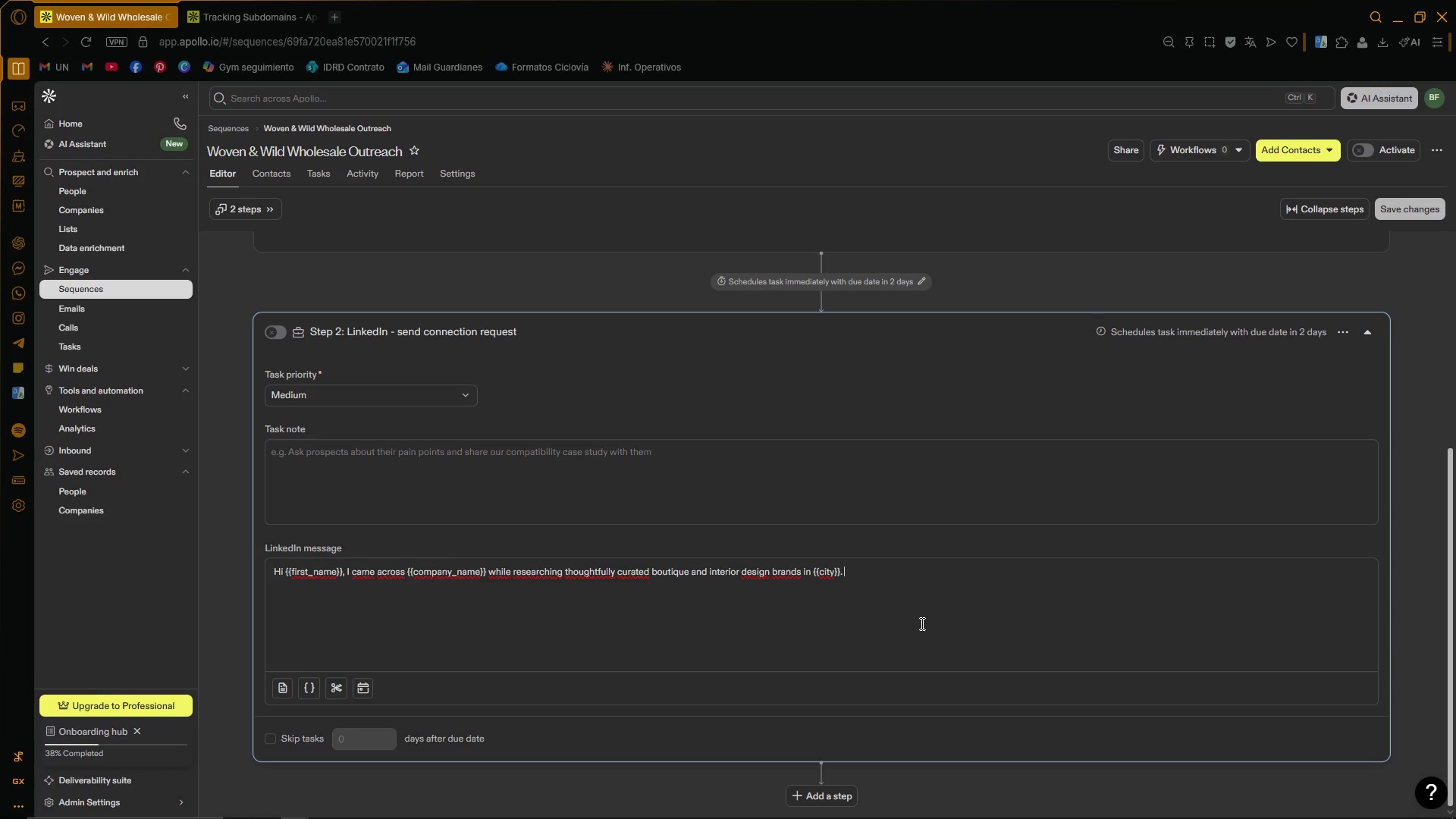 
key(I)
 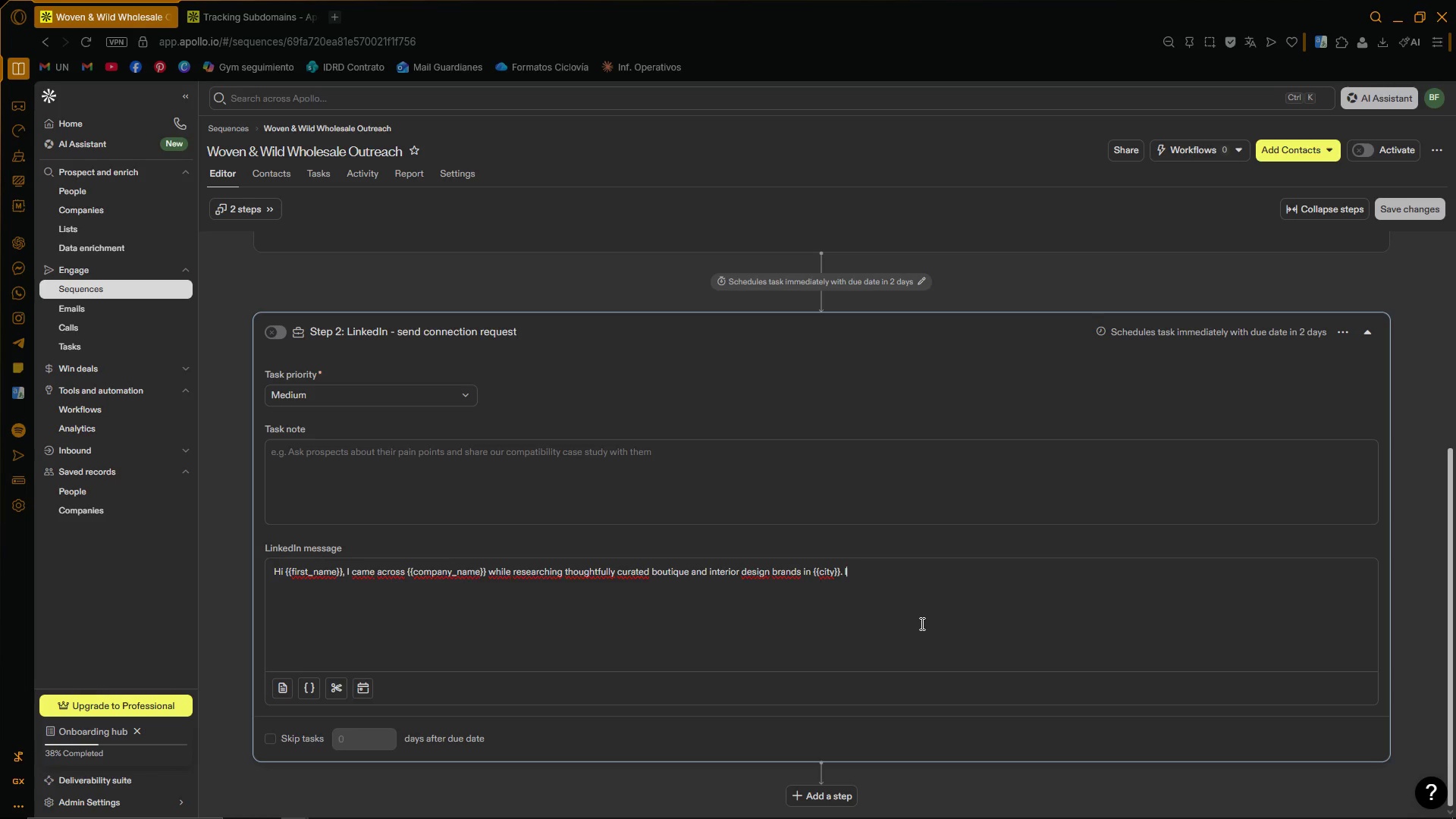 
key(CapsLock)
 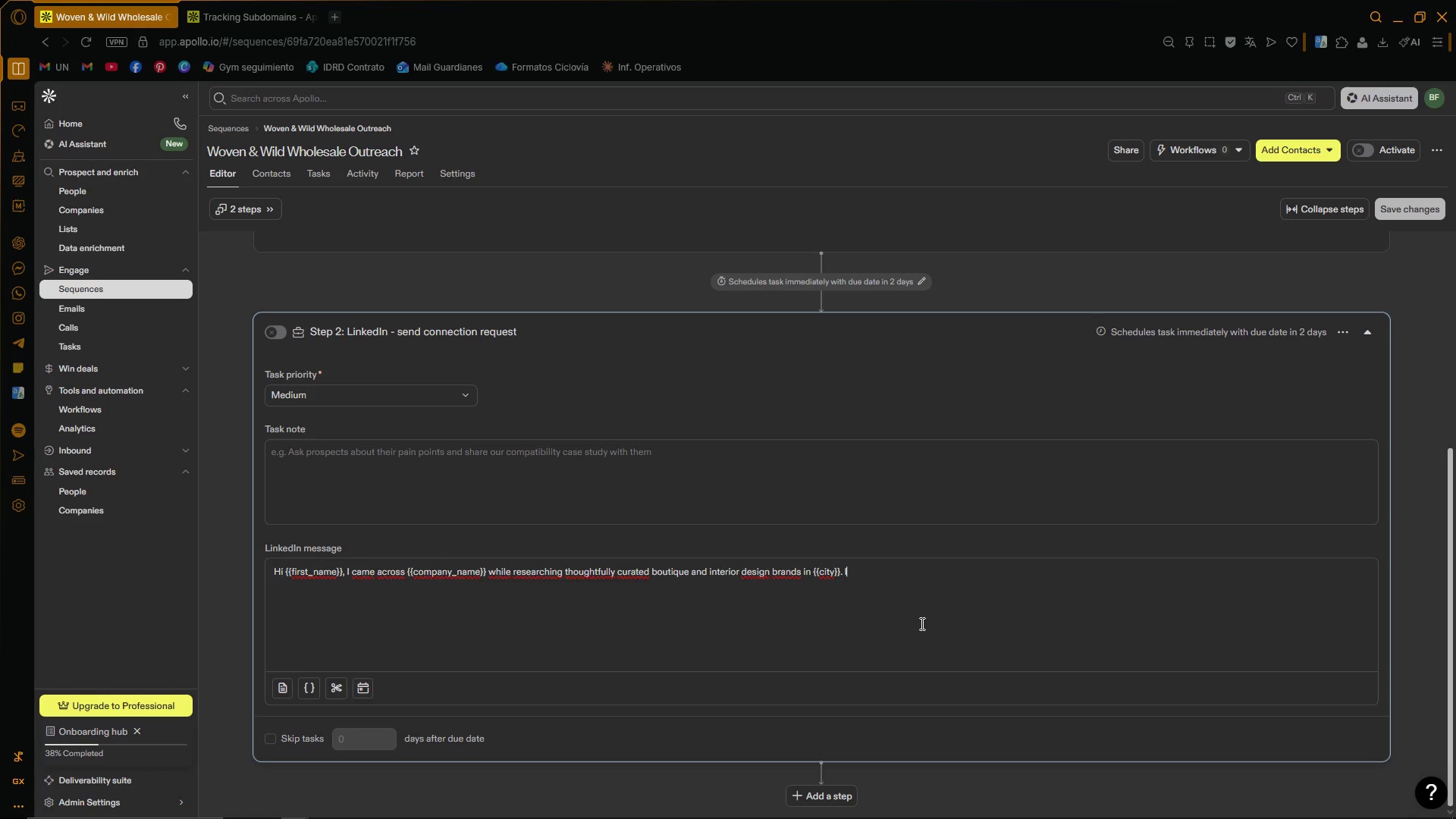 
key(Space)
 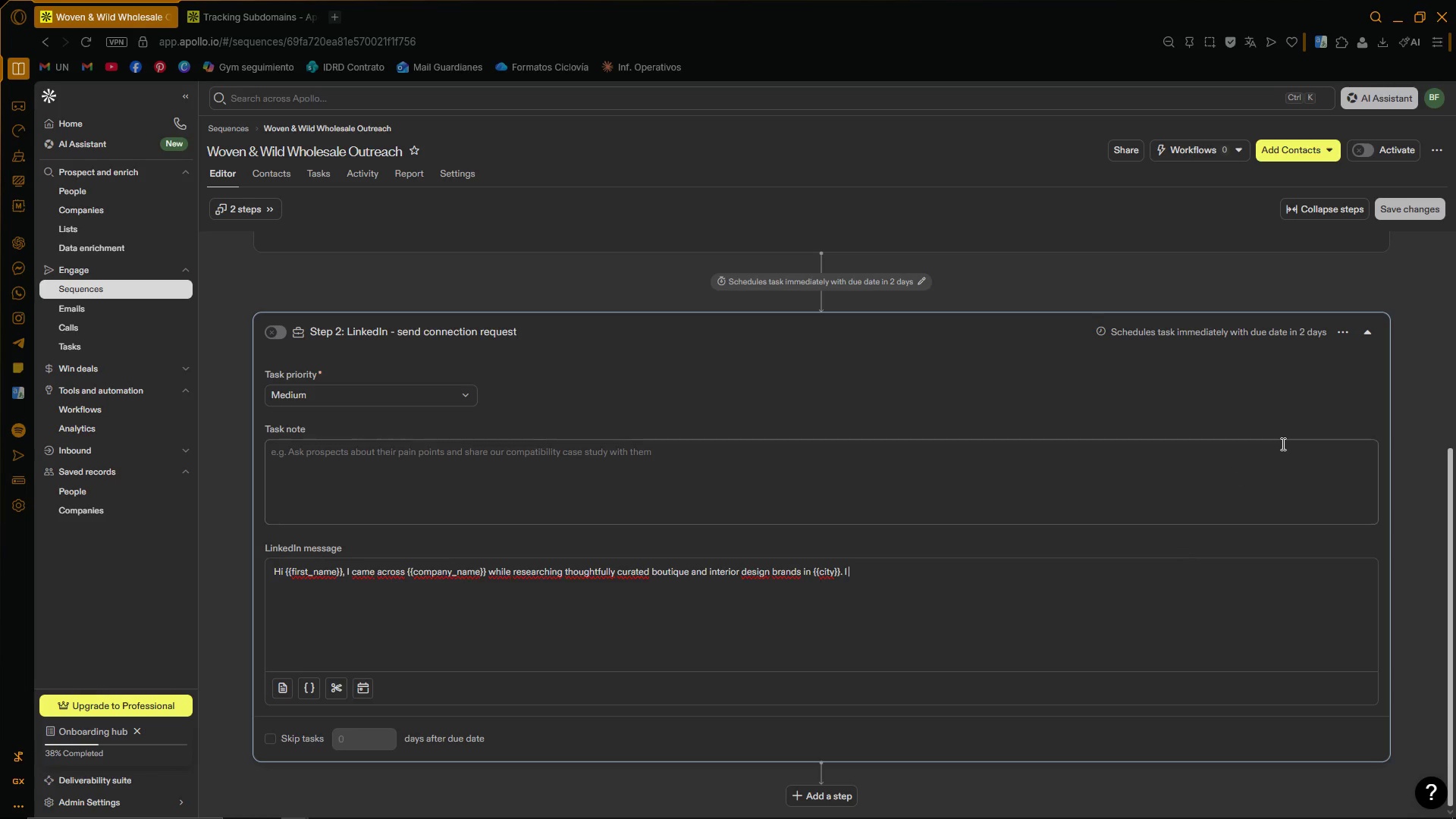 
left_click([1348, 322])
 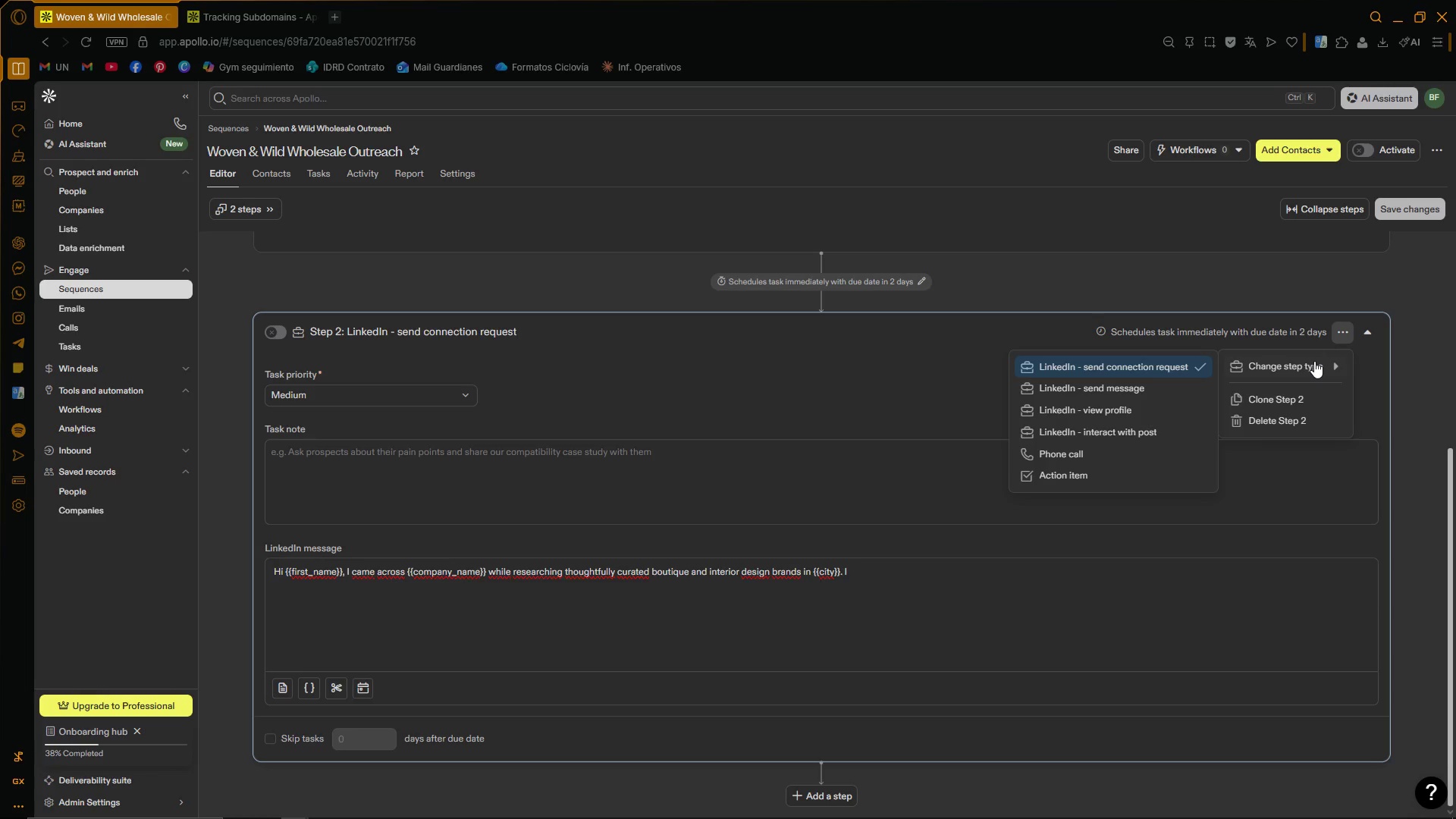 
left_click([1336, 333])
 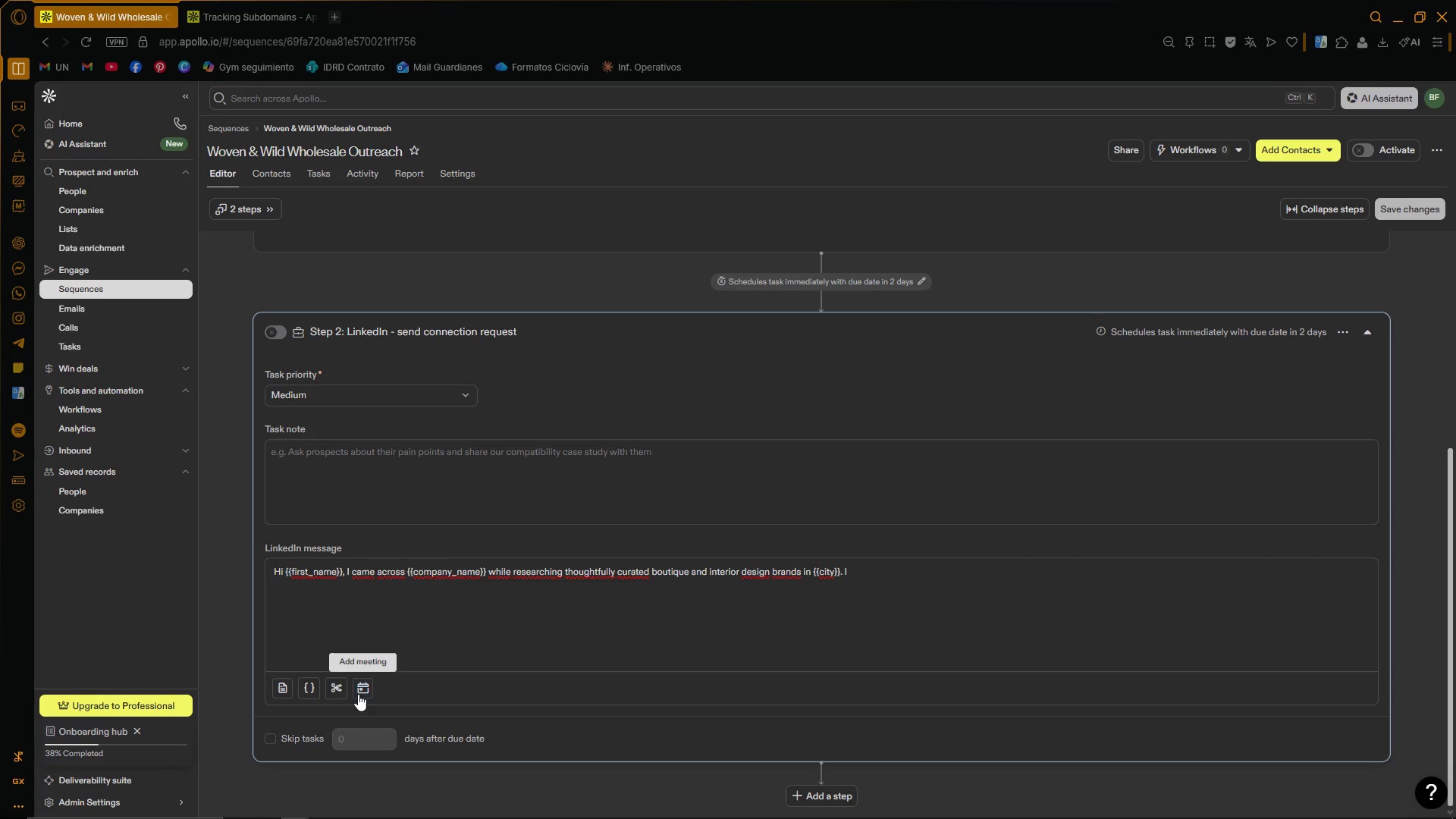 
wait(5.56)
 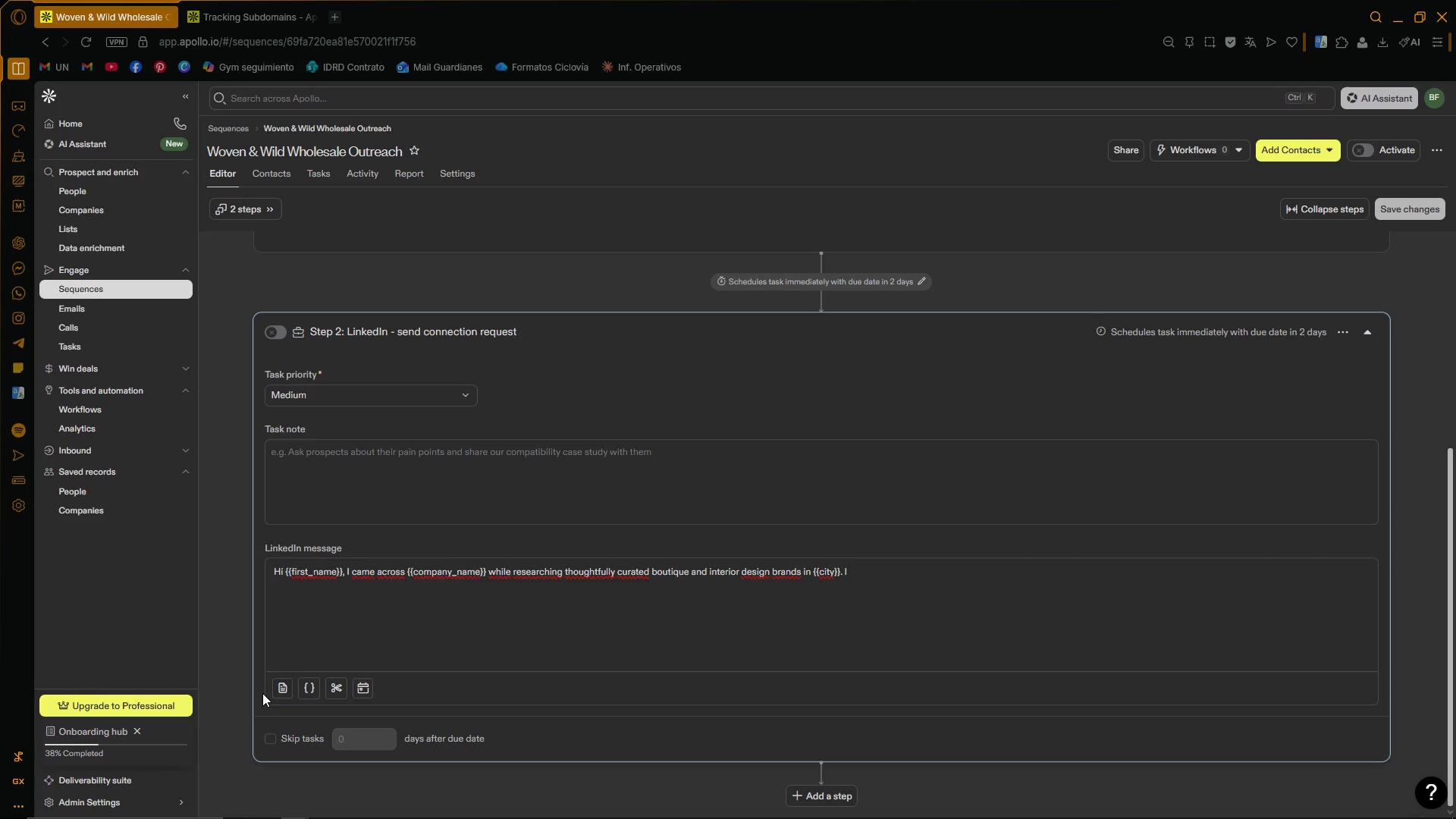 
left_click([883, 580])
 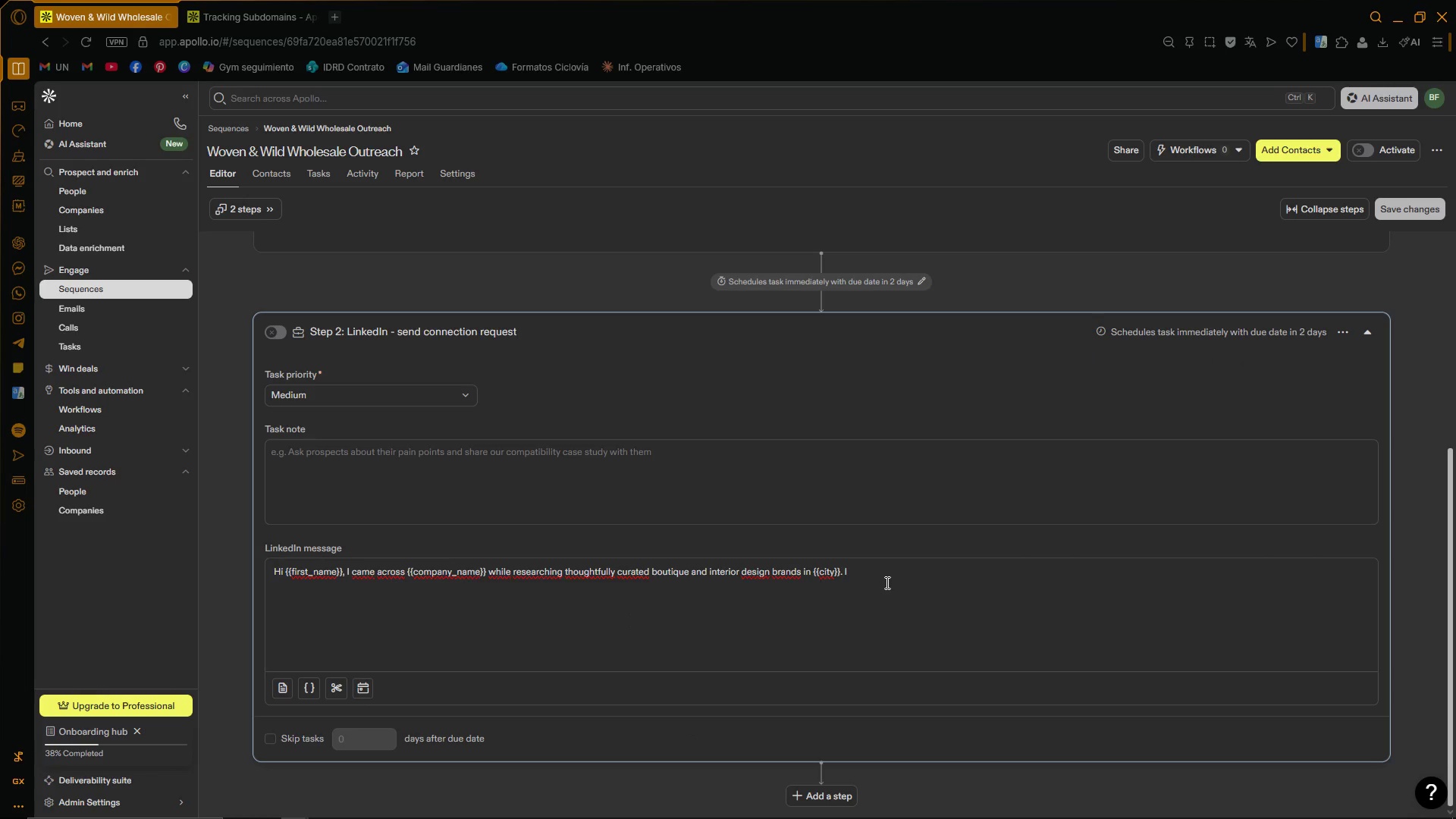 
type(especially appreciated you )
key(Backspace)
type(r ''de)
 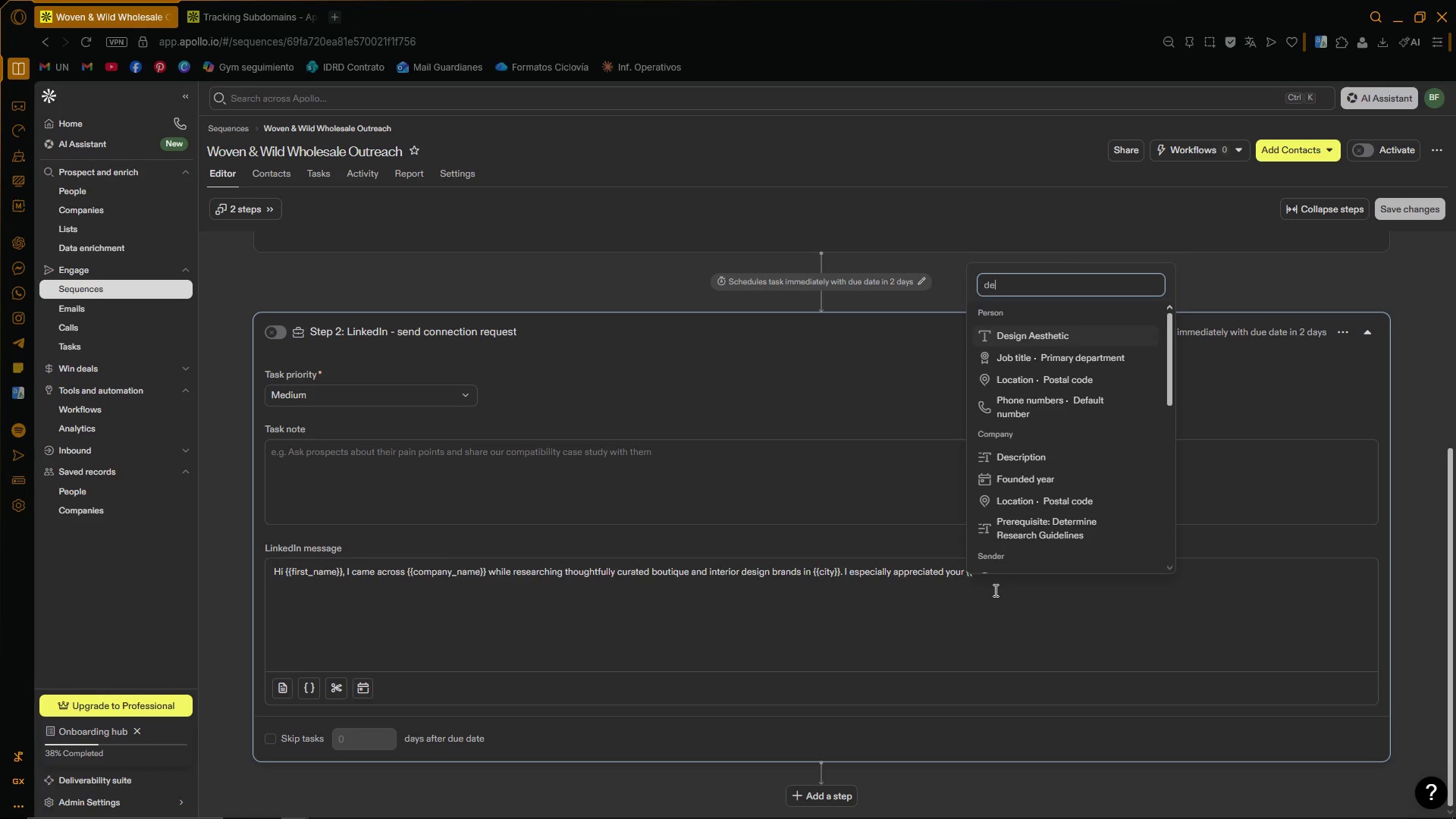 
left_click([1046, 331])
 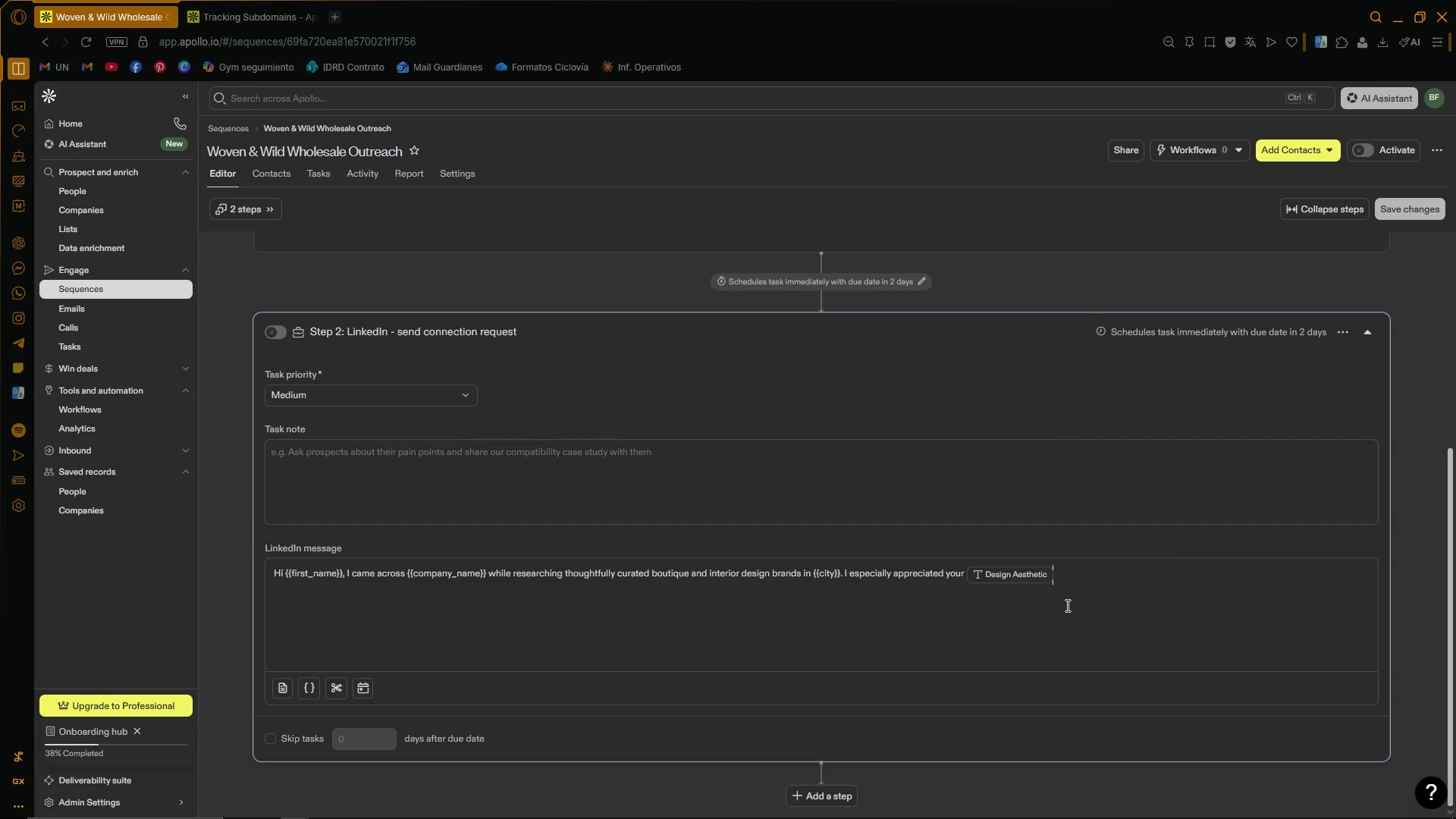 
left_click([1079, 590])
 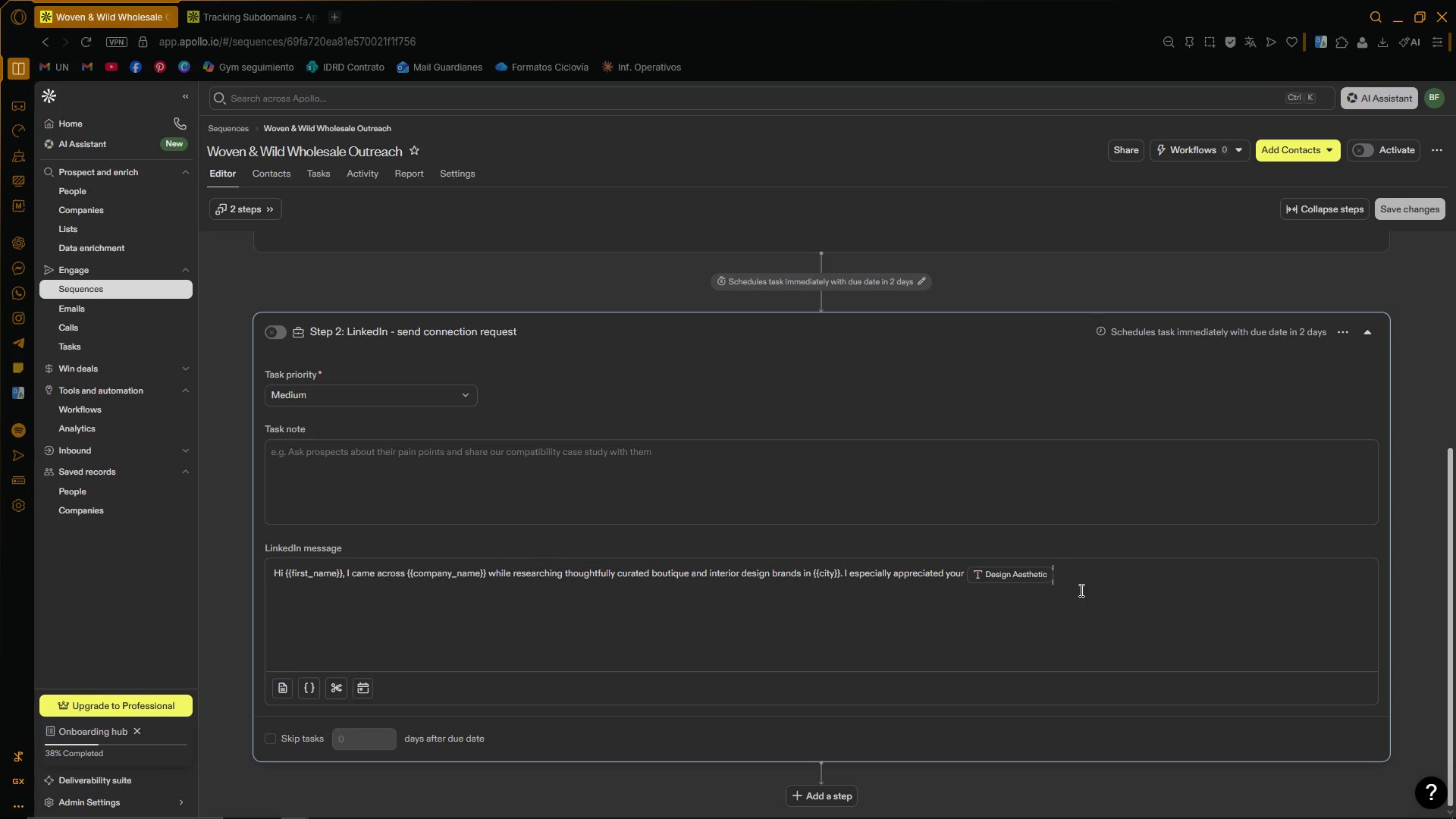 
key(Backspace)
 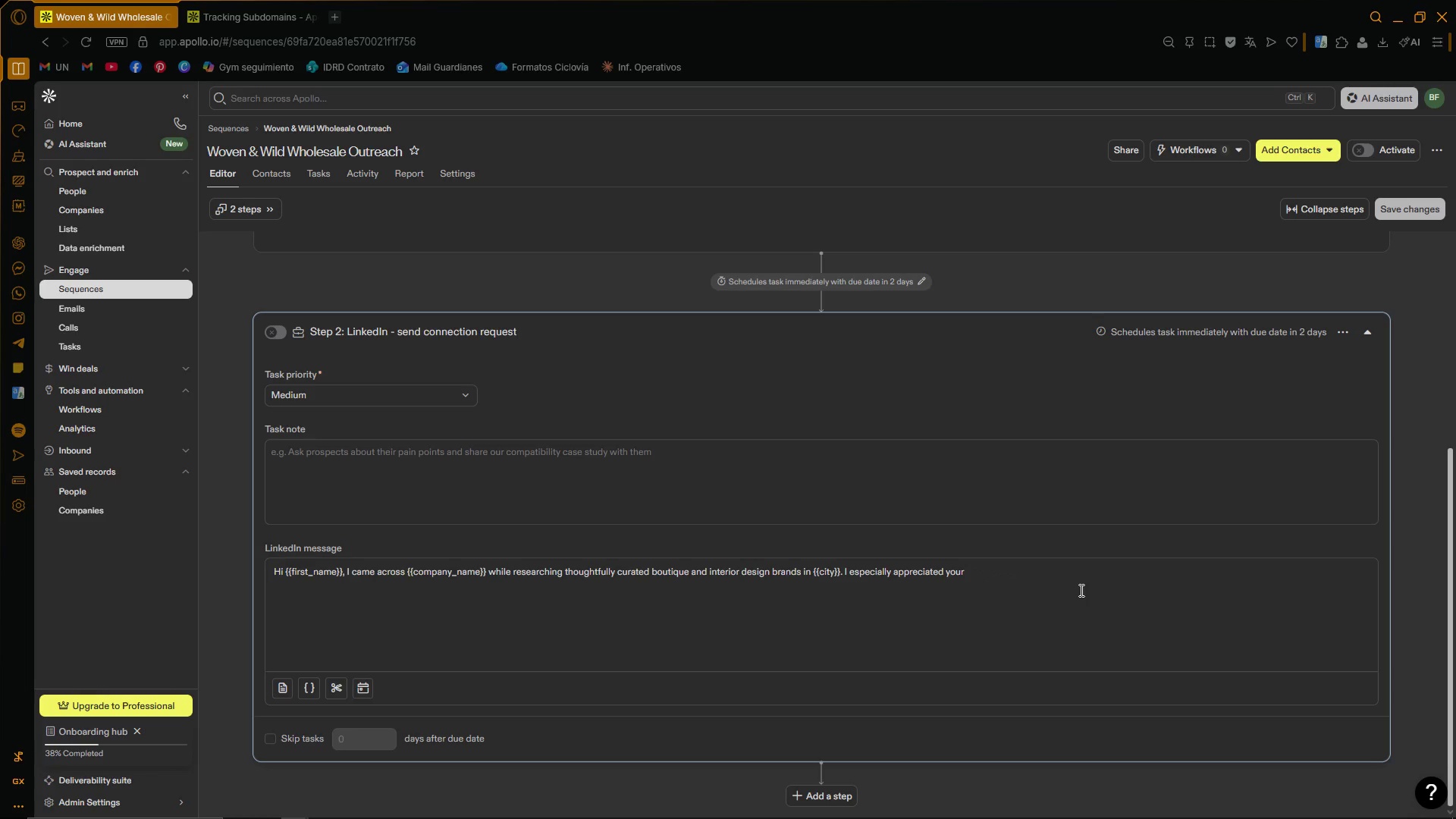 
key(Quote)
 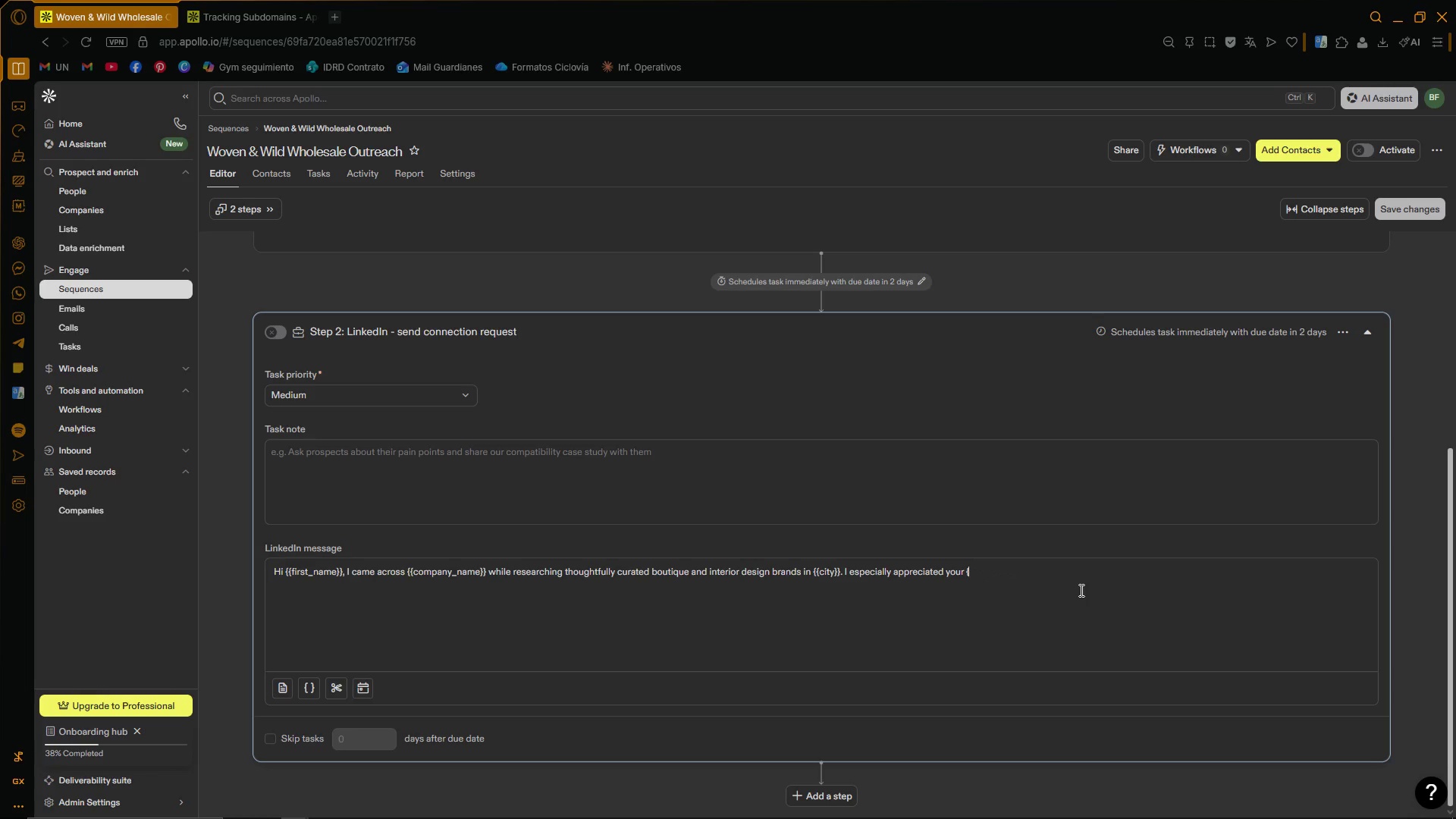 
key(Quote)
 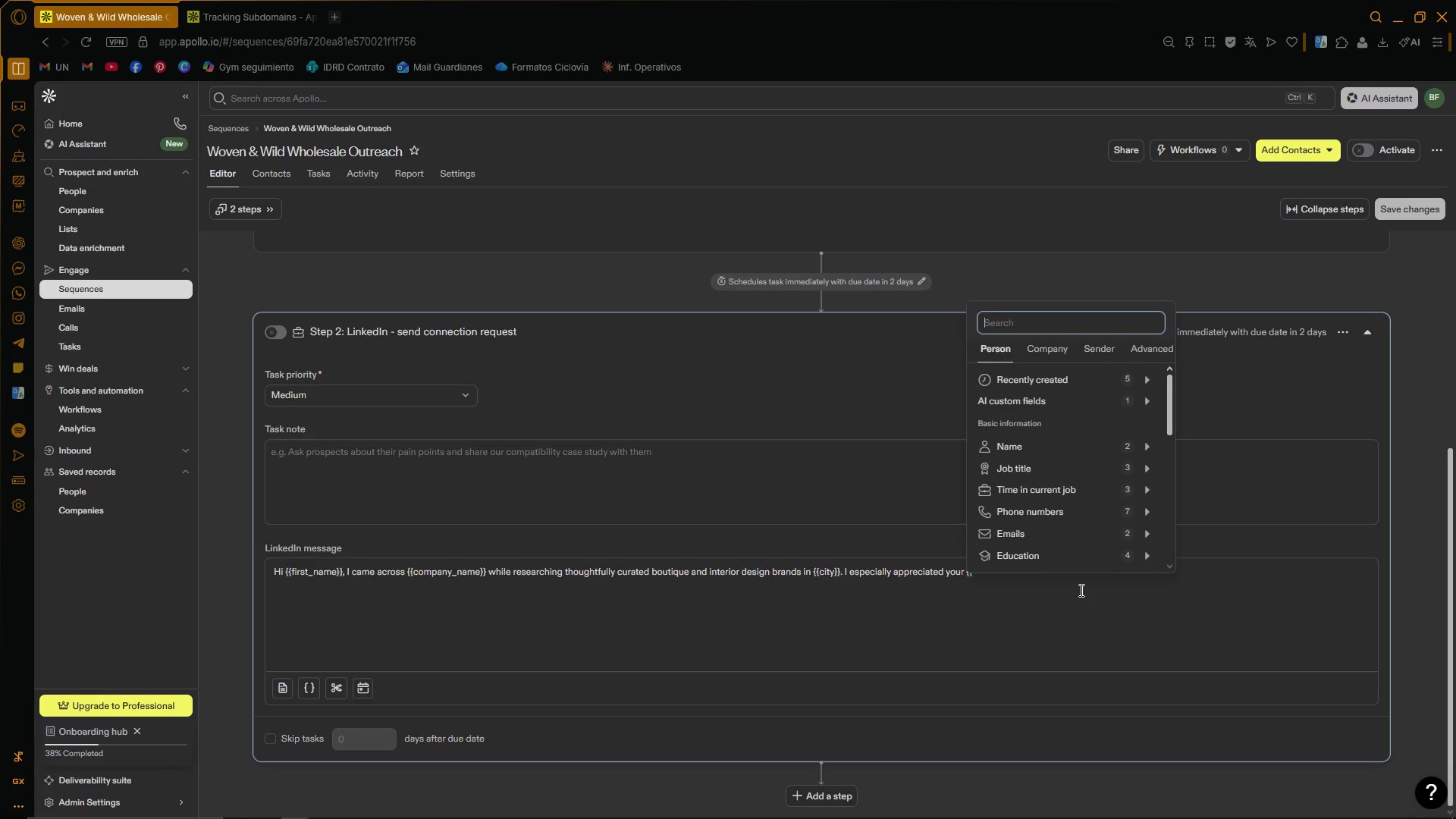 
left_click([1080, 590])
 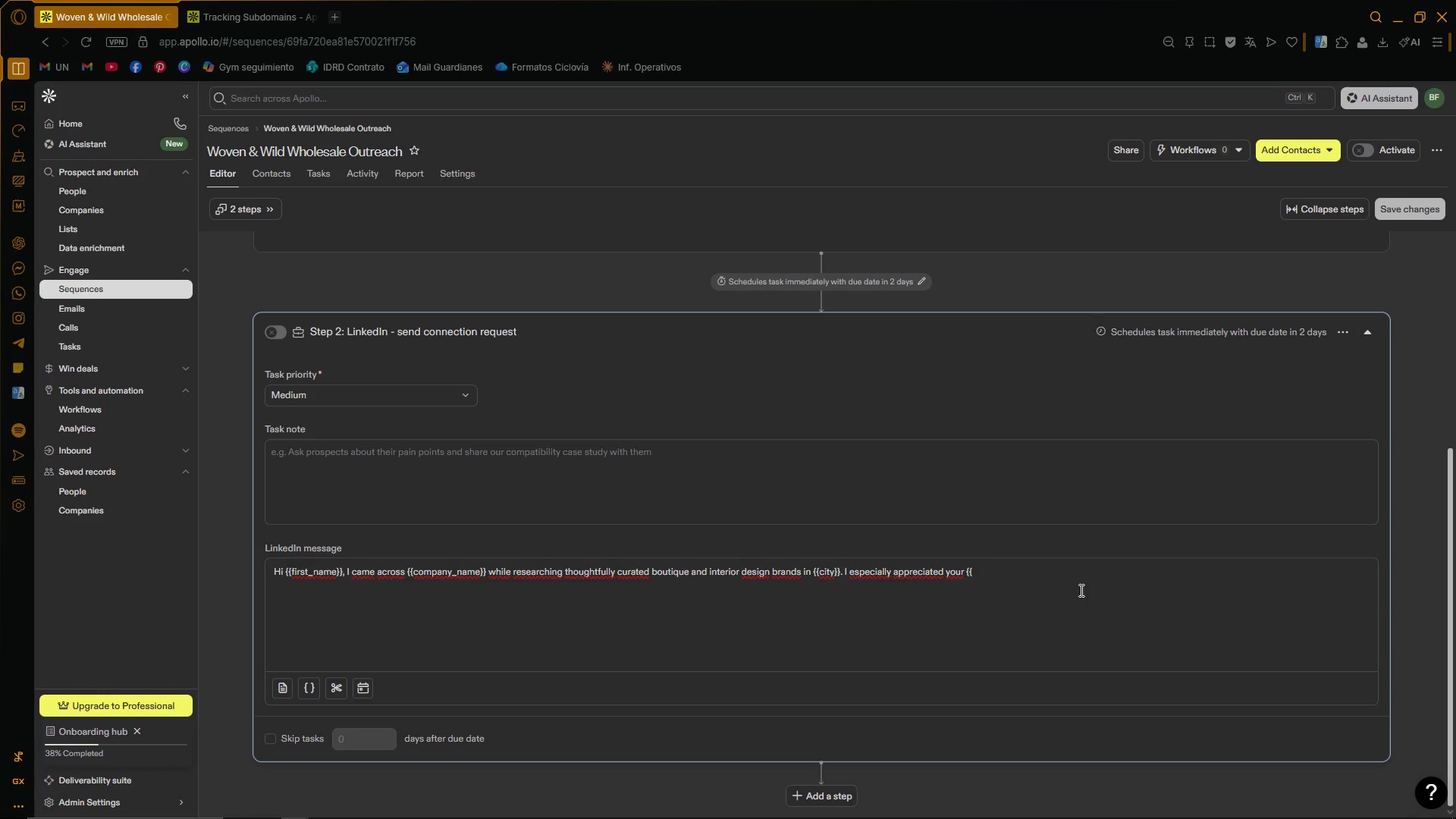 
type(design_aesthetic)
 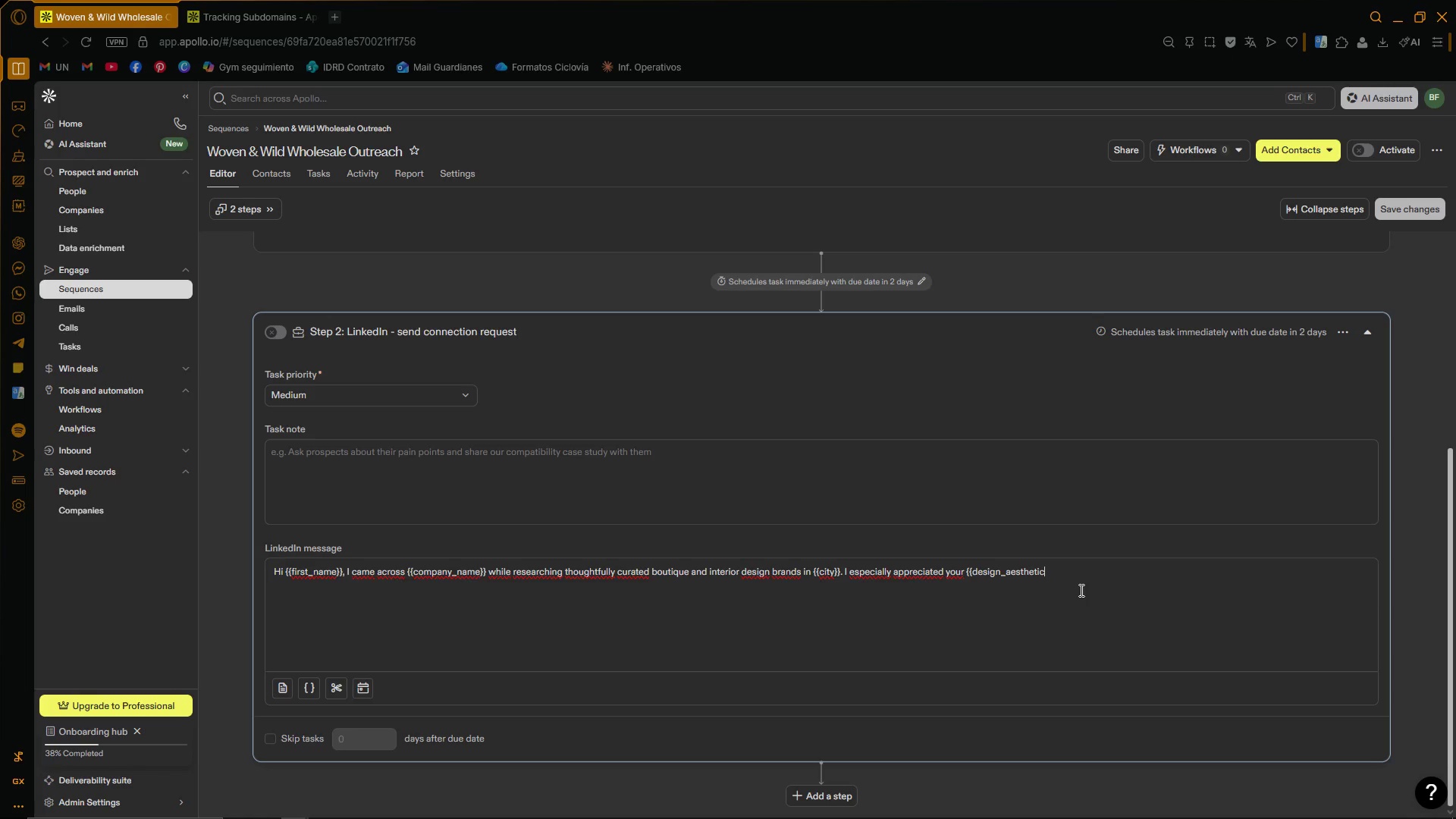 
 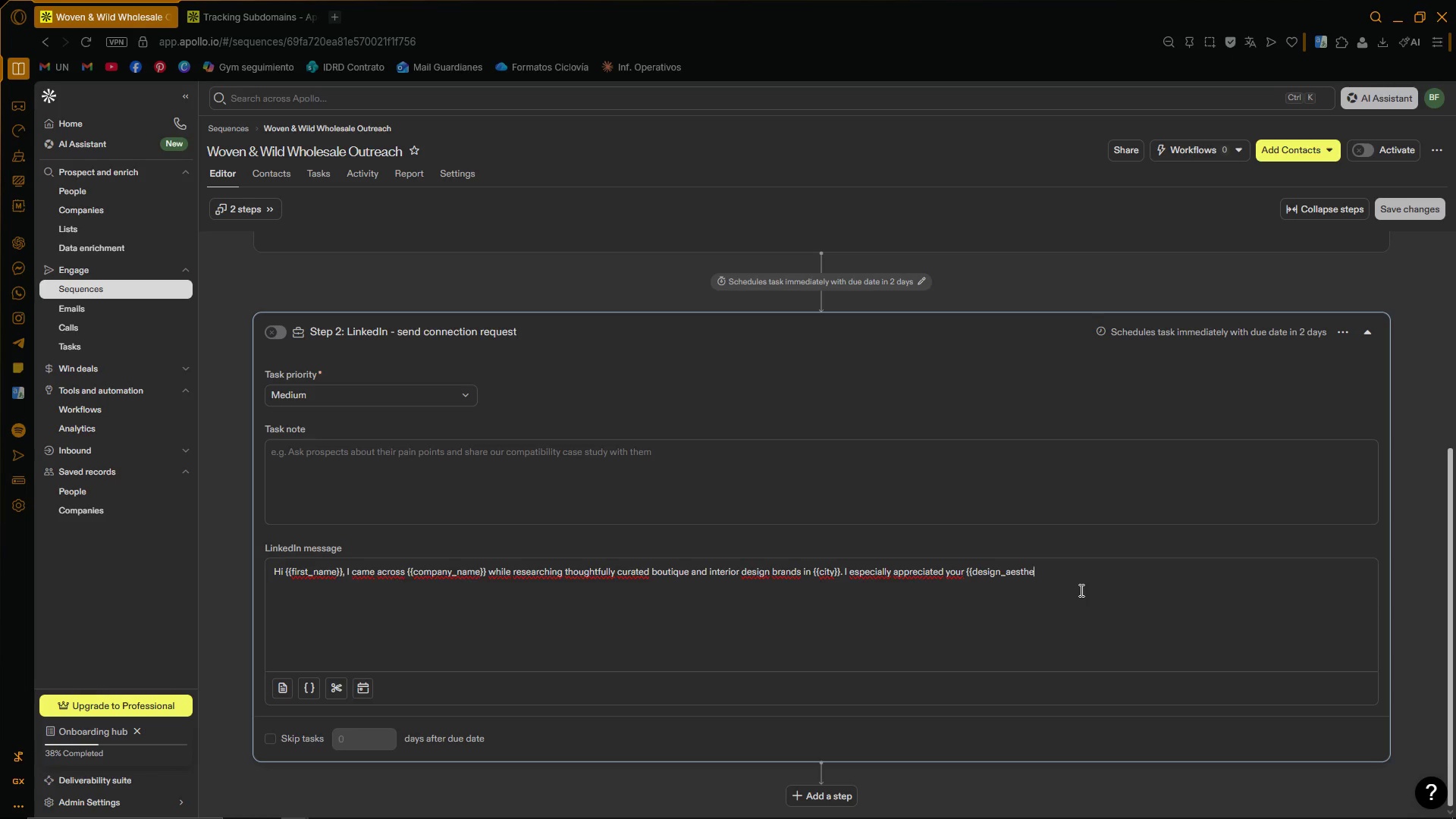 
hold_key(key=ShiftLeft, duration=0.55)
 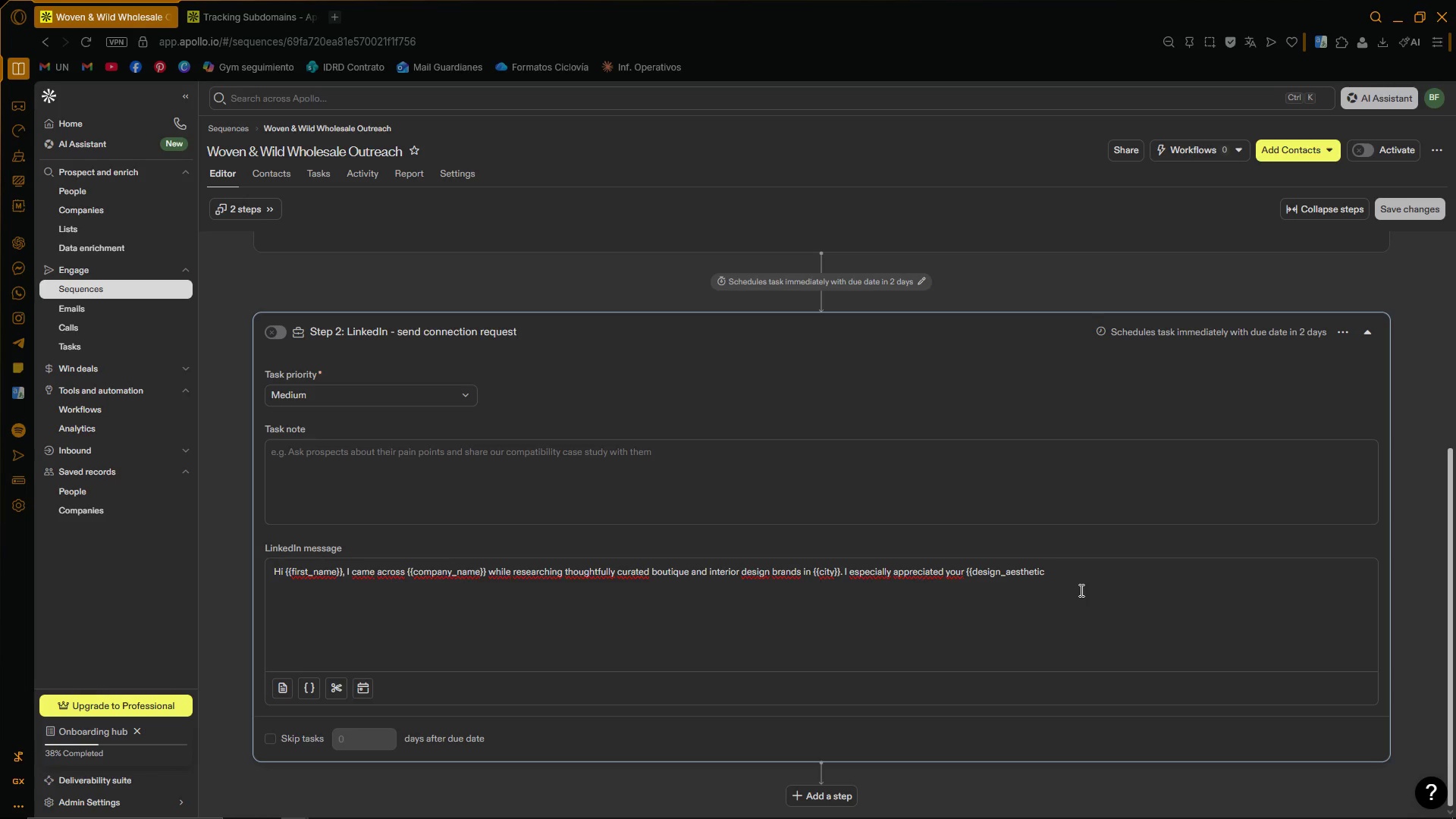 
key(Control+V)
 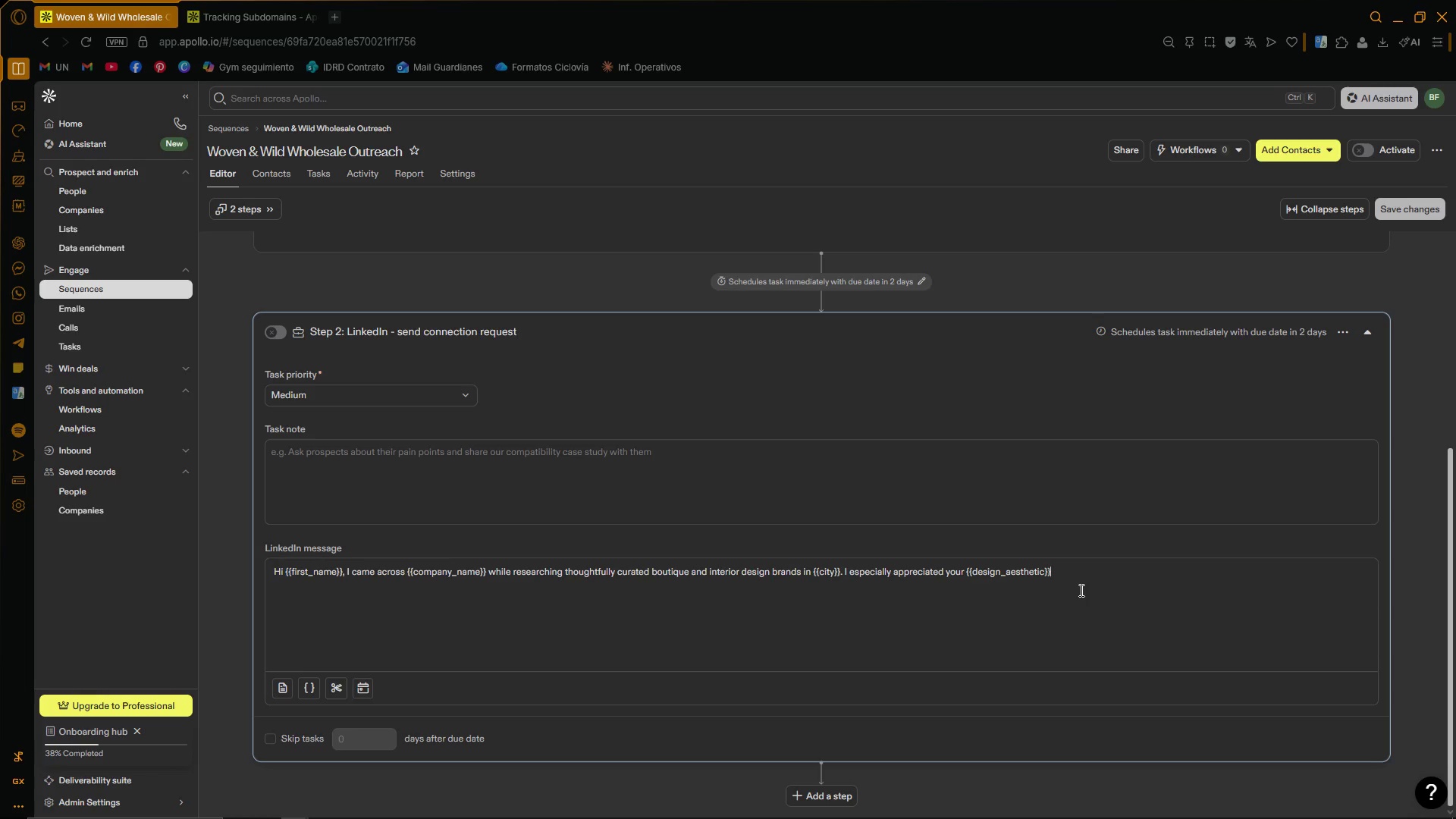 
key(Space)
 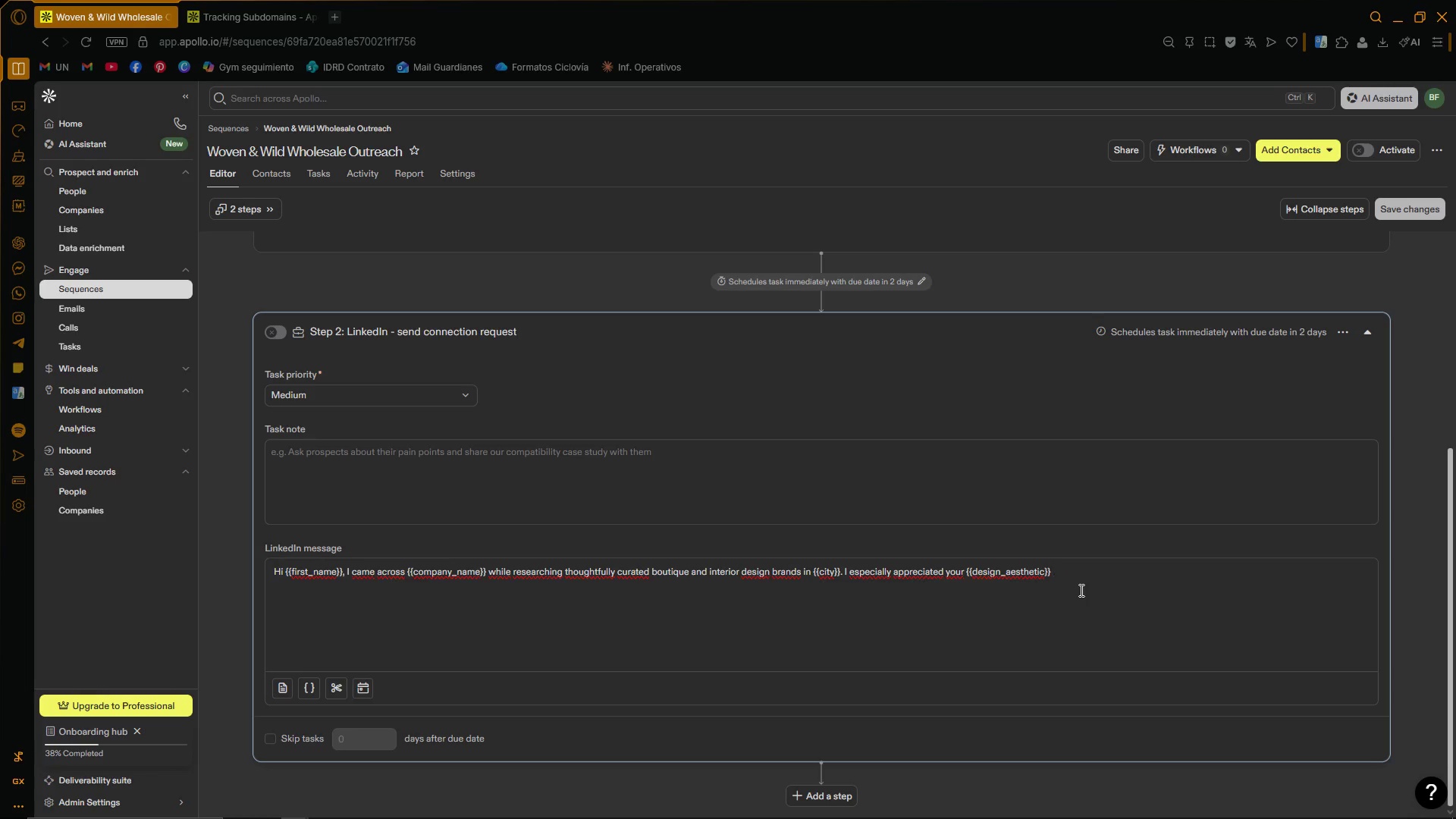 
wait(6.44)
 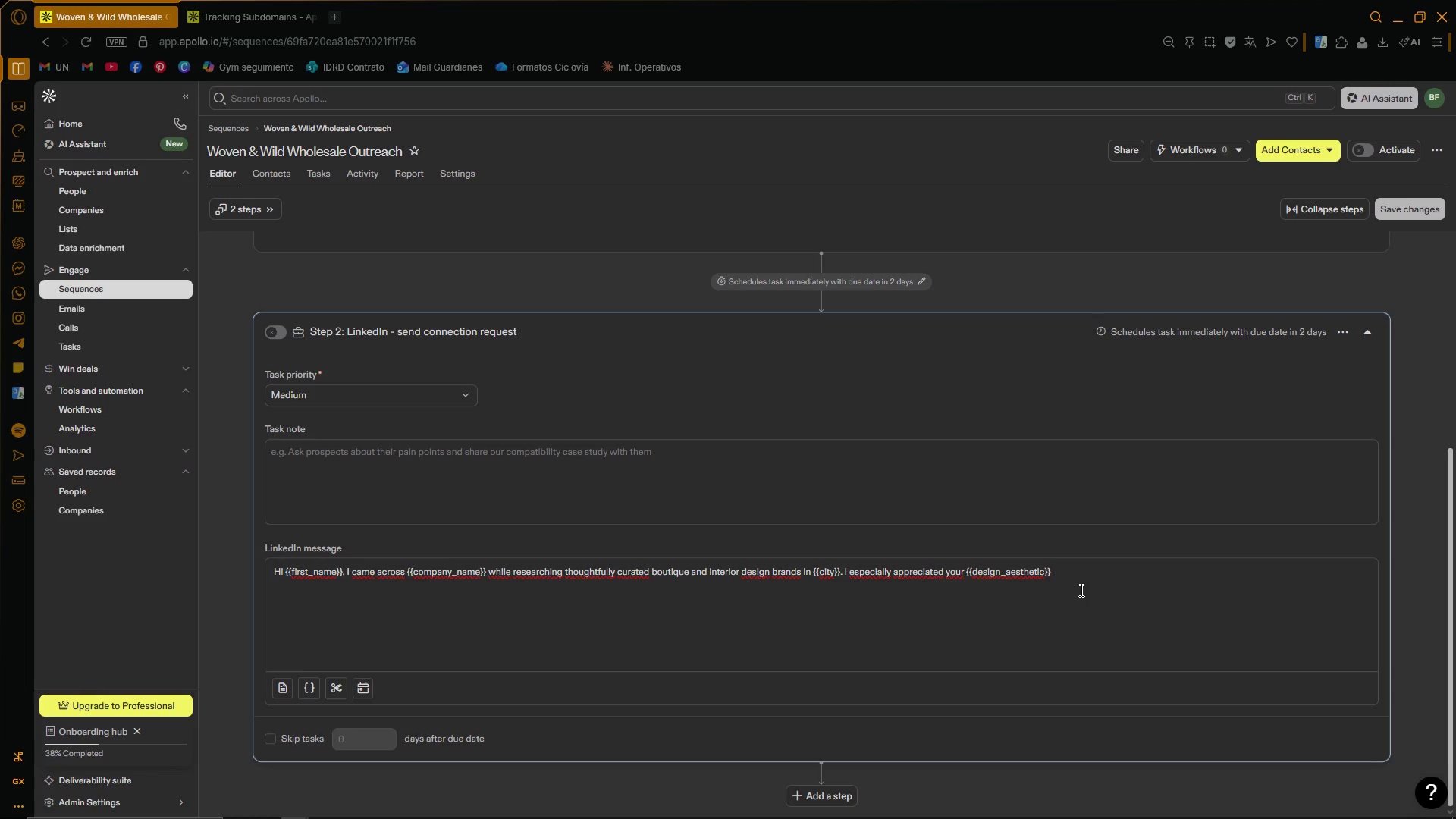 
type(aesthetic and thought it would be great to connect.)
 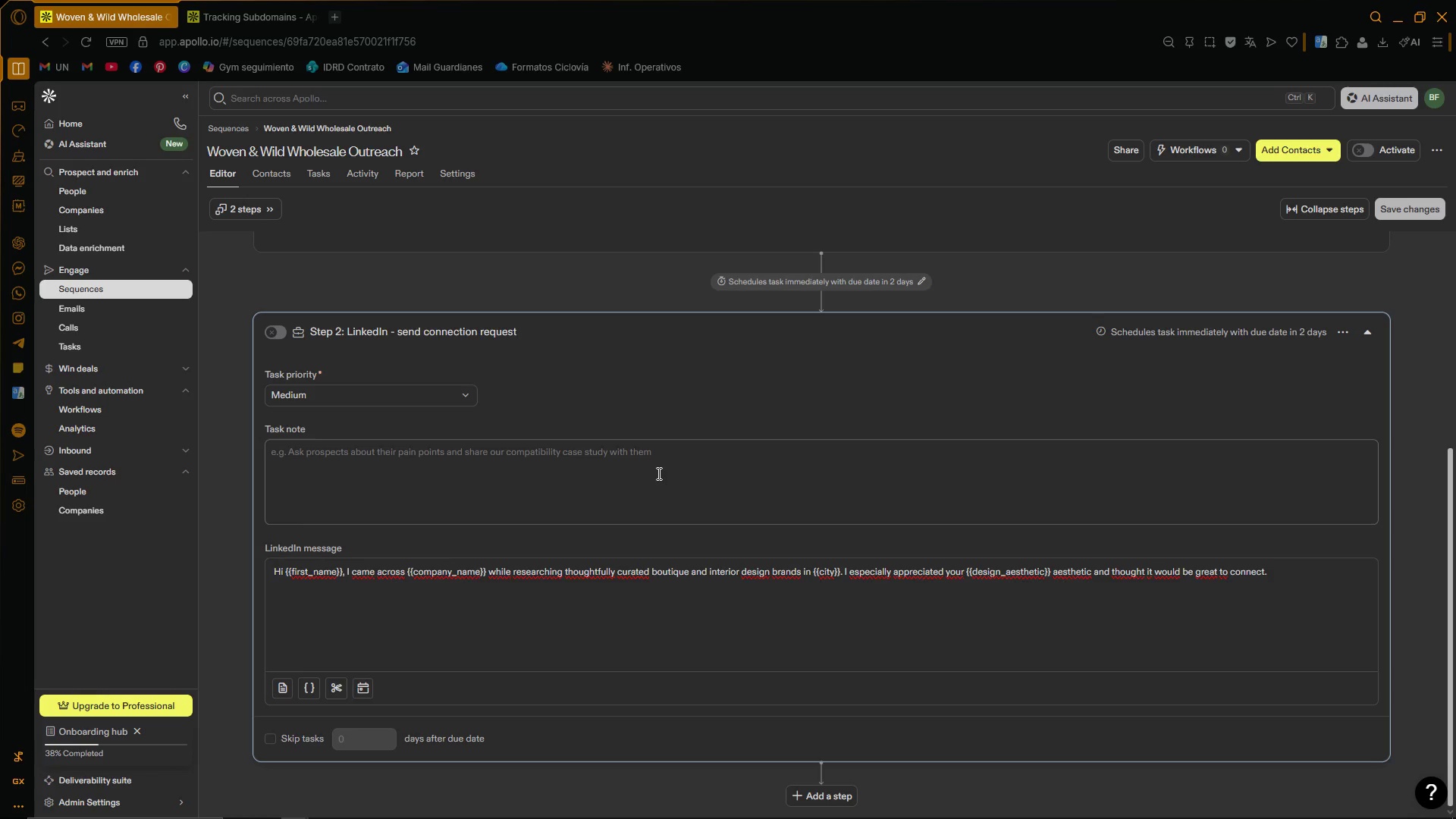 
wait(35.39)
 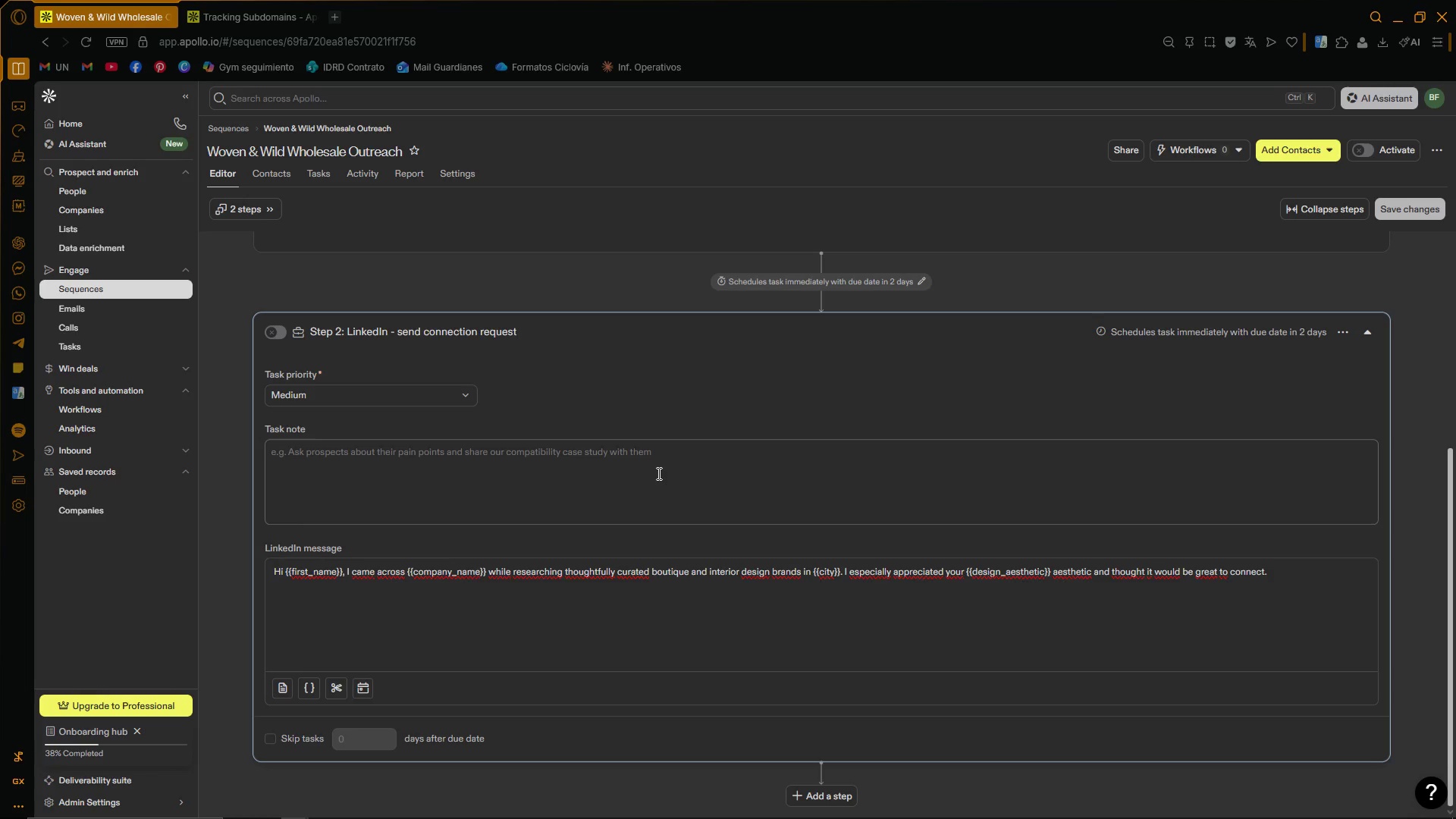 
type(Sen )
key(Backspace)
type(d a personalized Lind)
key(Backspace)
type(kedIn connection request referencing )
 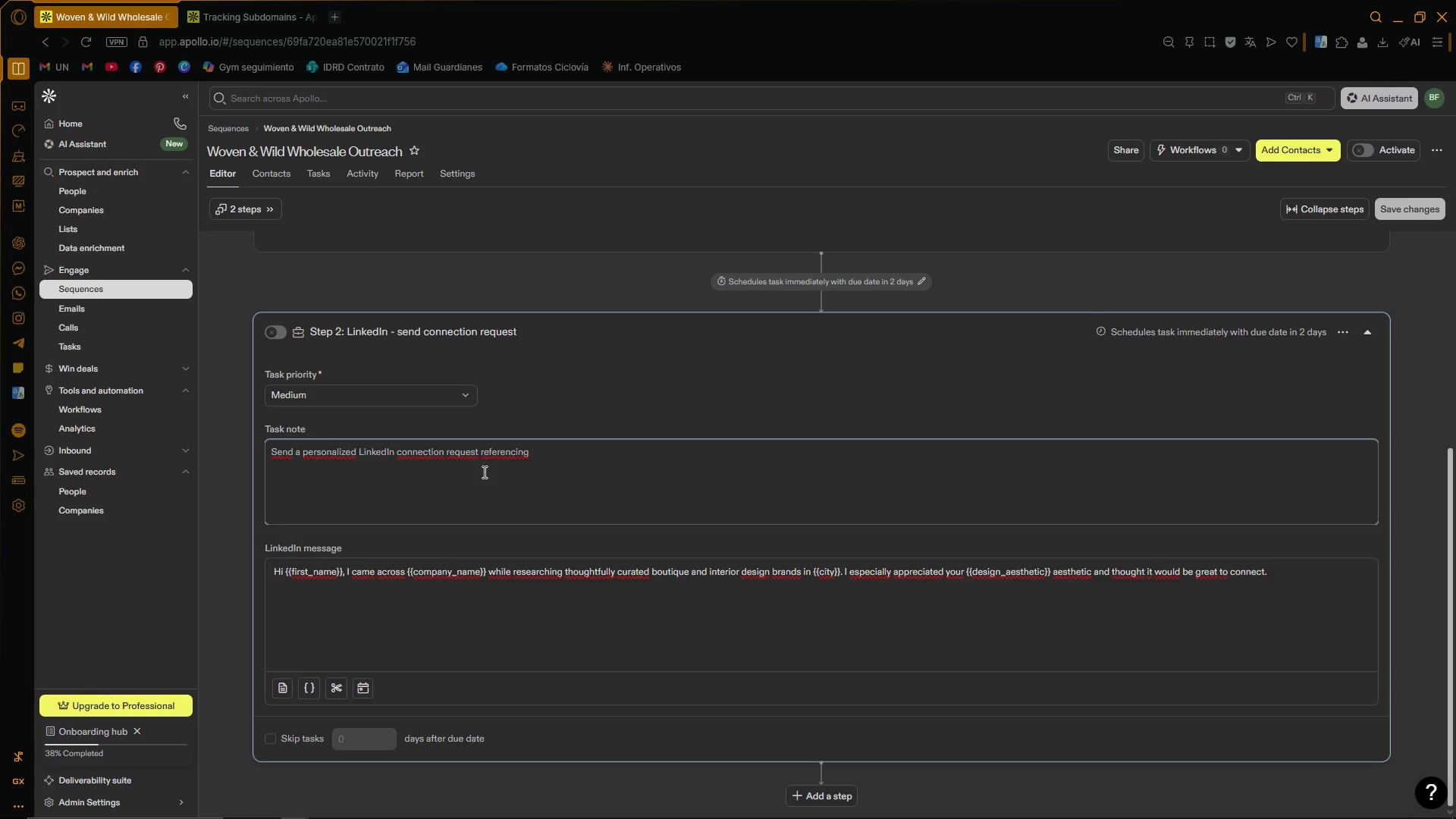 
type(the prospect[s boutique retail a)
key(Backspace)
key(Backspace)
type( or interior design aesthetic)
 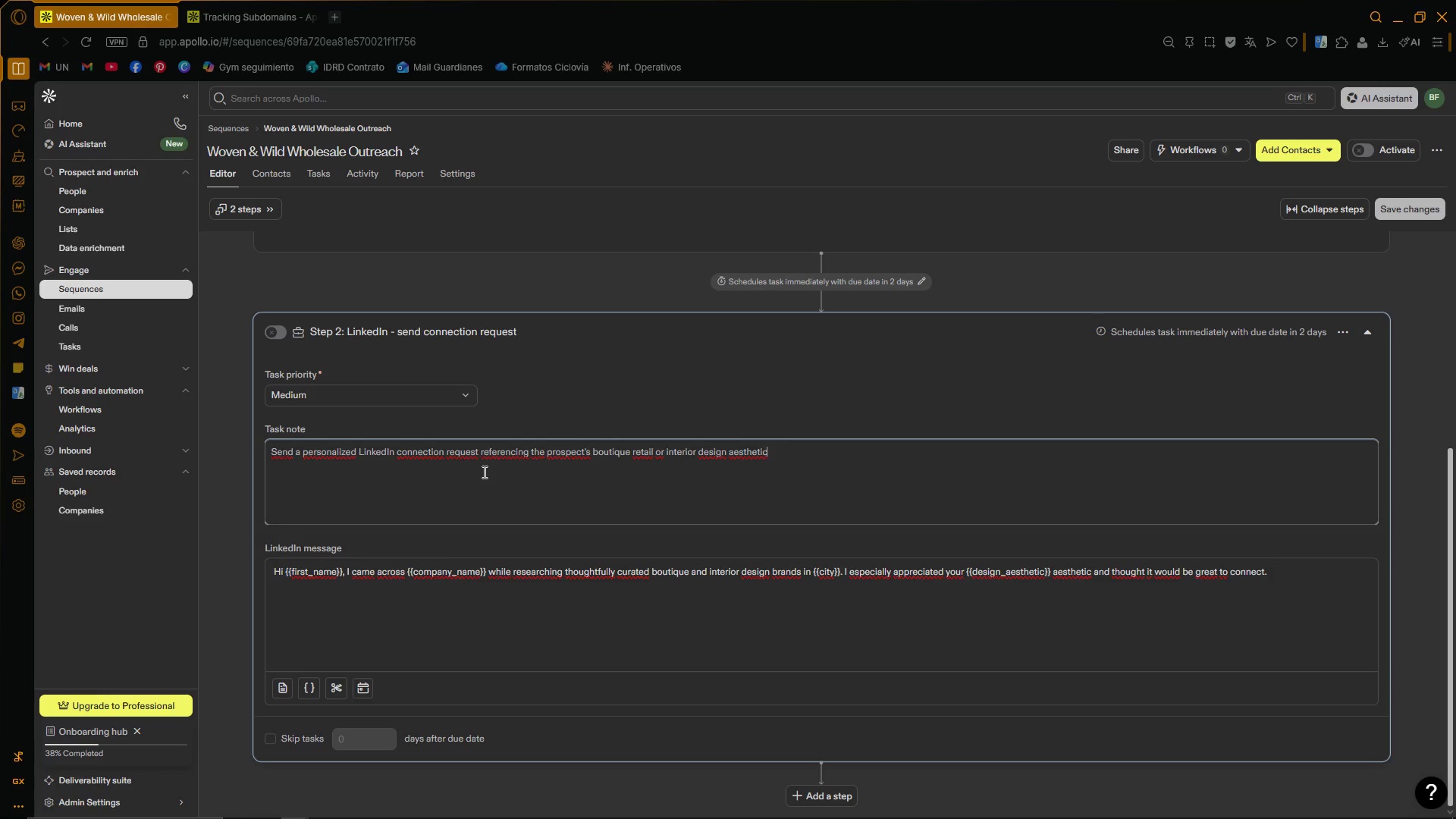 
type(, with a focus on artisan home d;ecor colla)
 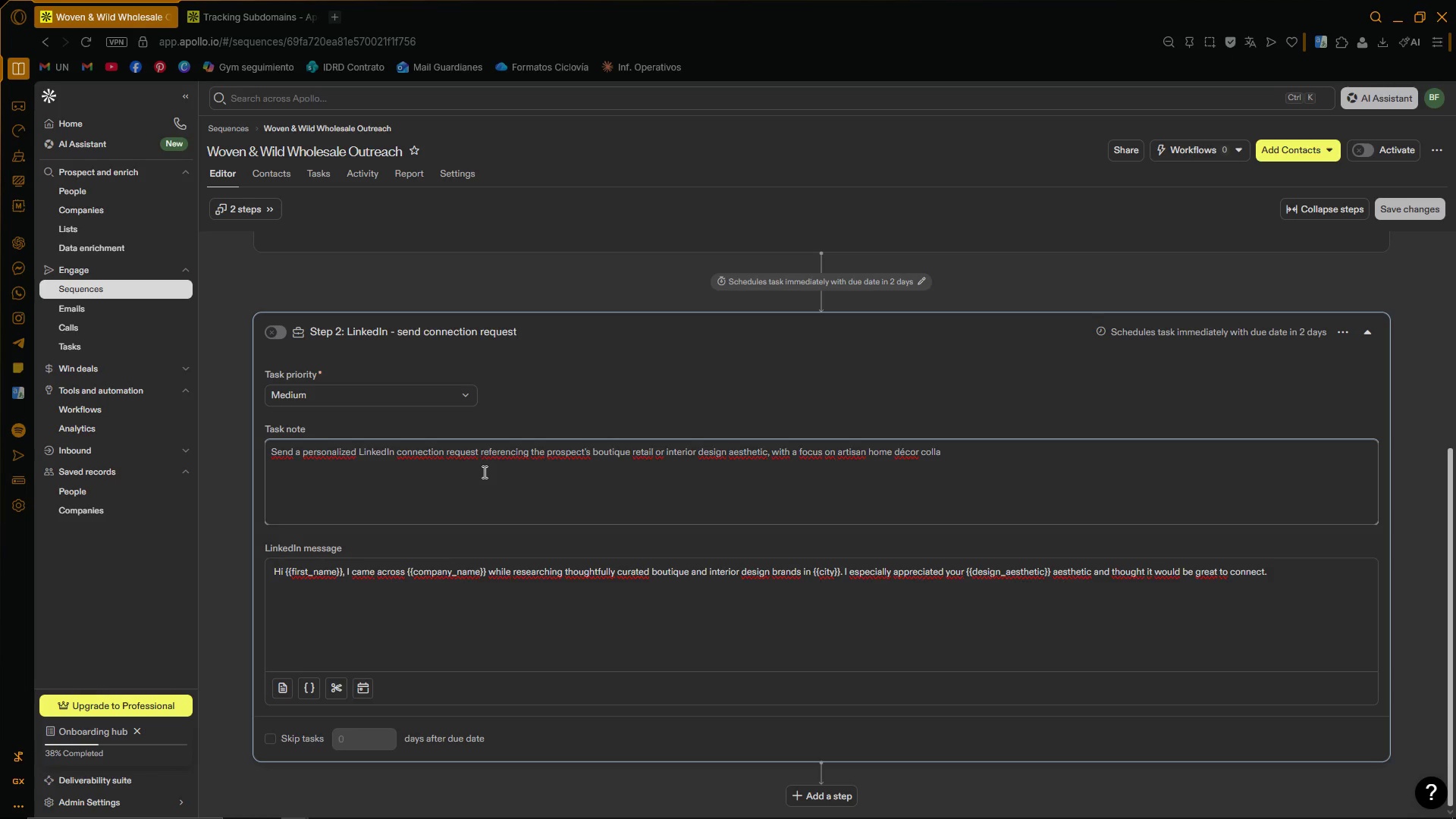 
type(borations and ethically sourced wholesale collections.)
 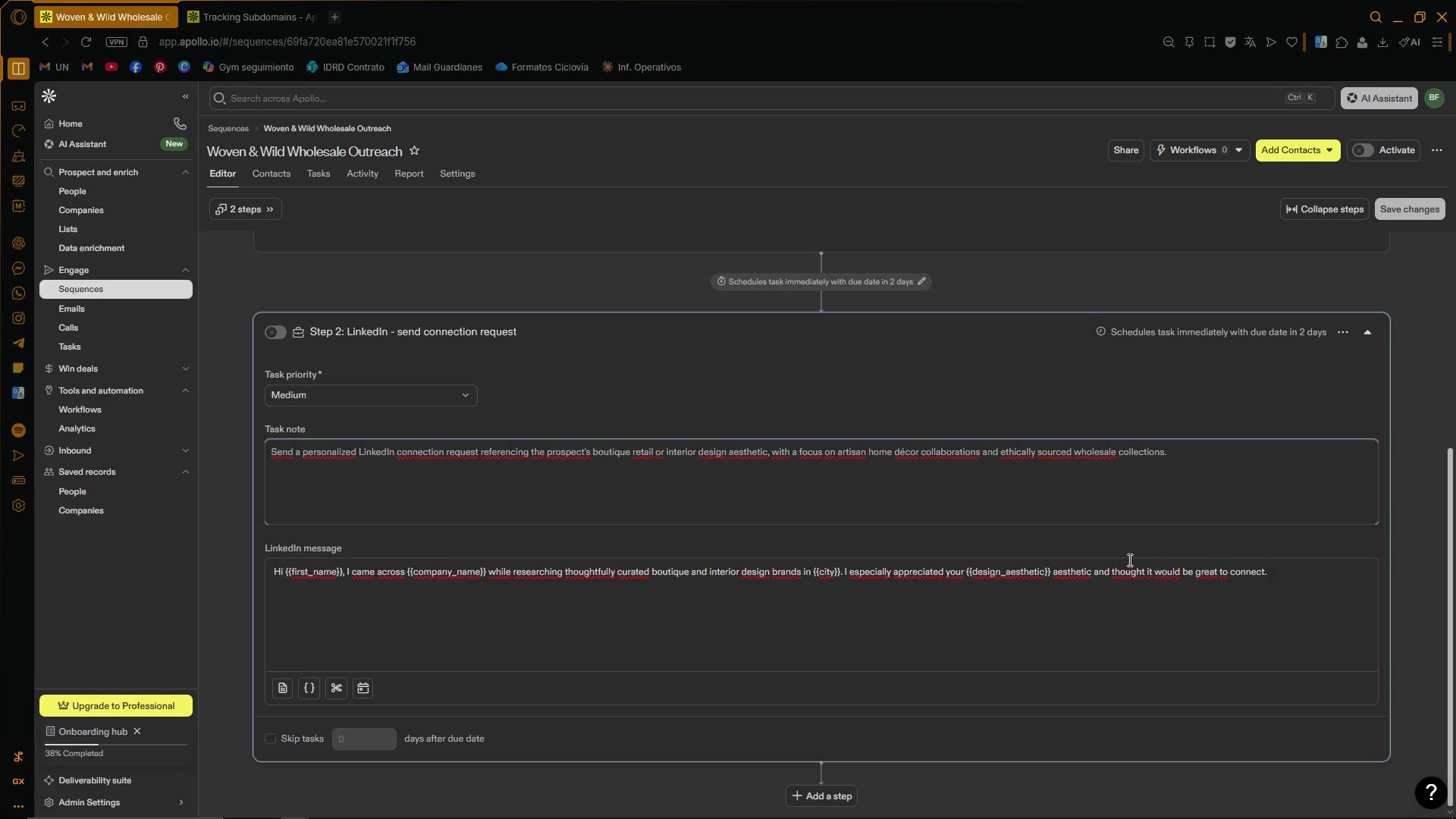 
left_click([1072, 535])
 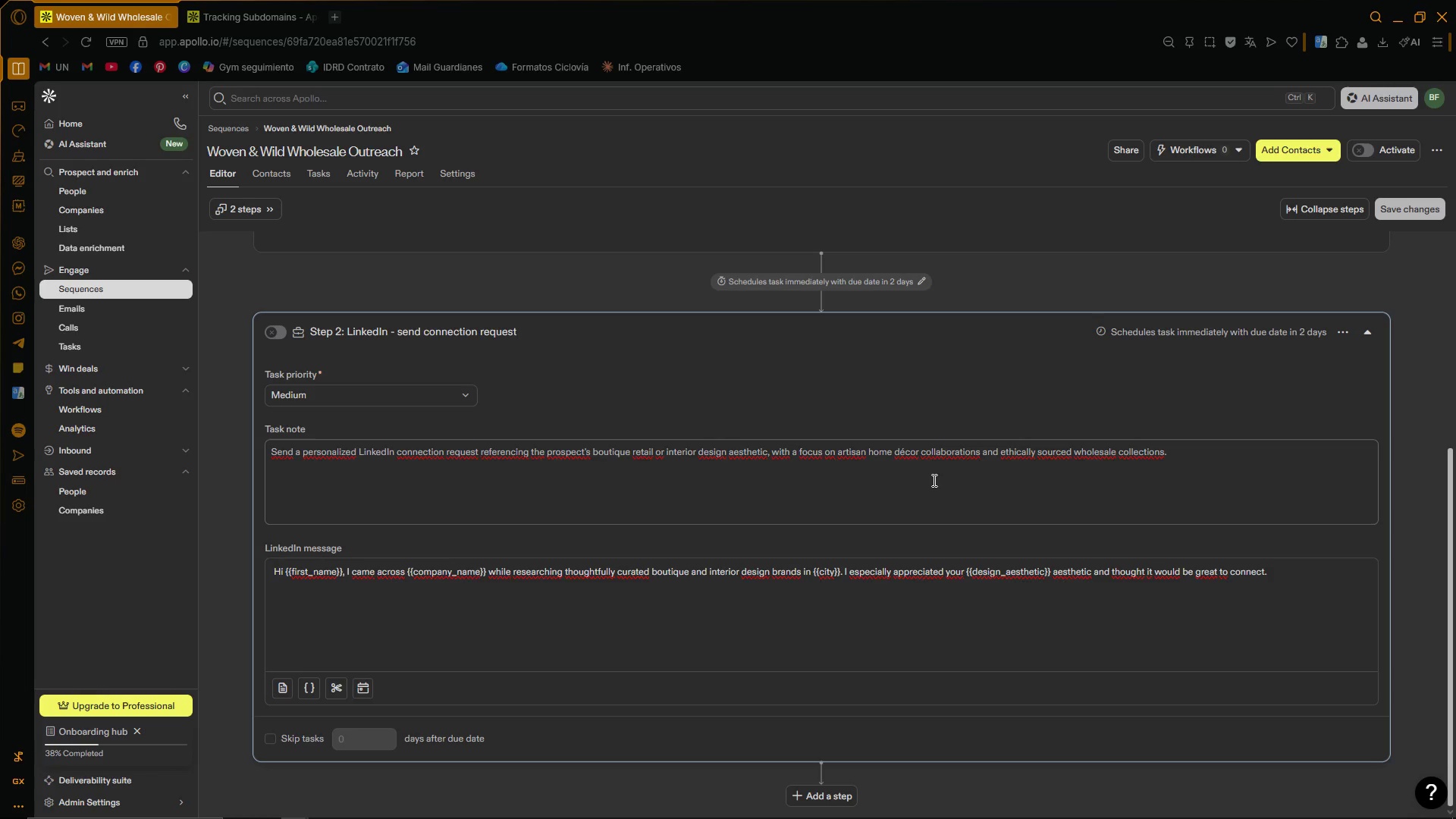 
scroll: coordinate [903, 482], scroll_direction: down, amount: 1.0
 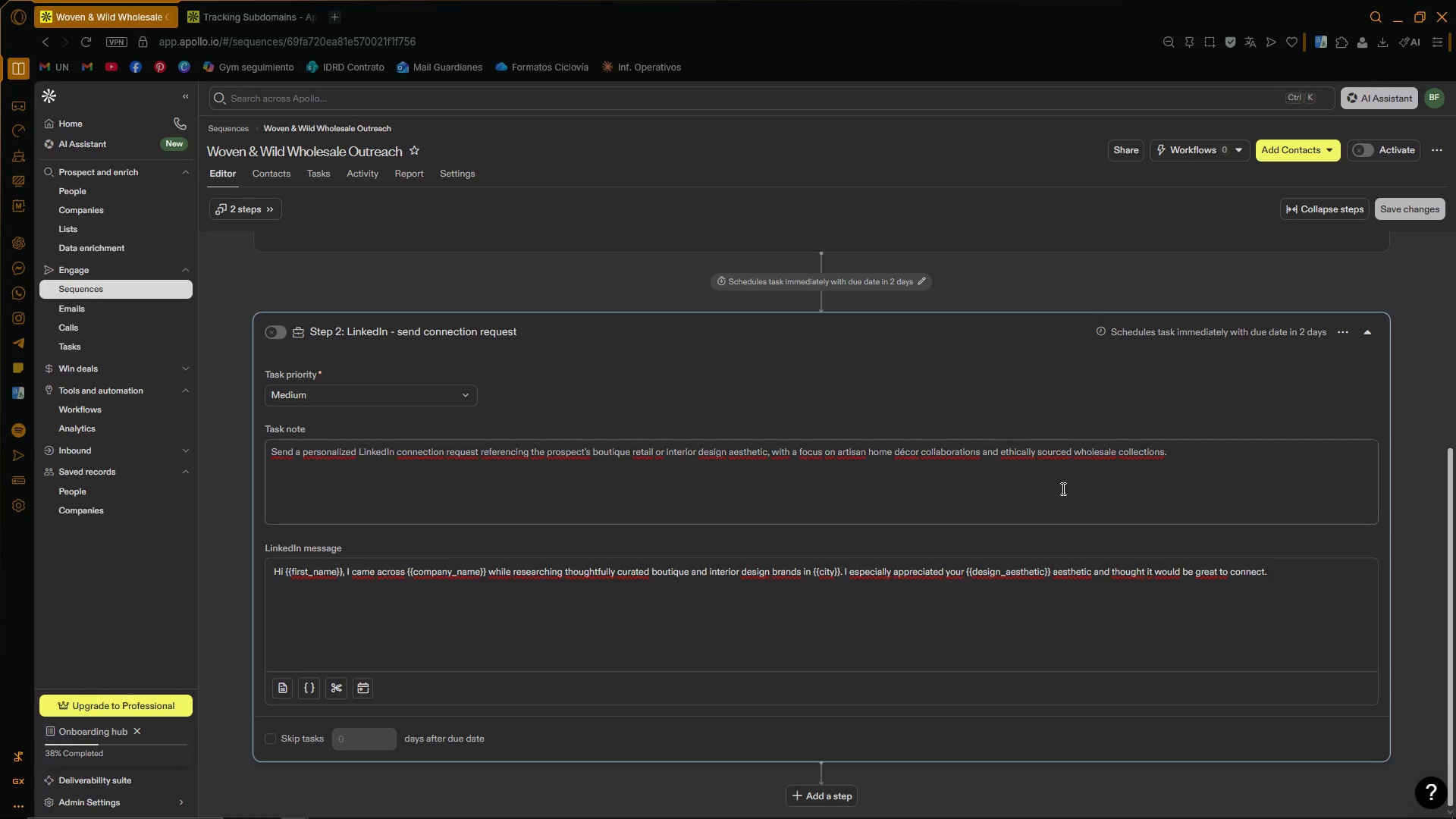 
scroll: coordinate [1223, 536], scroll_direction: up, amount: 1.0
 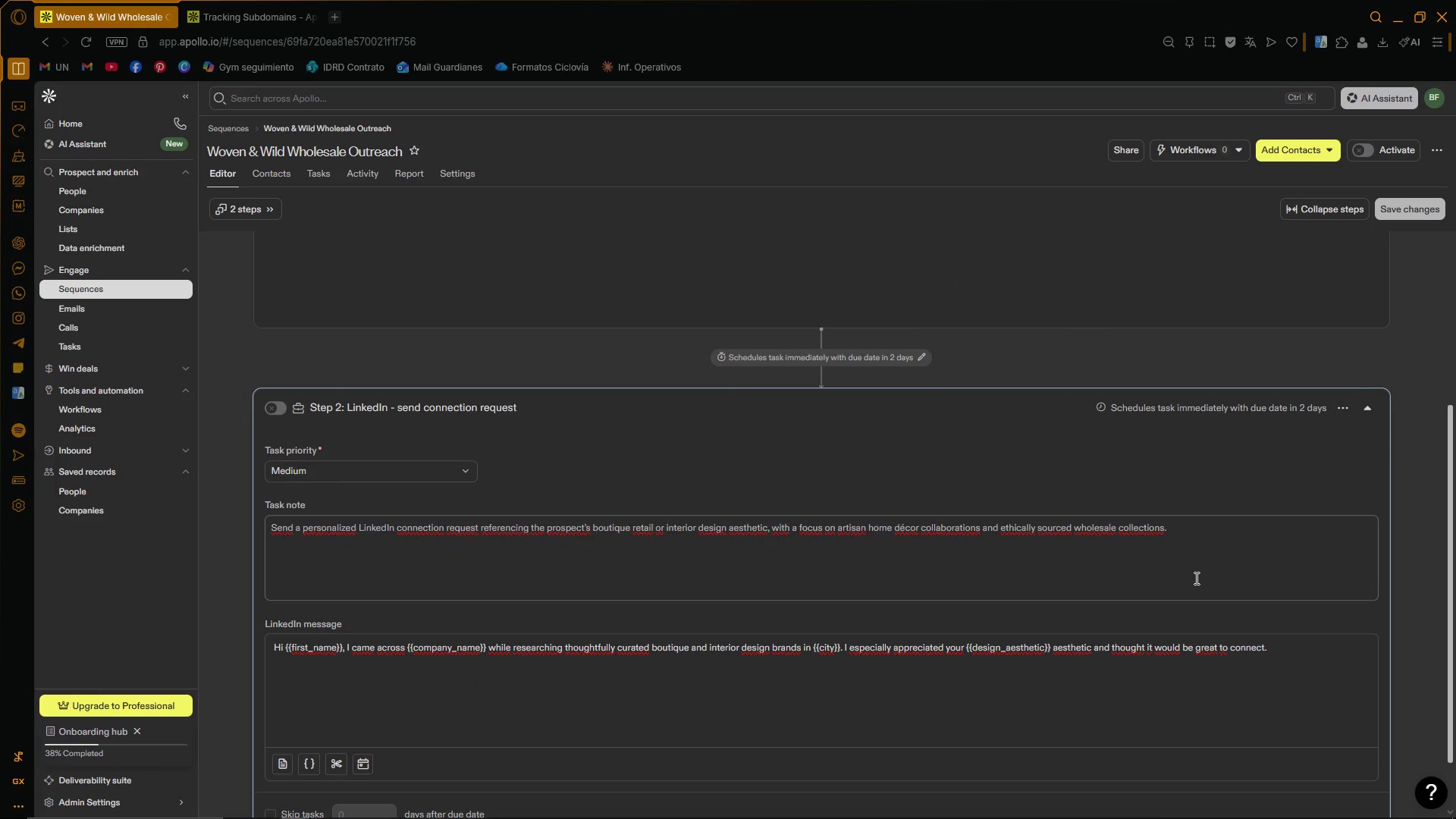 
scroll: coordinate [1122, 576], scroll_direction: down, amount: 1.0
 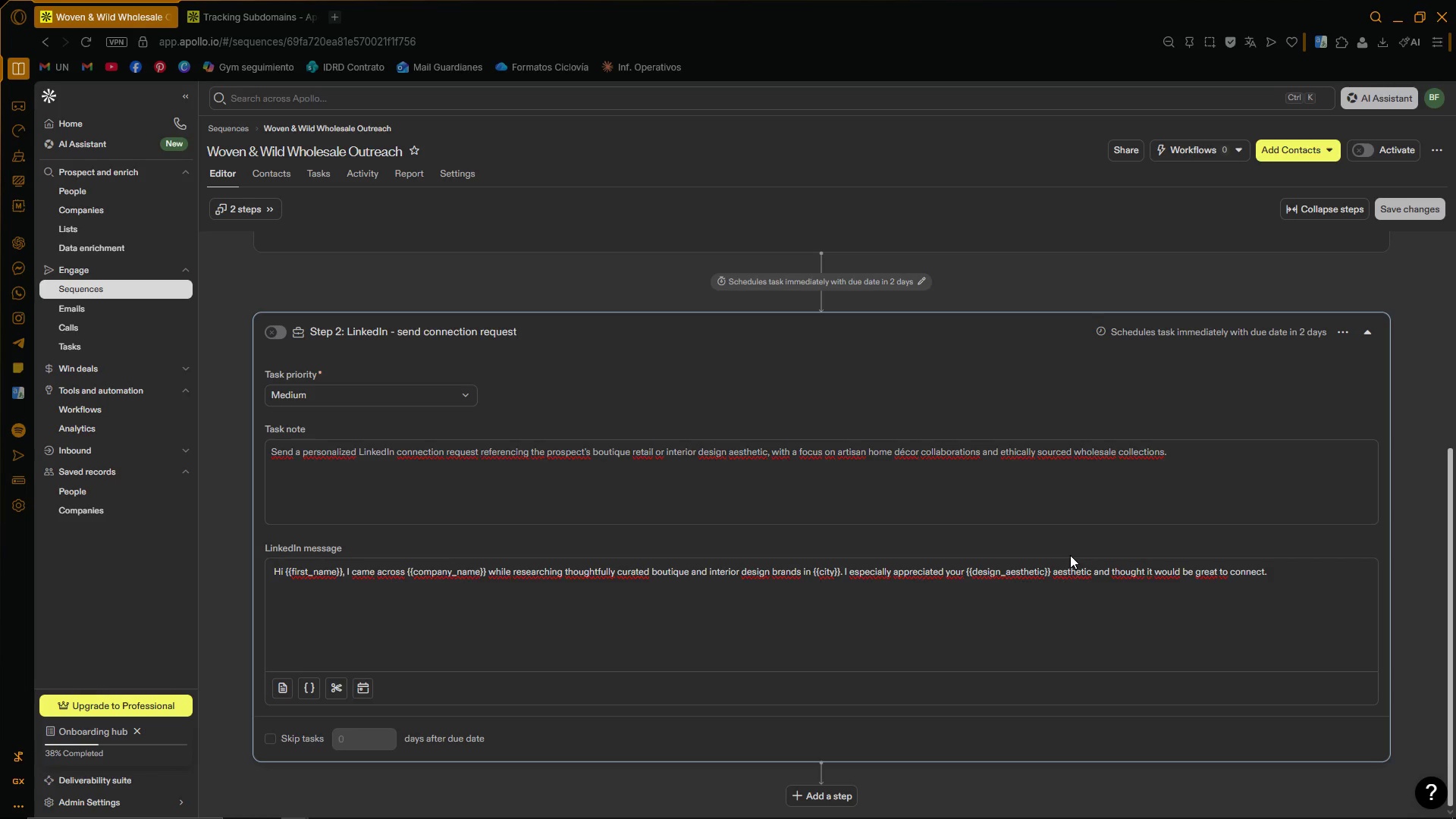 
wait(6.15)
 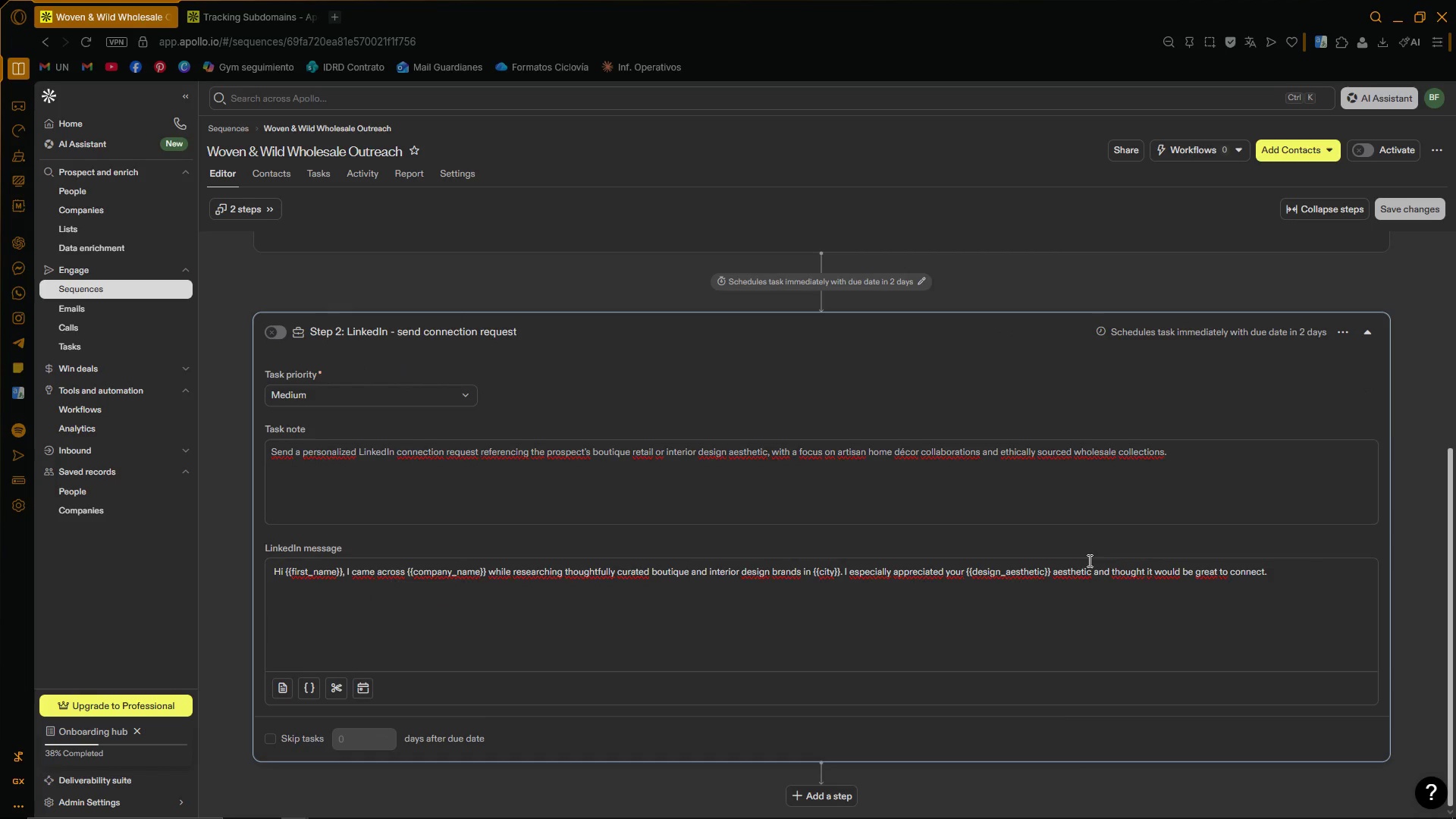 
scroll: coordinate [1070, 555], scroll_direction: none, amount: 0.0
 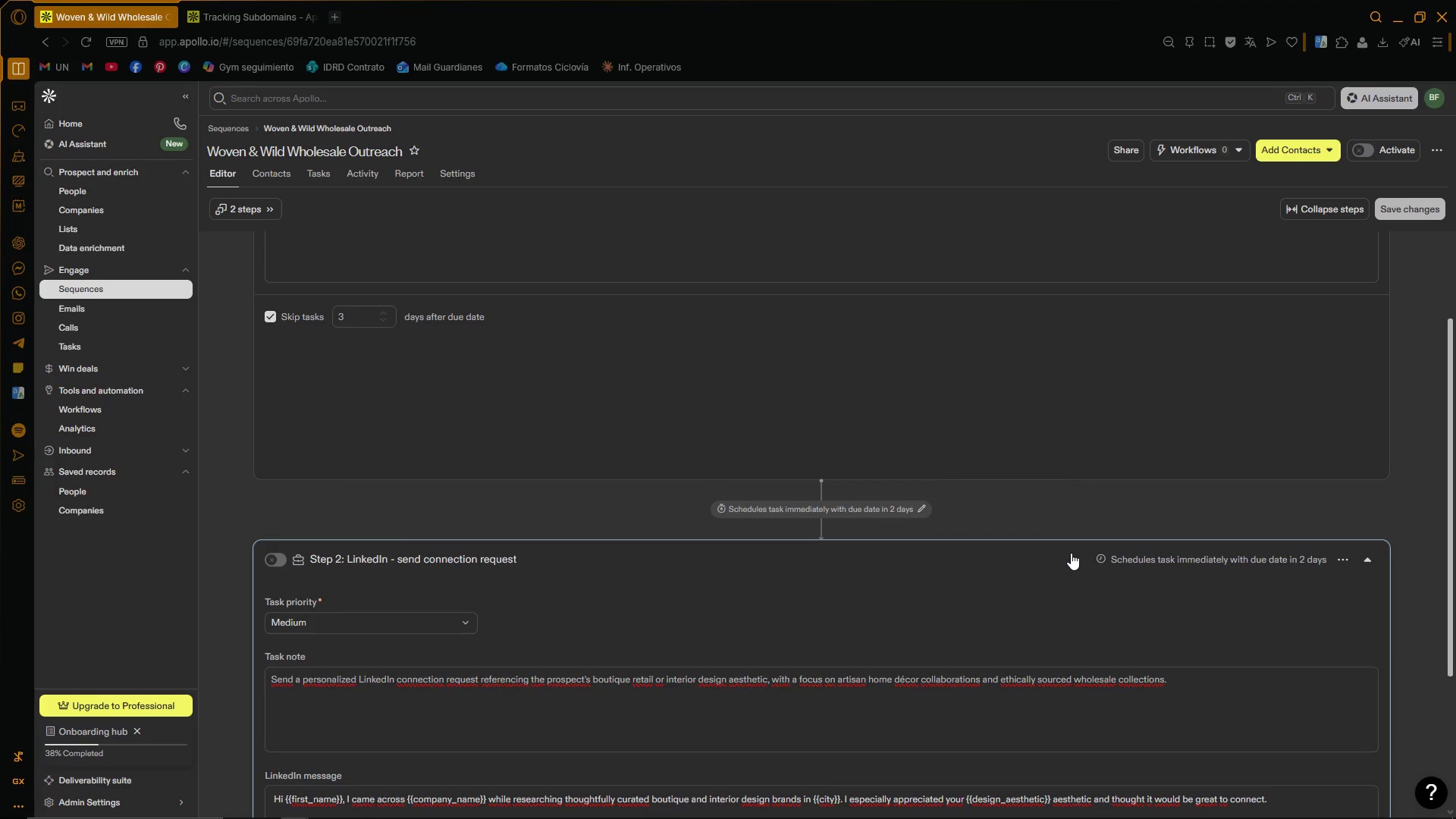 
scroll: coordinate [1075, 549], scroll_direction: up, amount: 4.0
 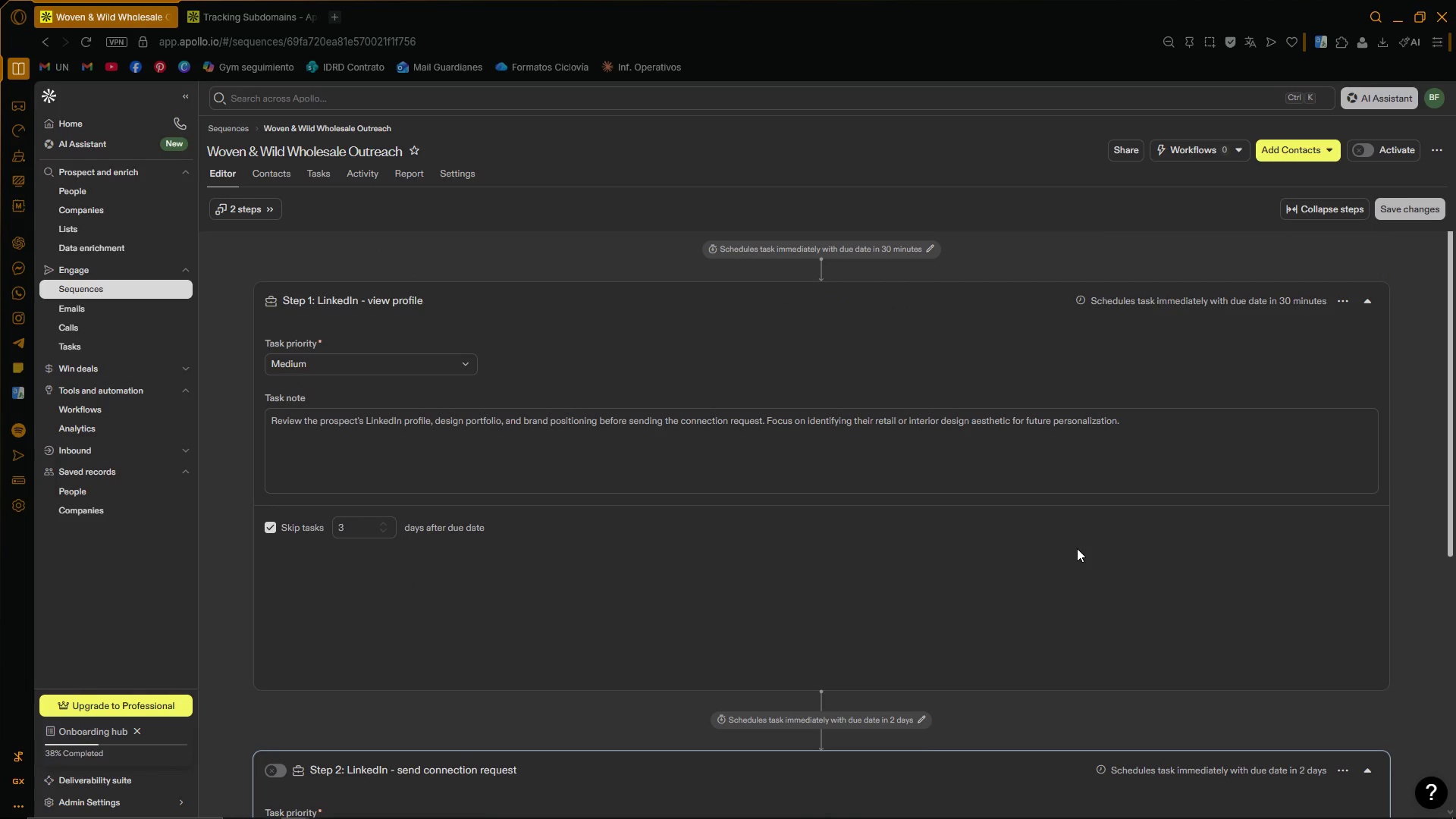 
wait(7.58)
 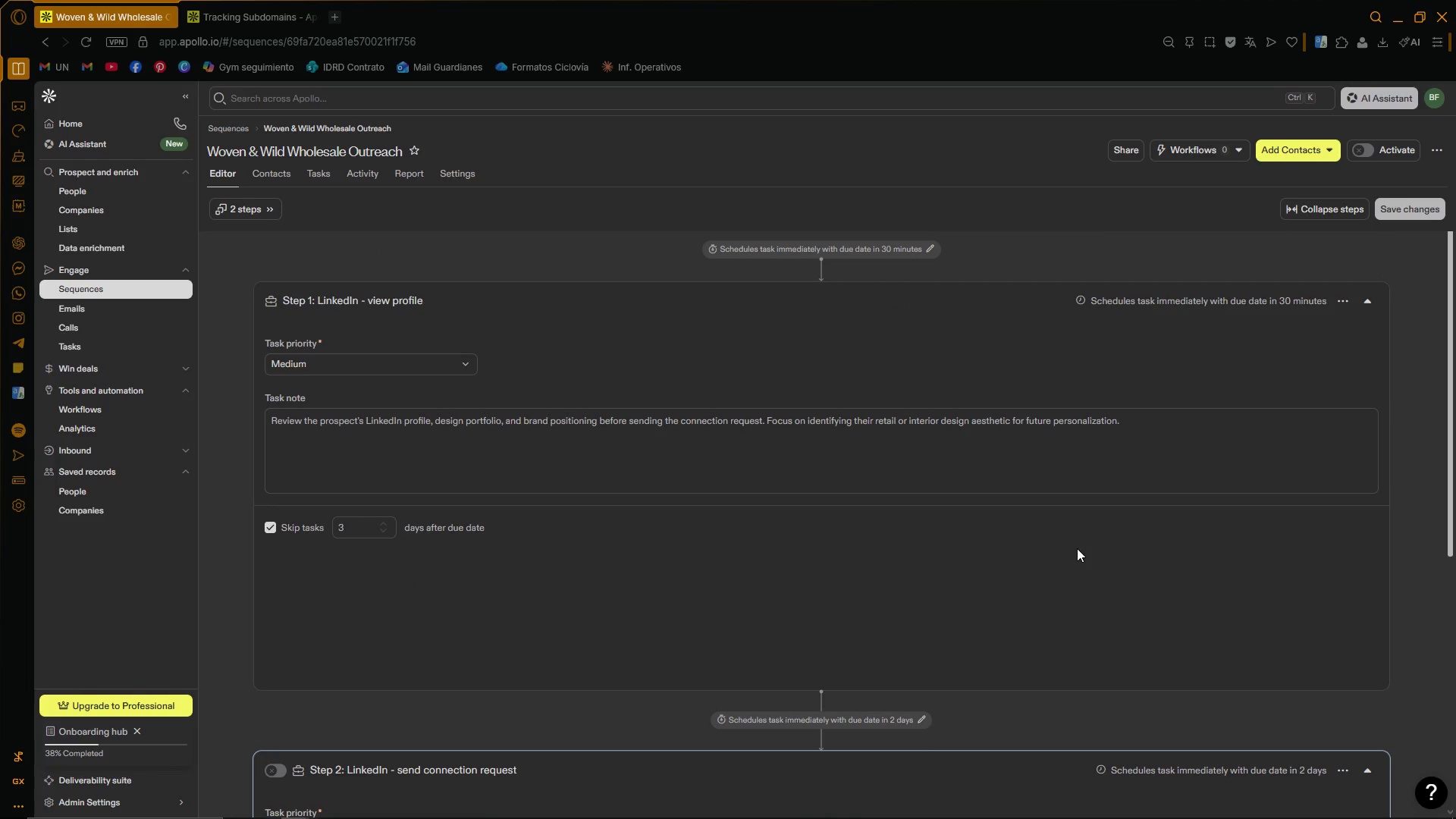 
scroll: coordinate [902, 554], scroll_direction: down, amount: 7.0
 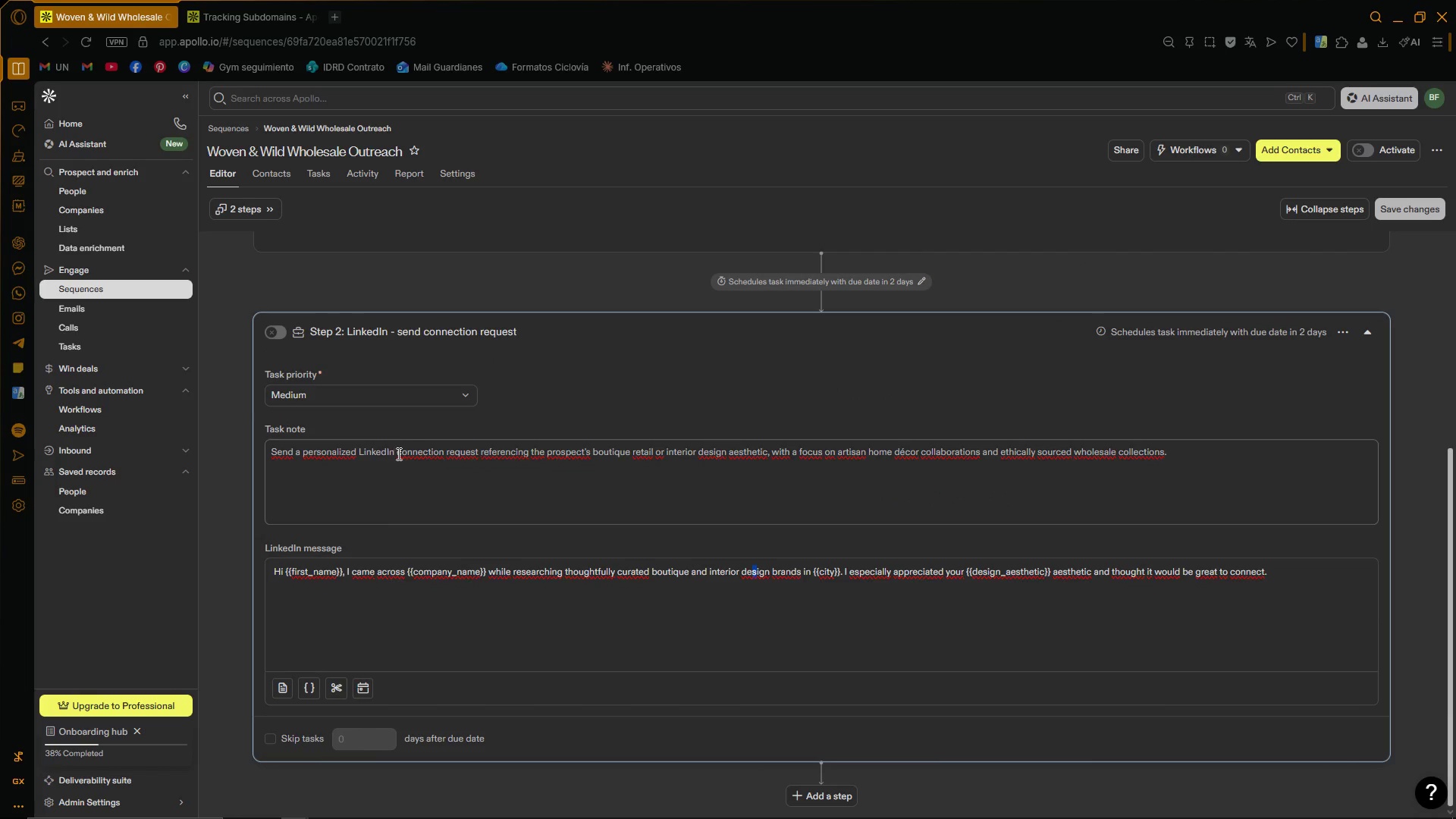 
left_click_drag(start_coordinate=[462, 453], to_coordinate=[507, 458])
 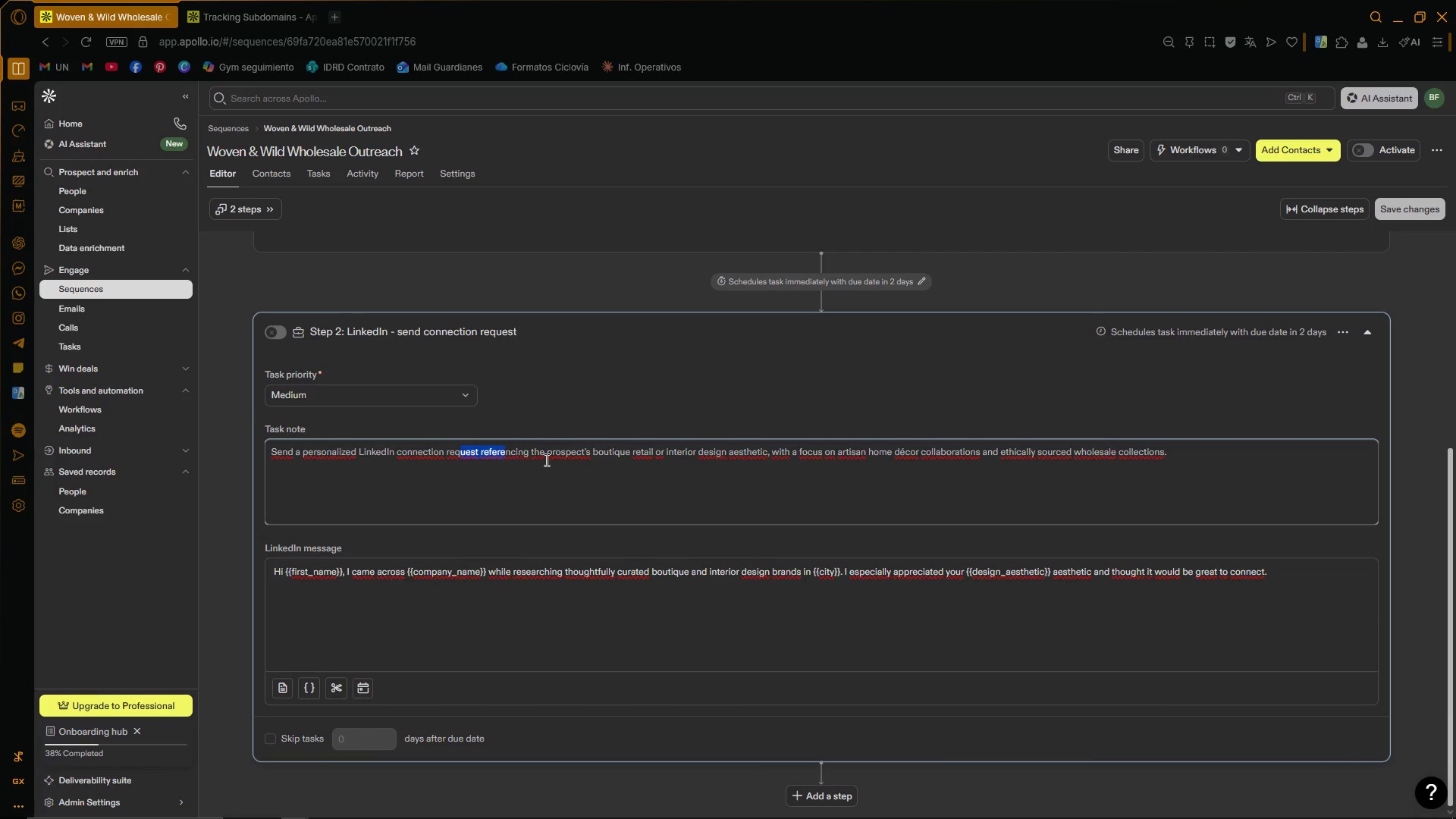 
left_click([549, 458])
 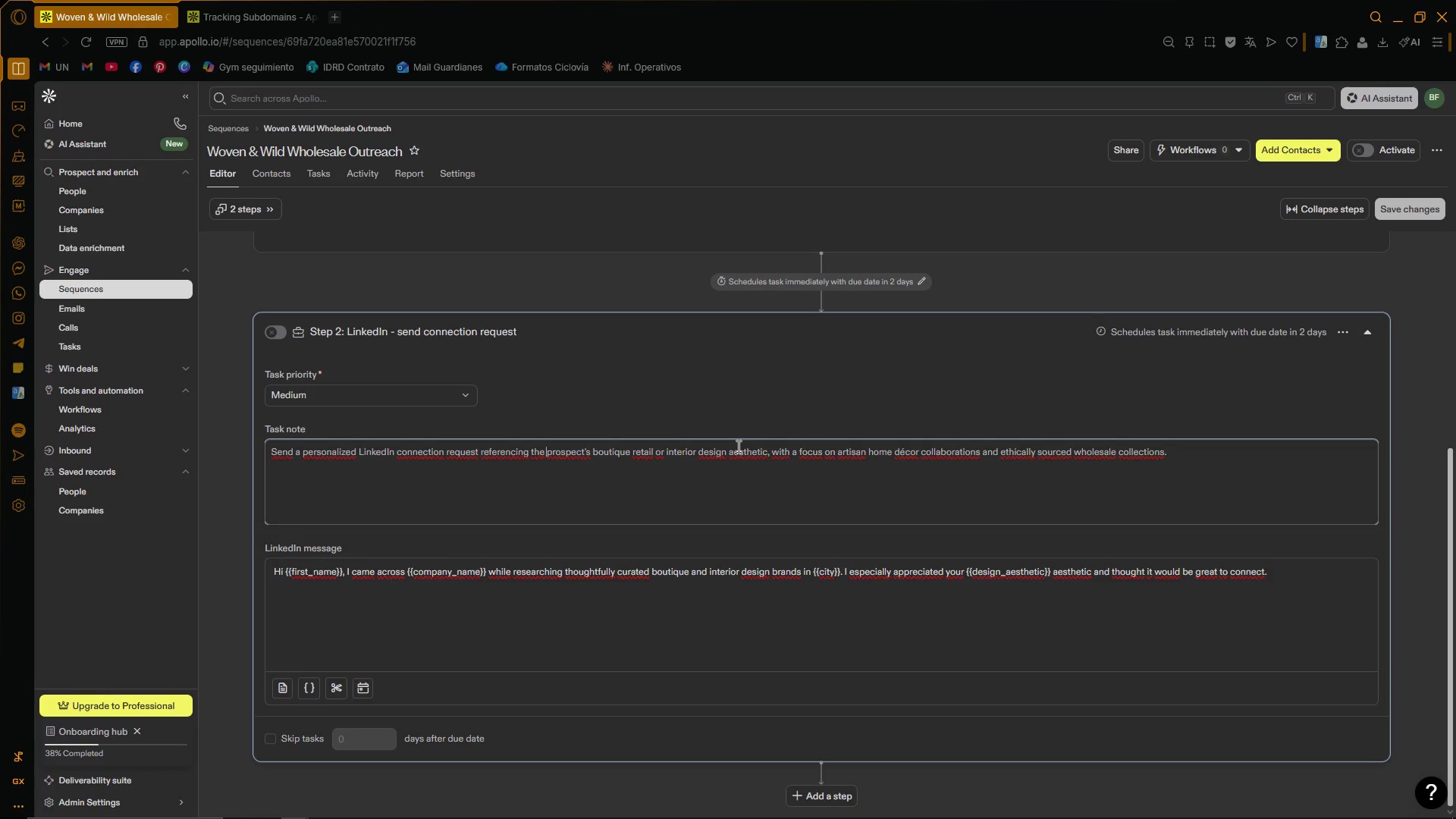 
wait(9.58)
 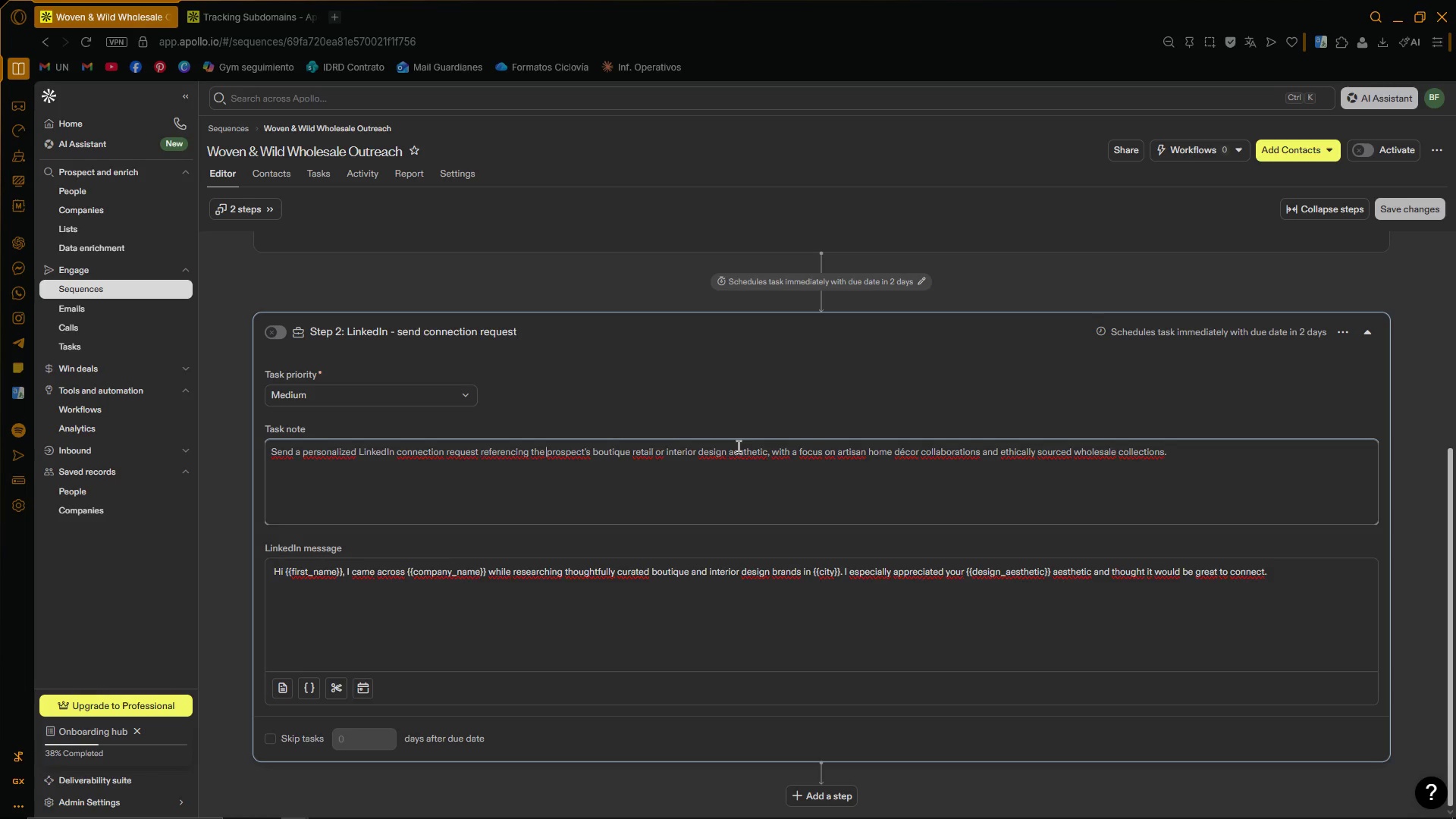 
scroll: coordinate [618, 599], scroll_direction: down, amount: 2.0
 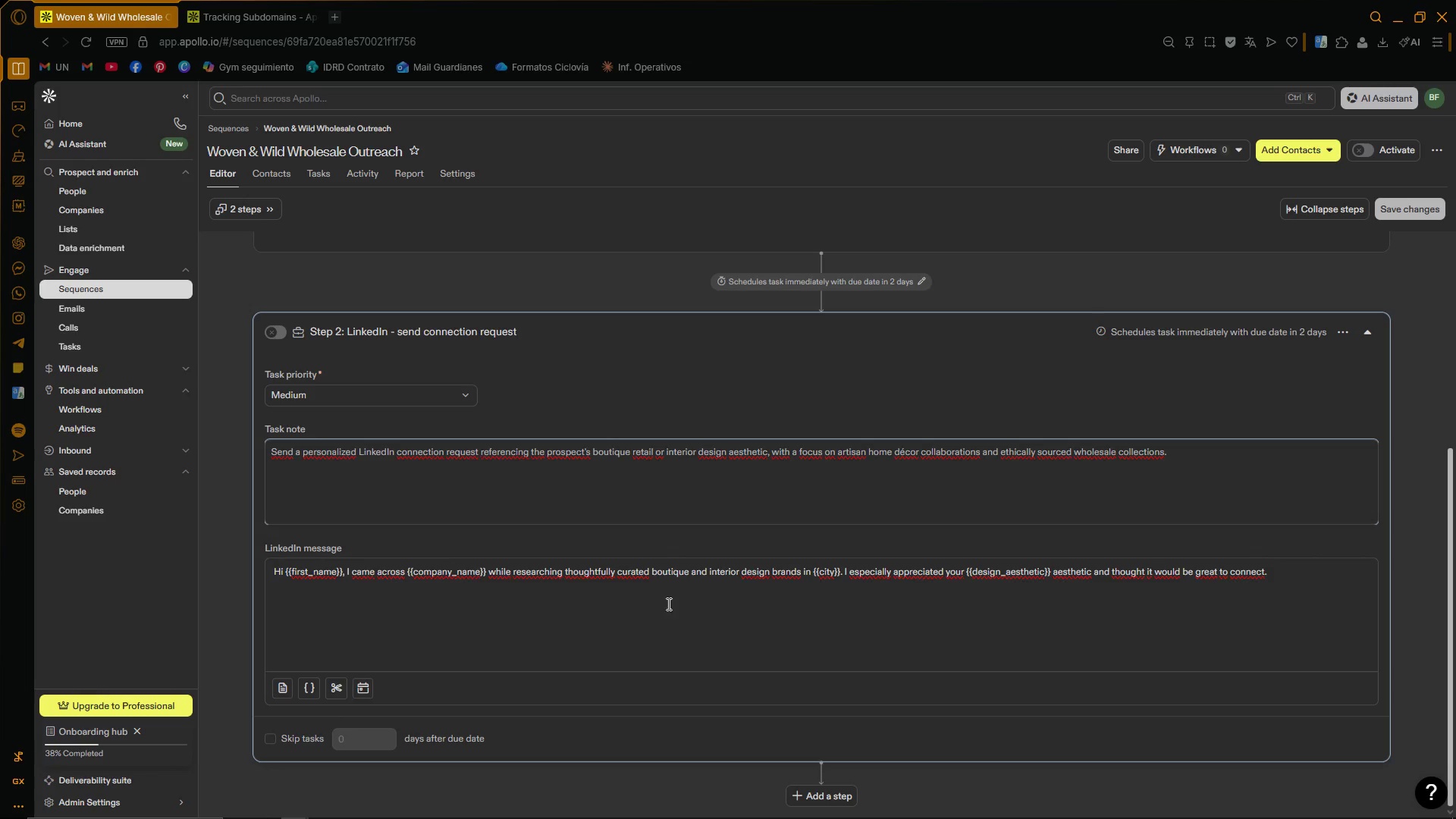 
mouse_move([866, 780])
 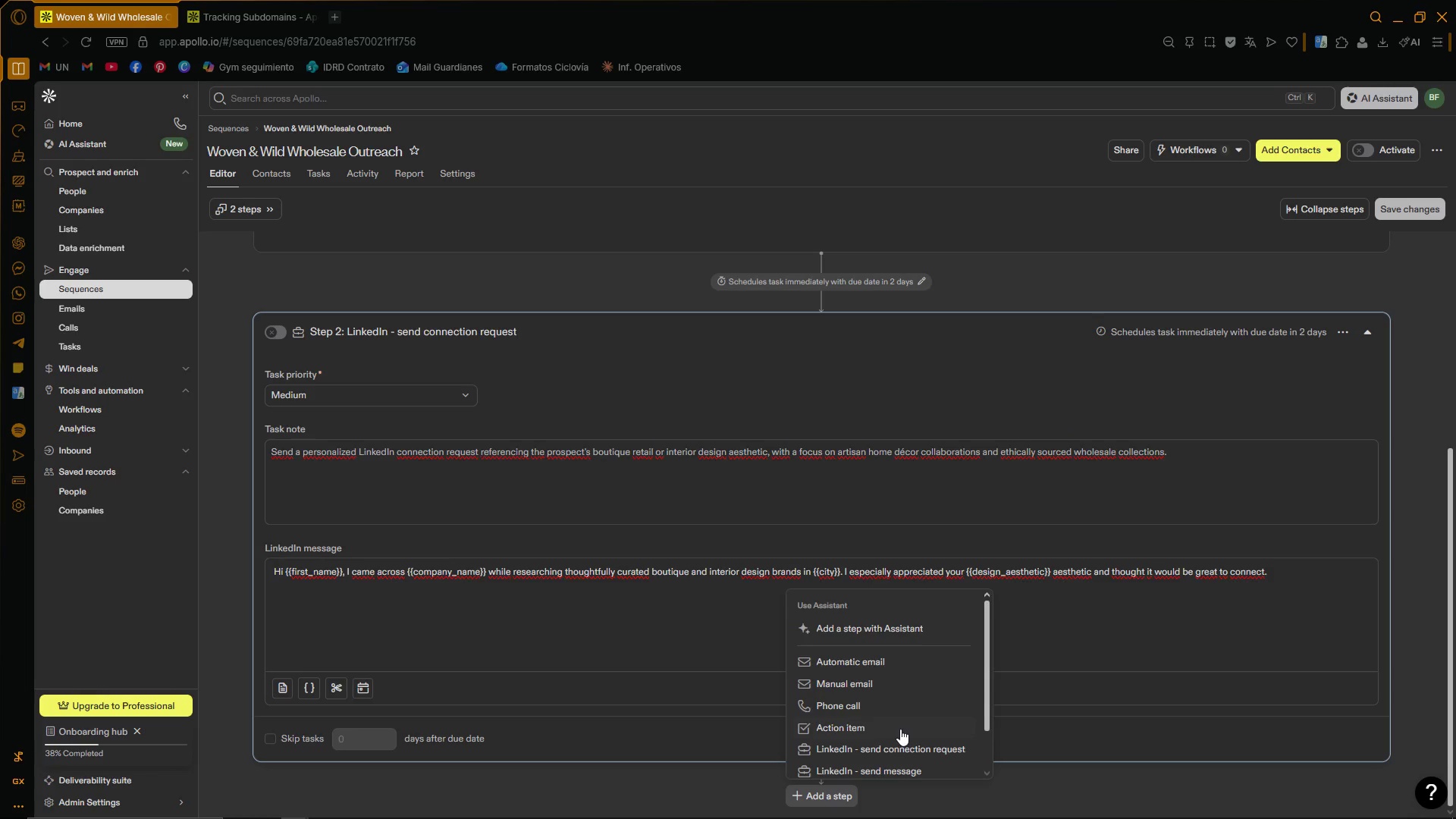 
scroll: coordinate [902, 724], scroll_direction: down, amount: 1.0
 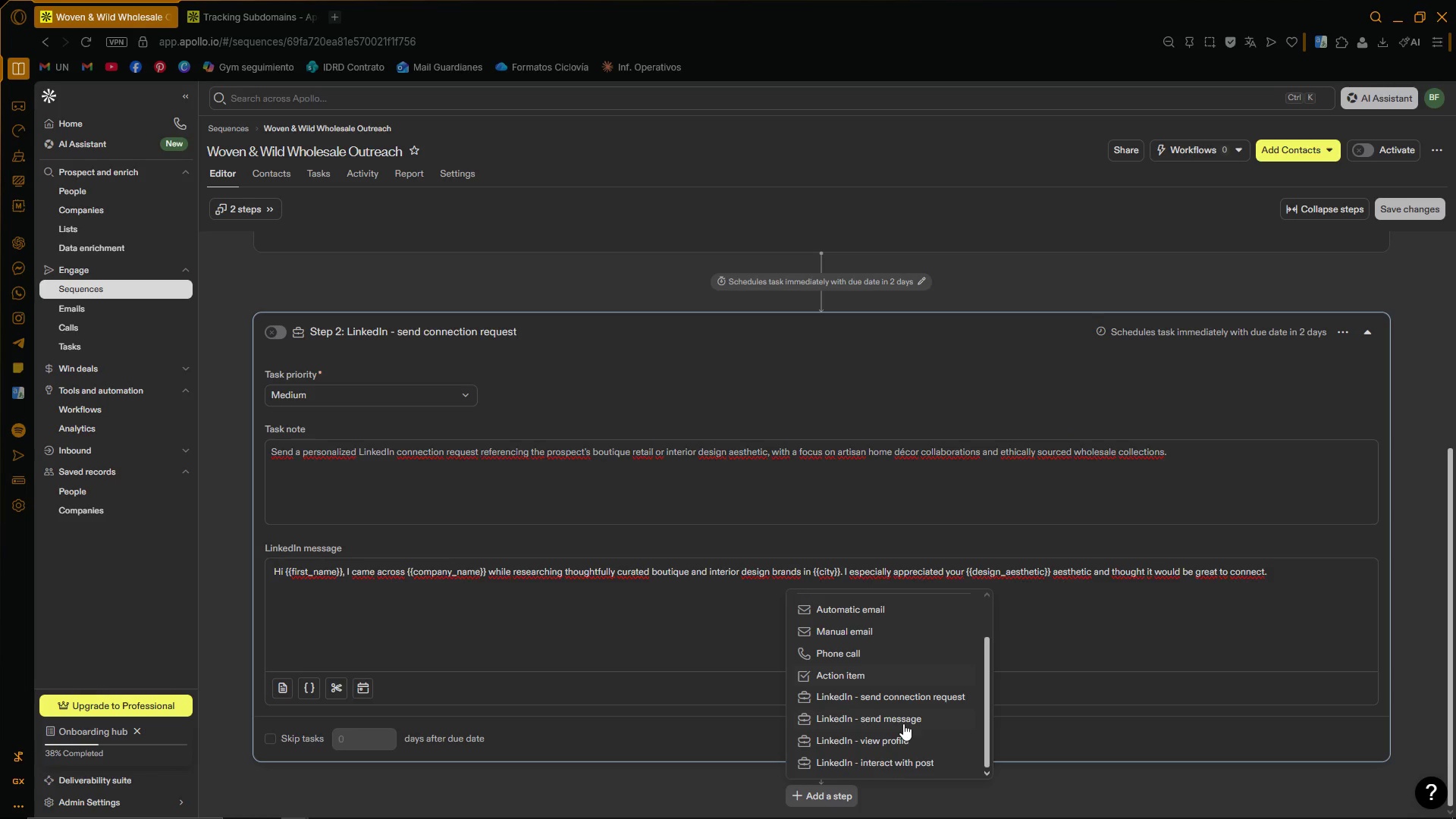 
left_click([903, 723])
 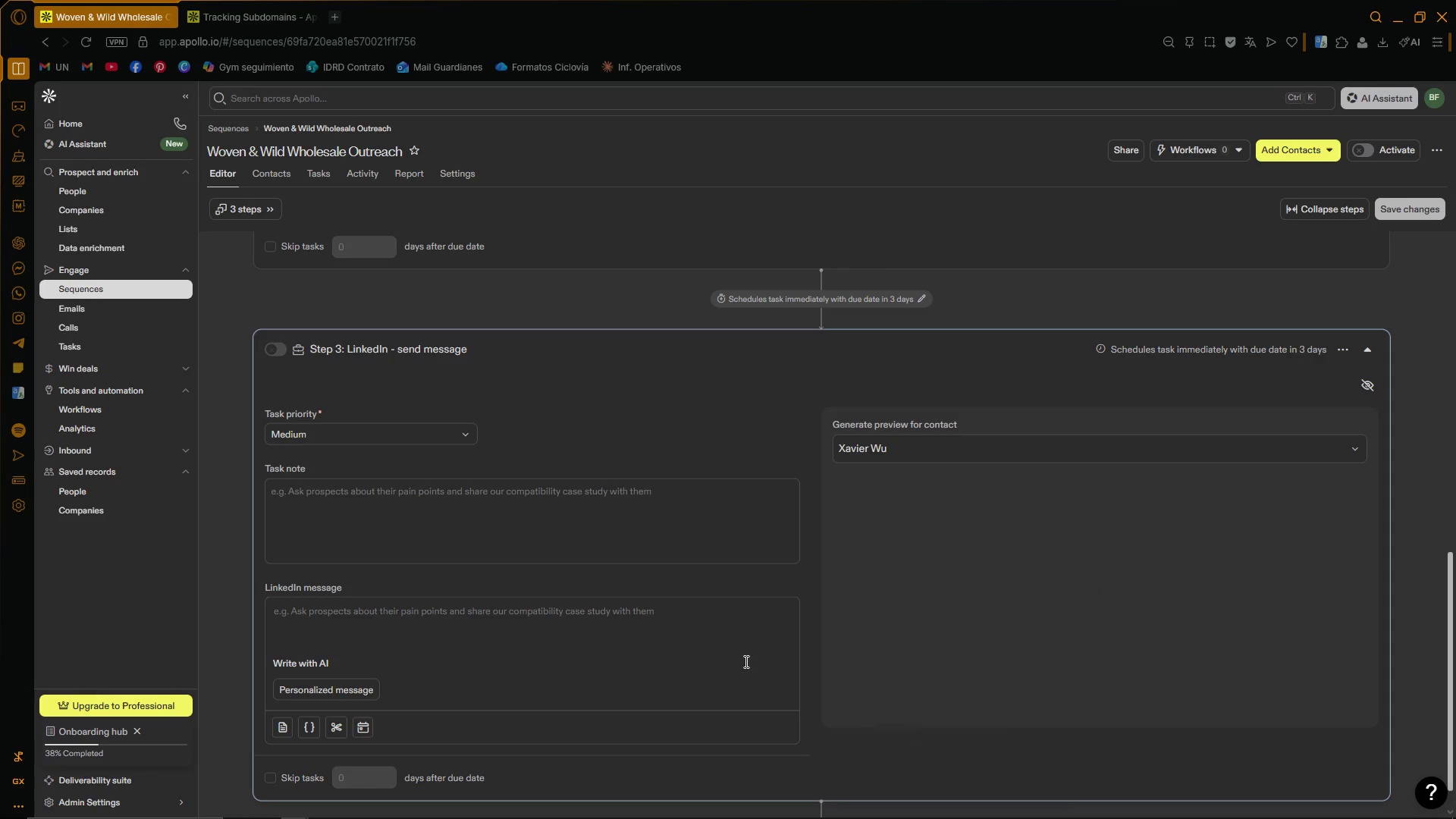 
scroll: coordinate [653, 449], scroll_direction: down, amount: 2.0
 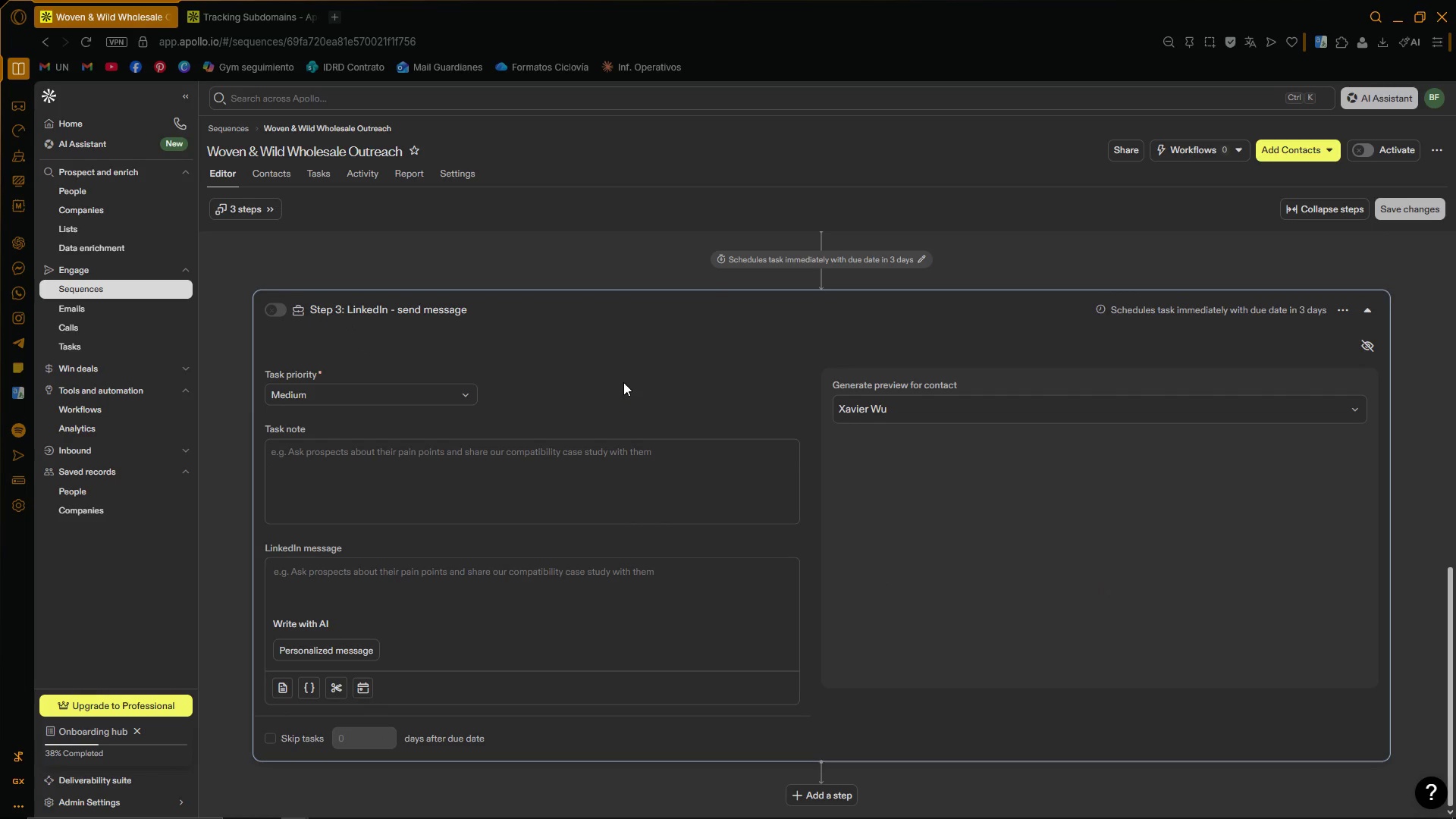 
double_click([535, 480])
 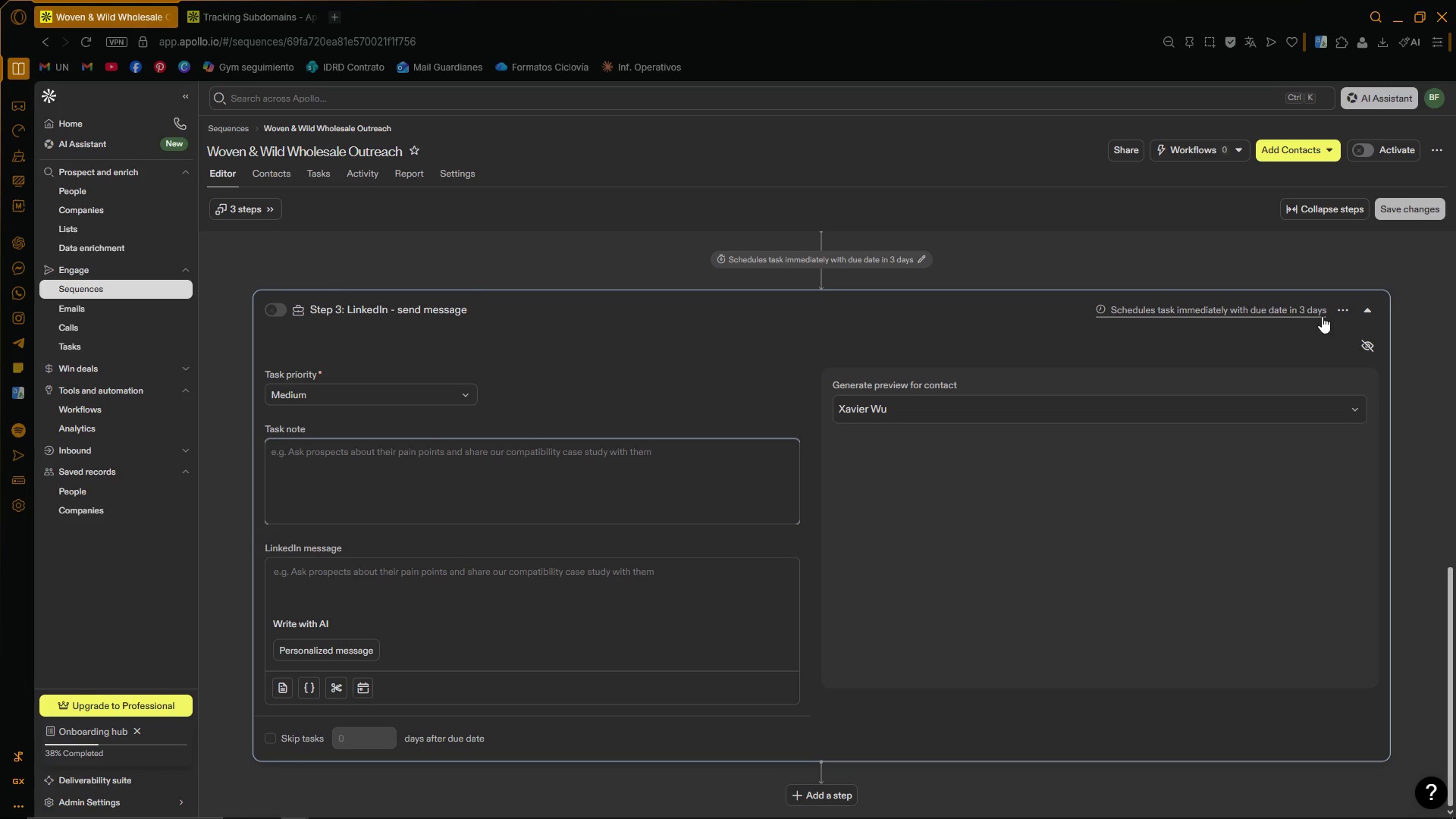 
wait(5.03)
 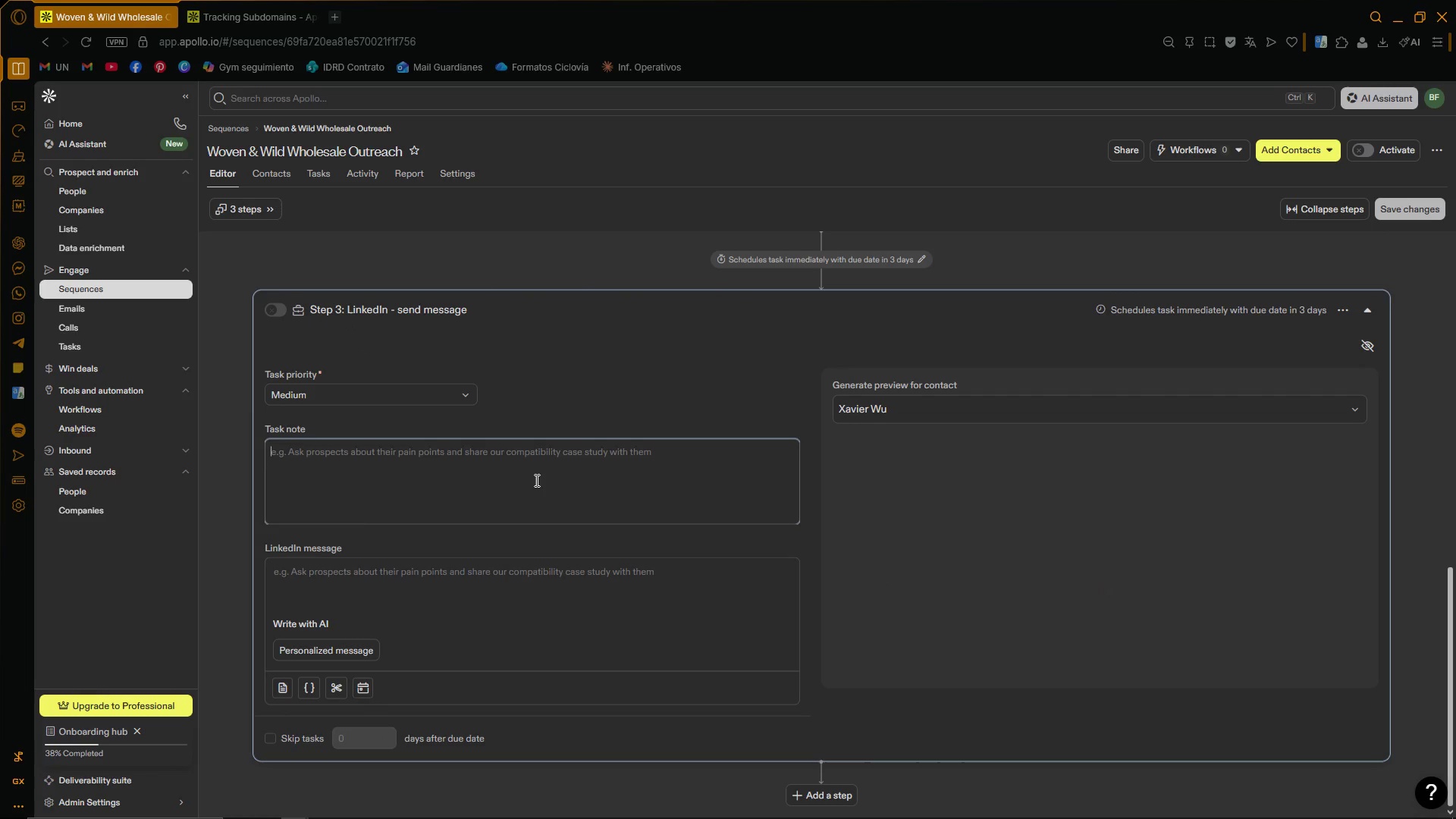 
left_click([1241, 386])
 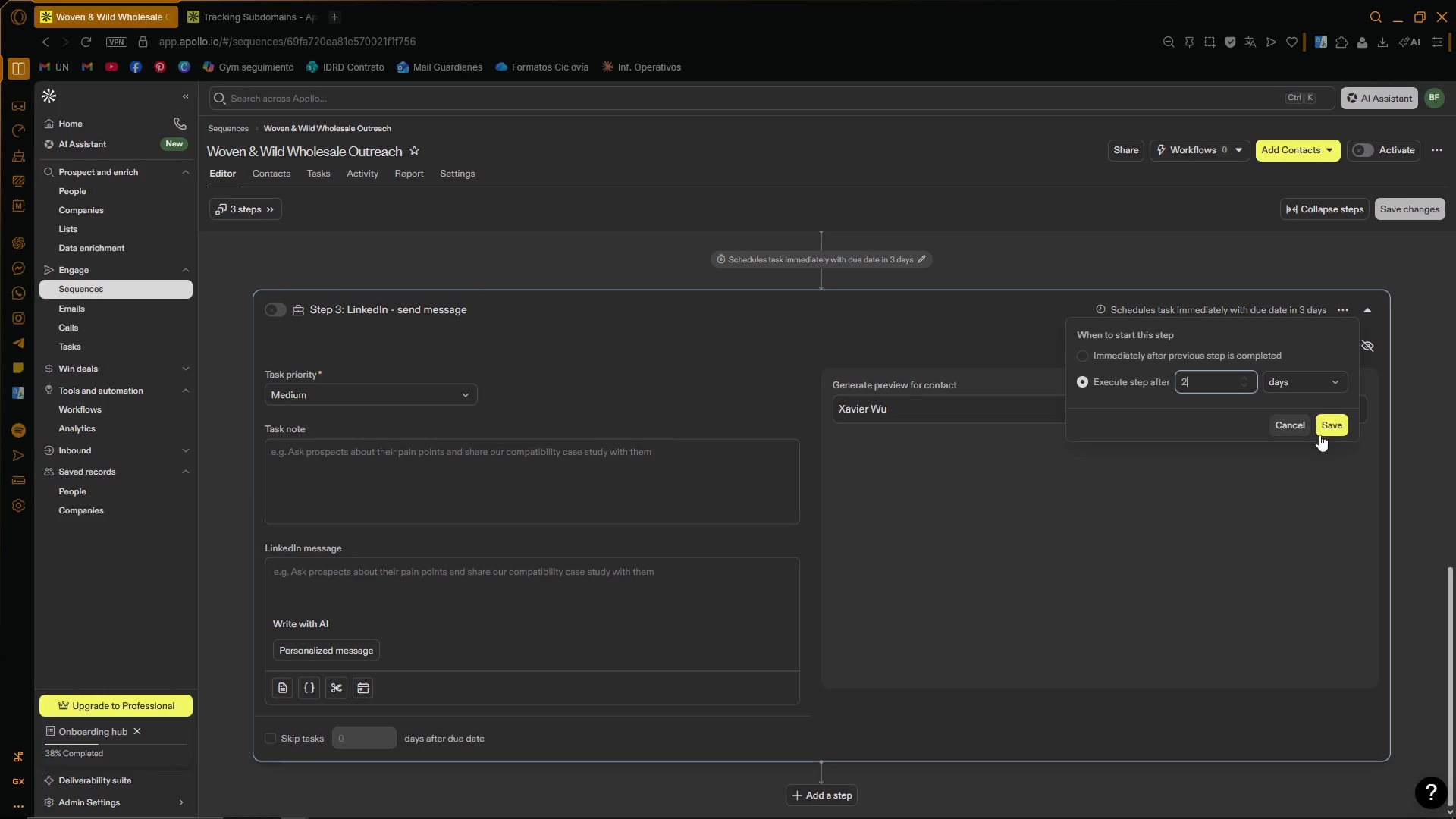 
left_click([1331, 428])
 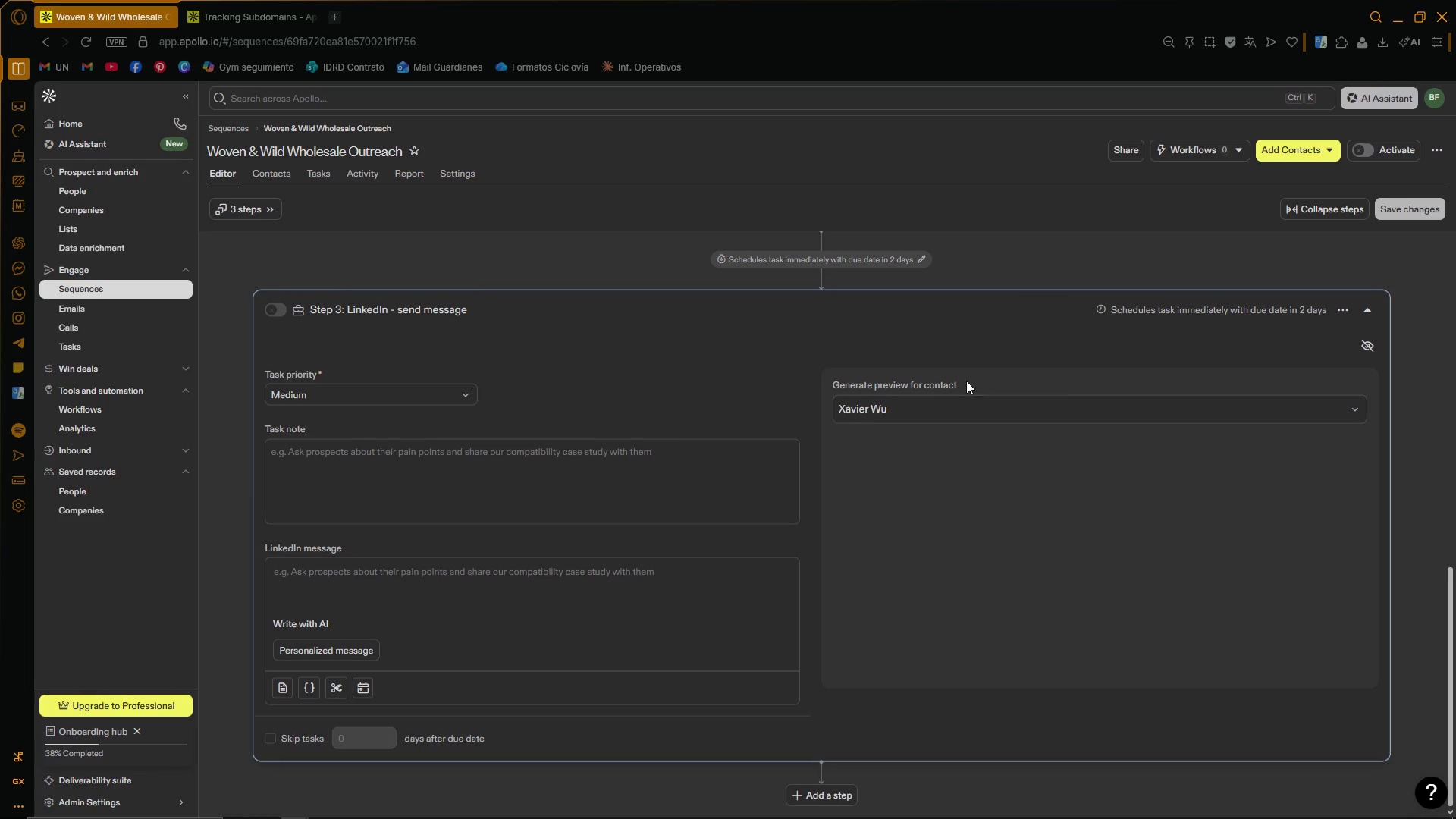 
left_click([800, 337])
 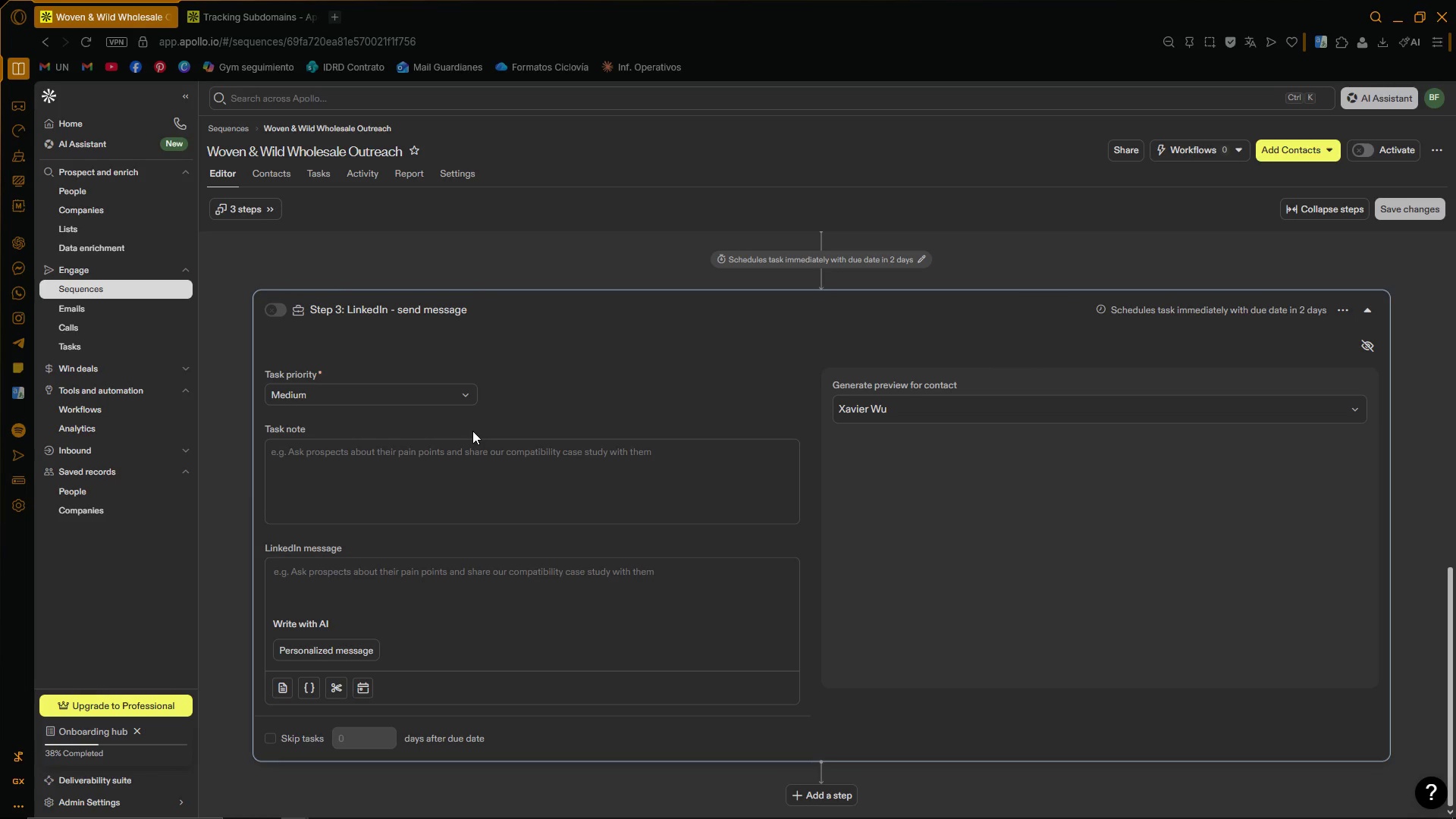 
wait(5.36)
 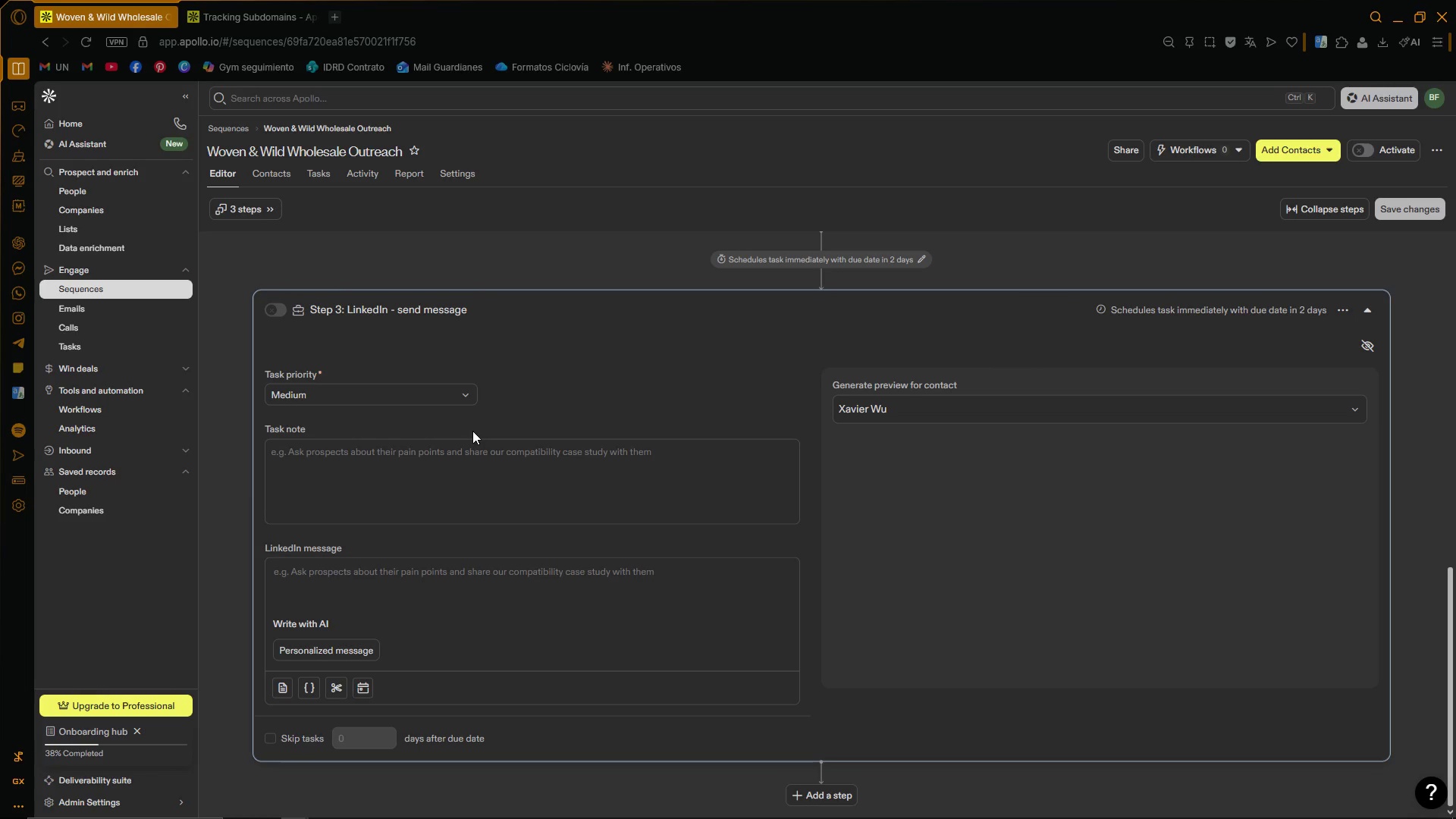 
left_click([519, 561])
 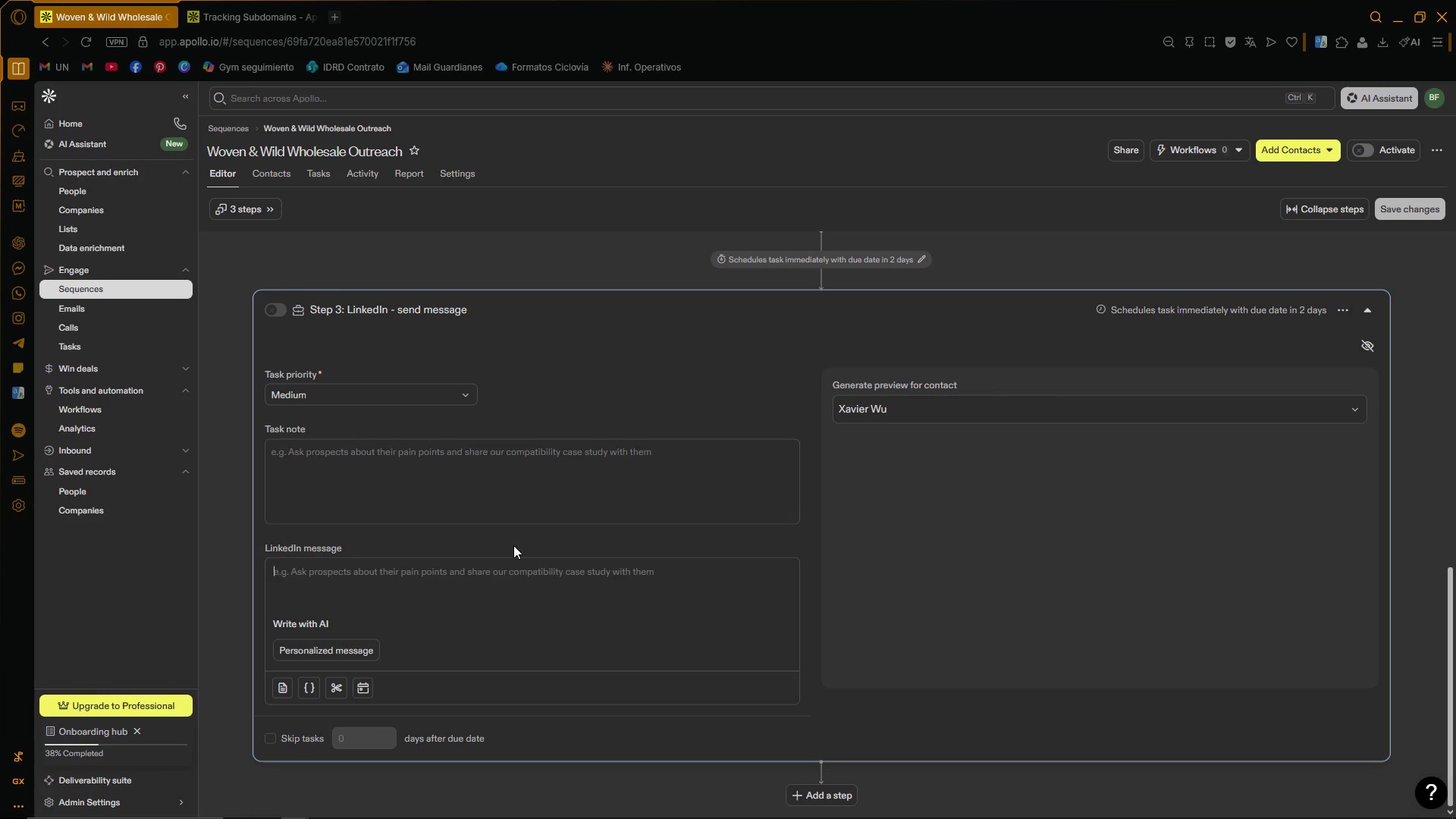 
wait(9.88)
 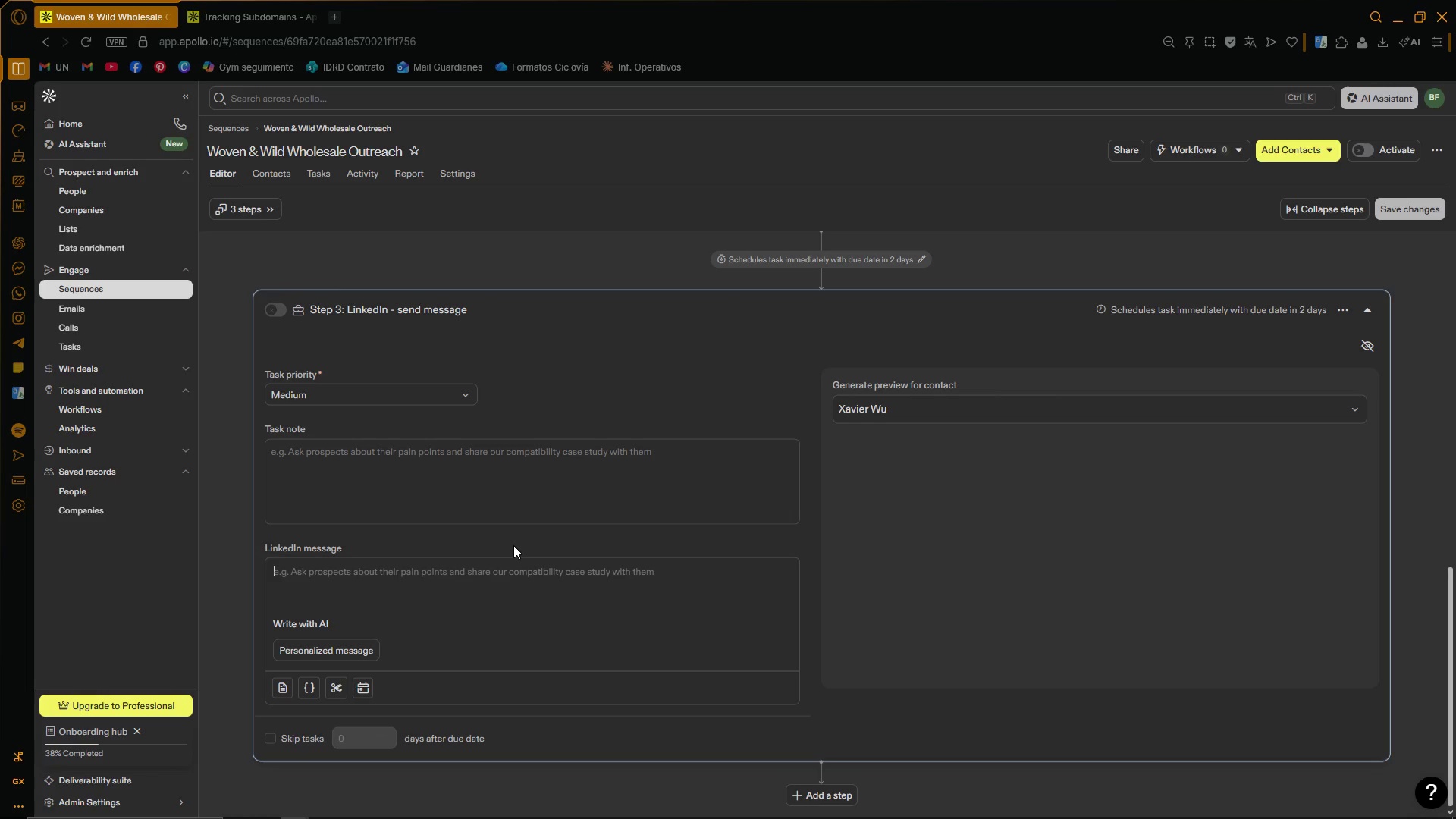 
key(CapsLock)
 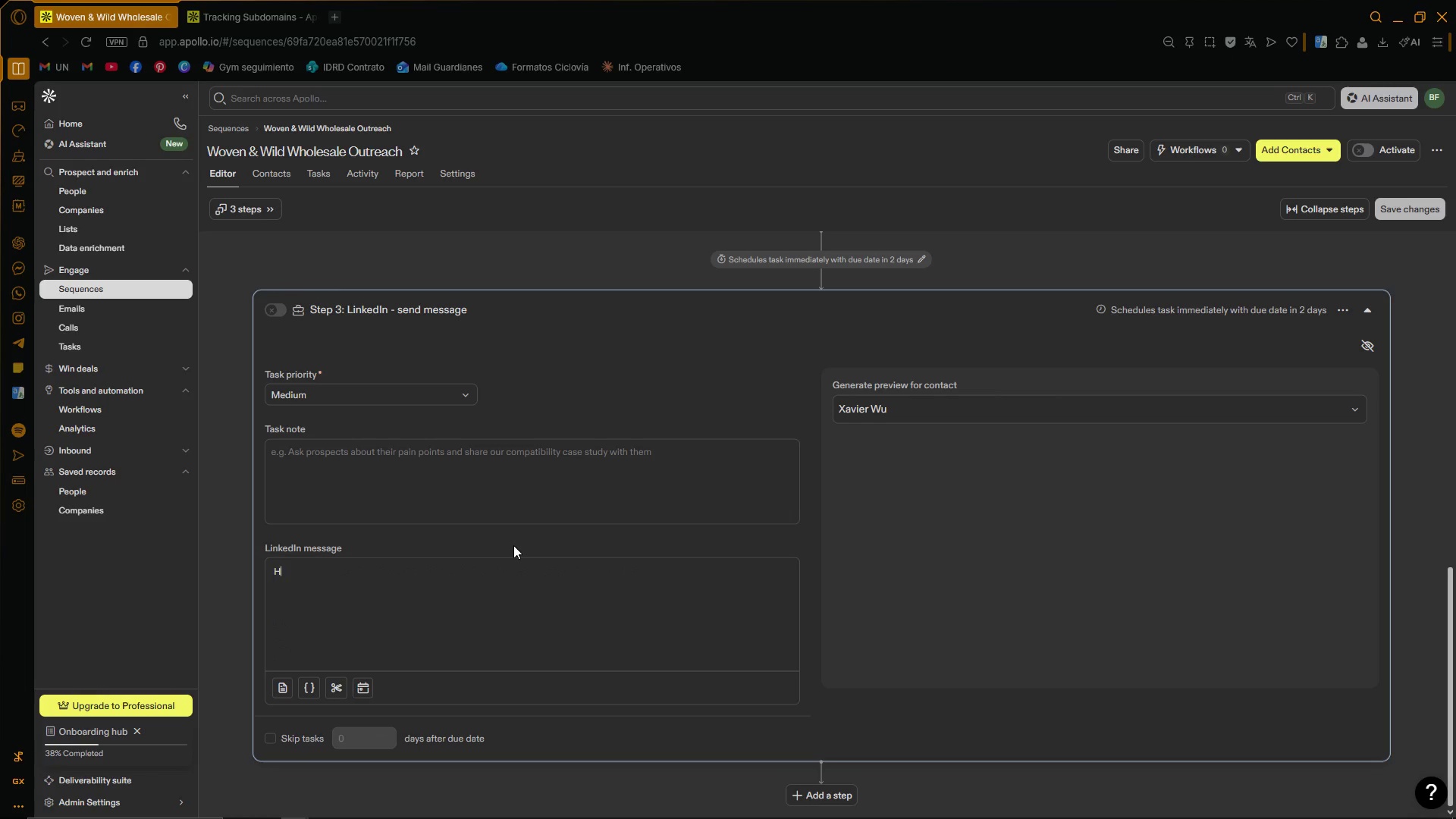 
key(H)
 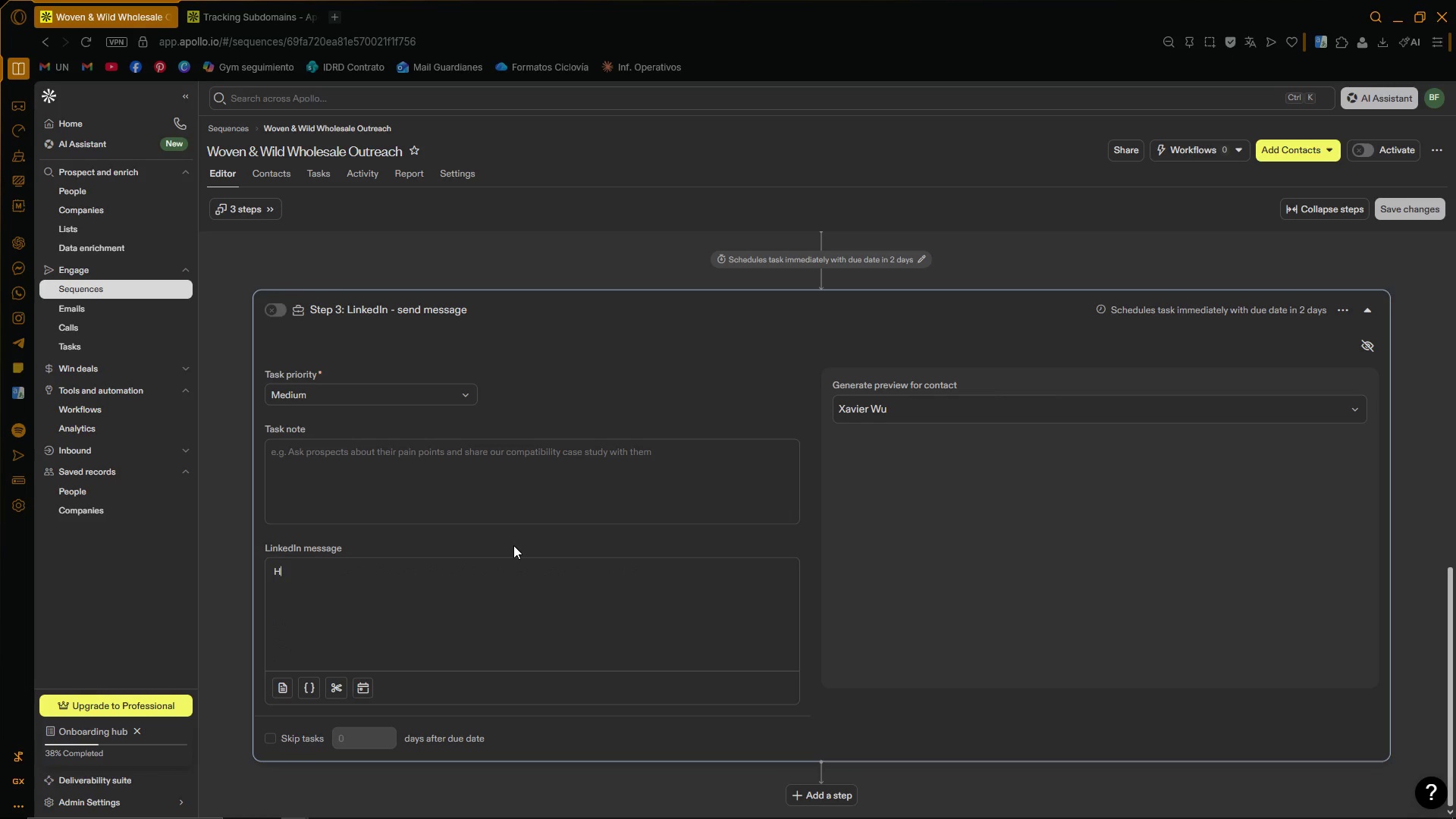 
key(CapsLock)
 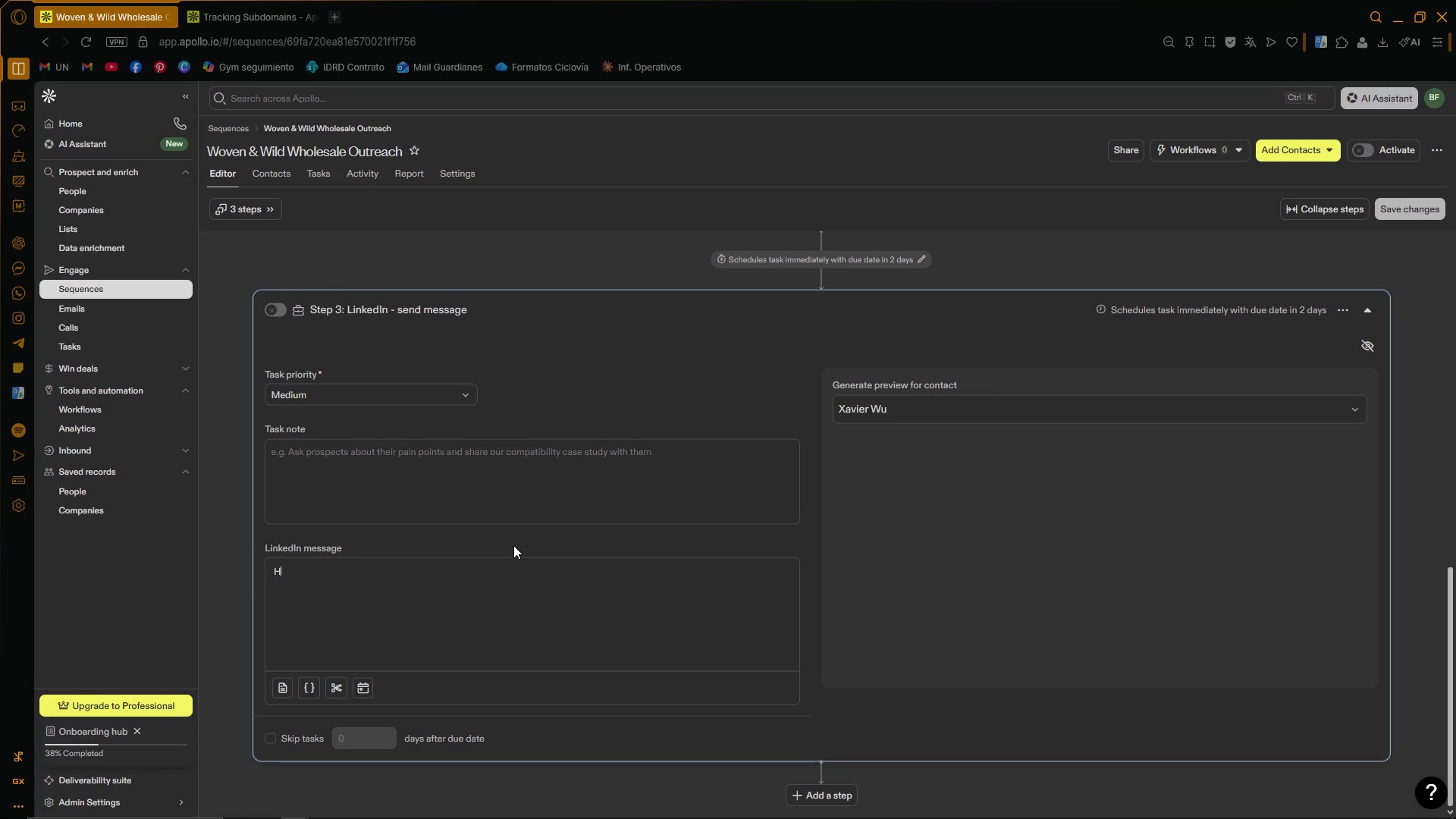 
key(I)
 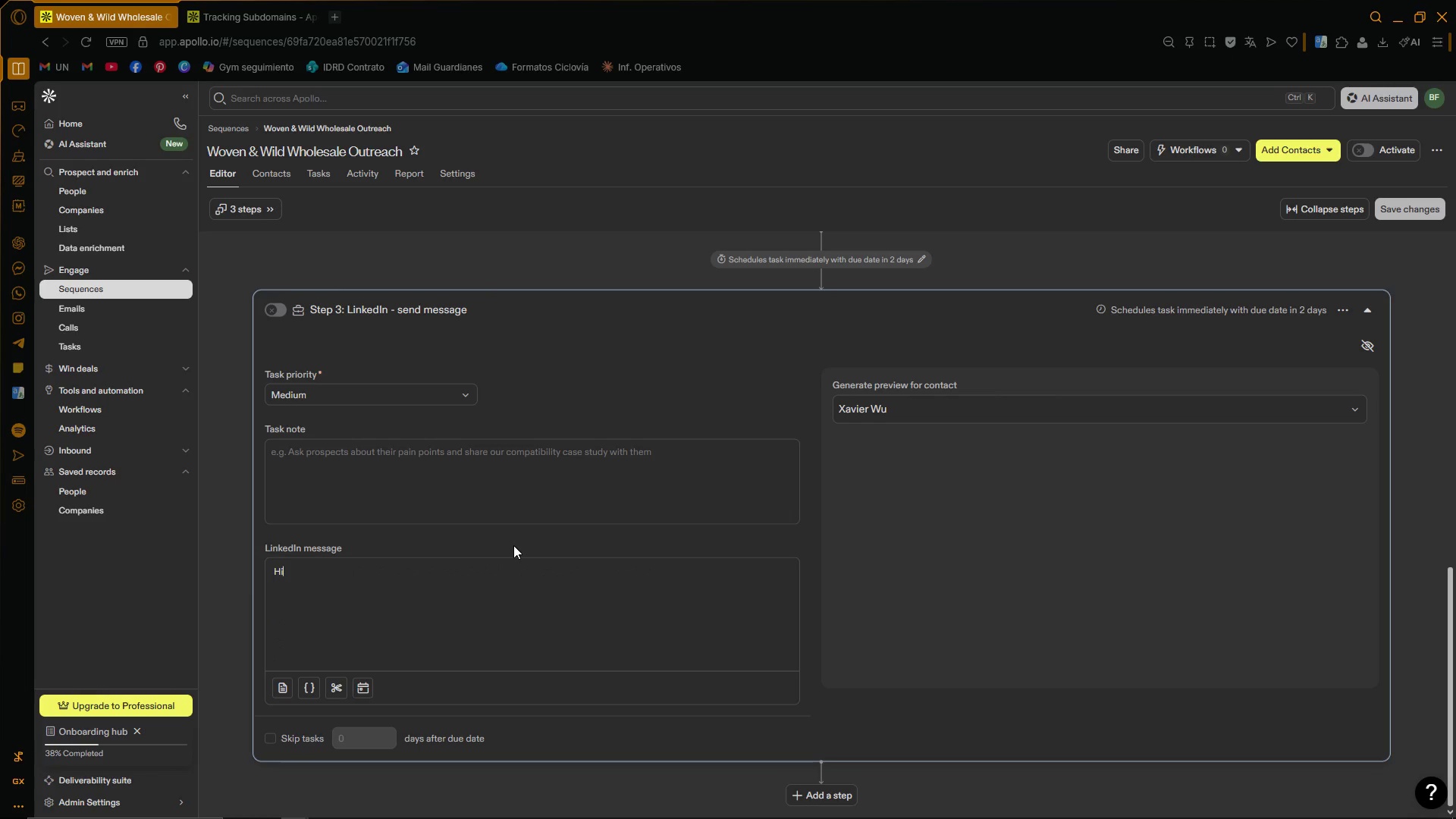 
key(Space)
 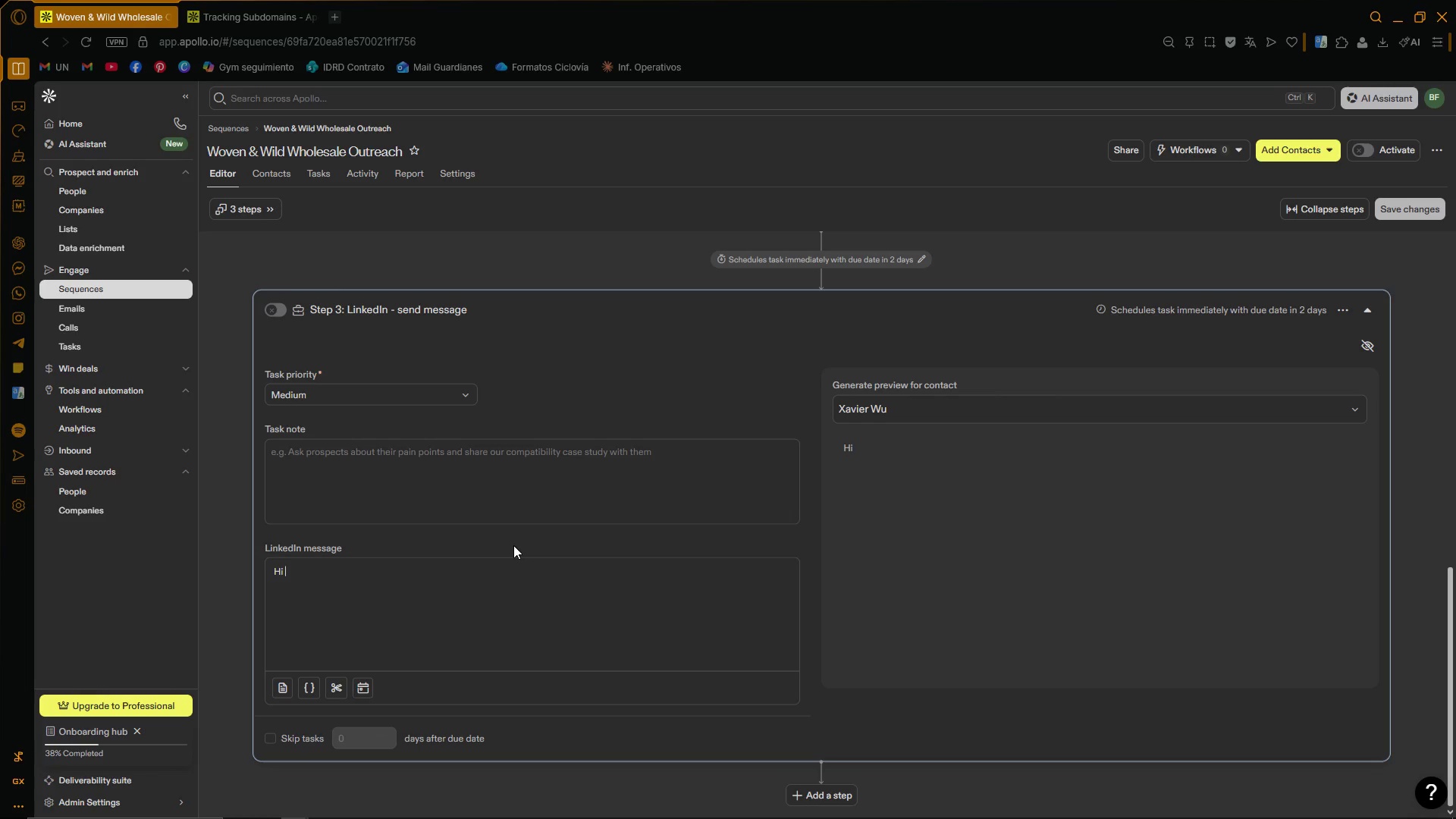 
key(Quote)
 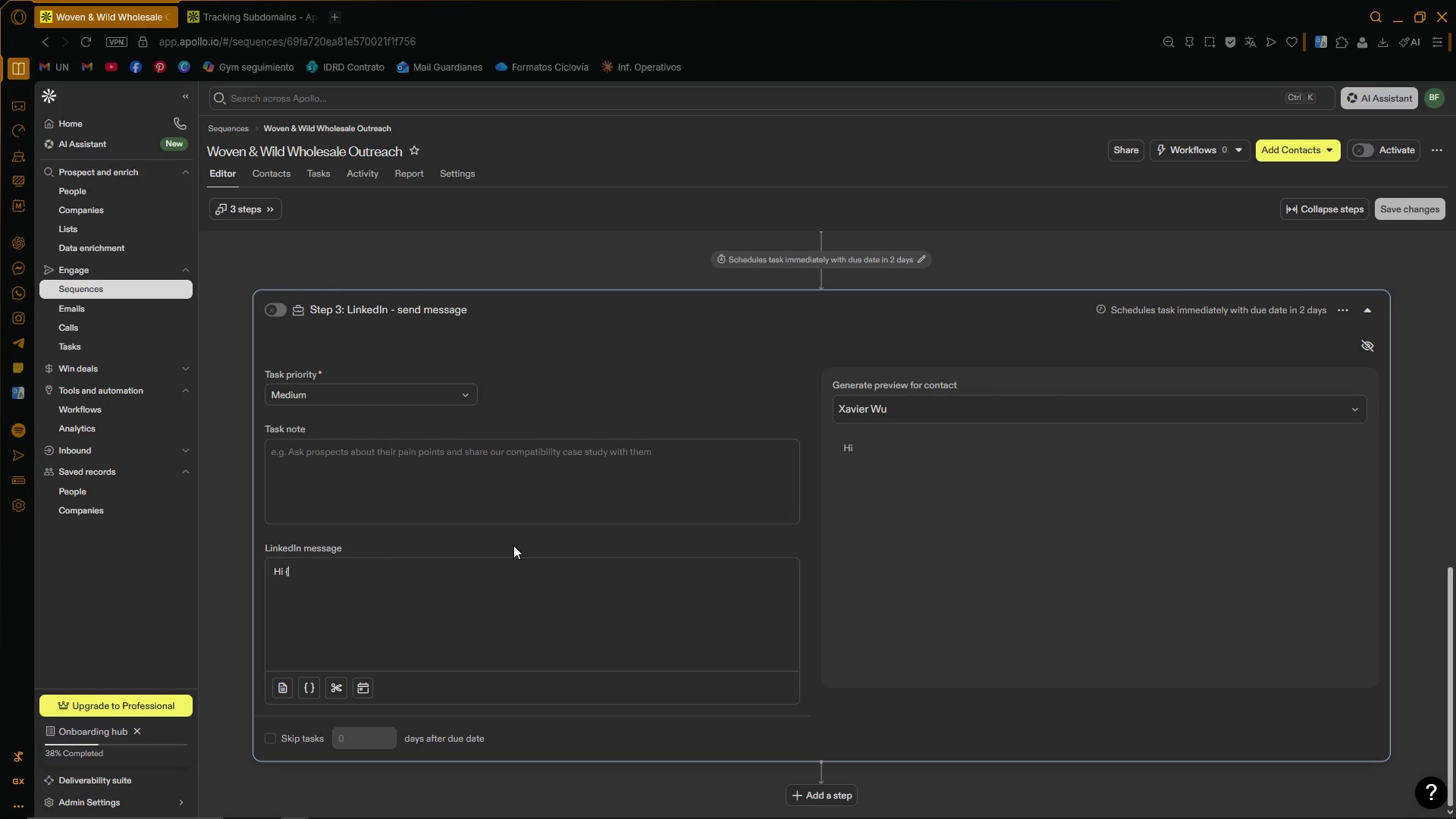 
key(Quote)
 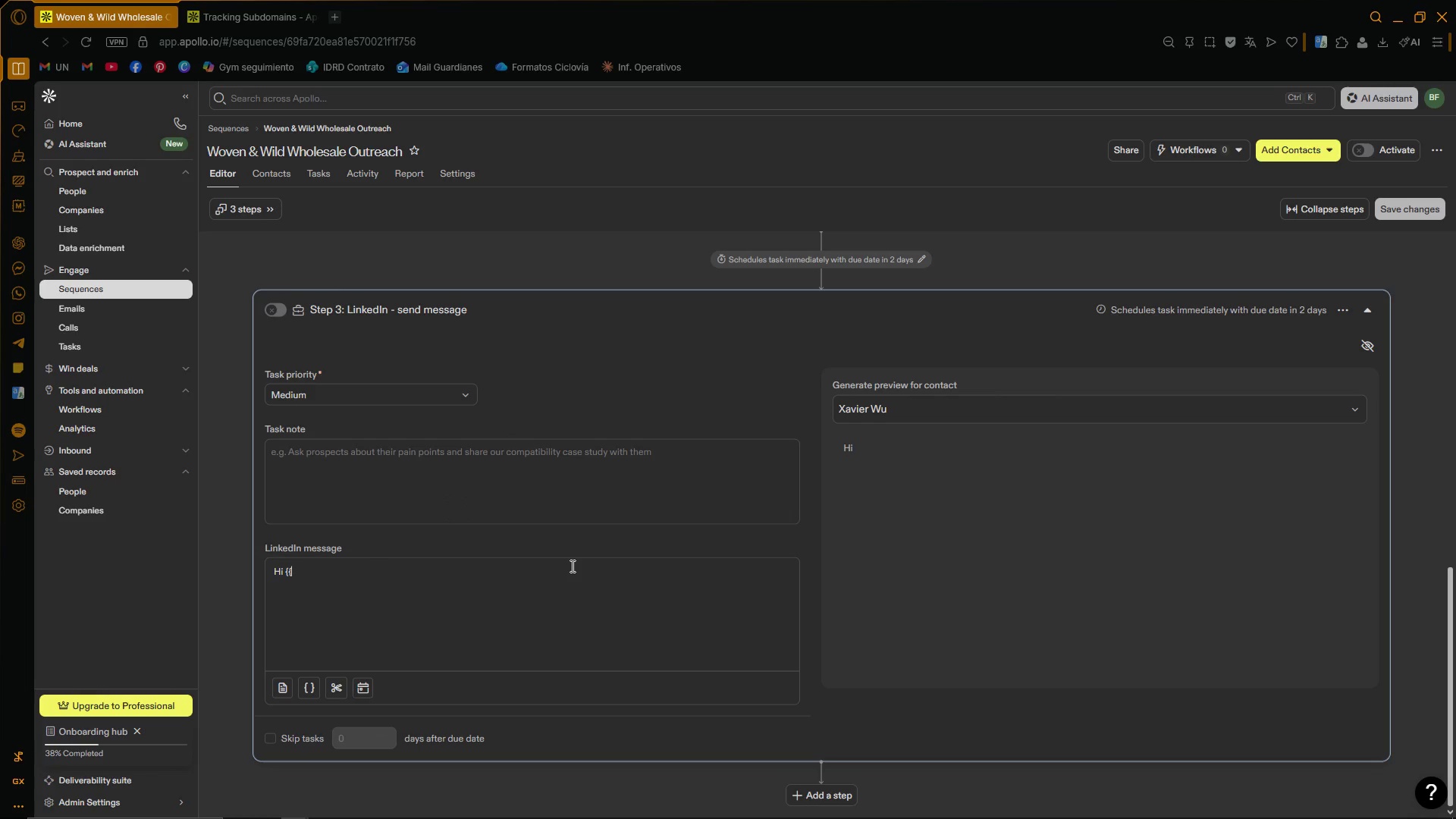 
type(first_name)
 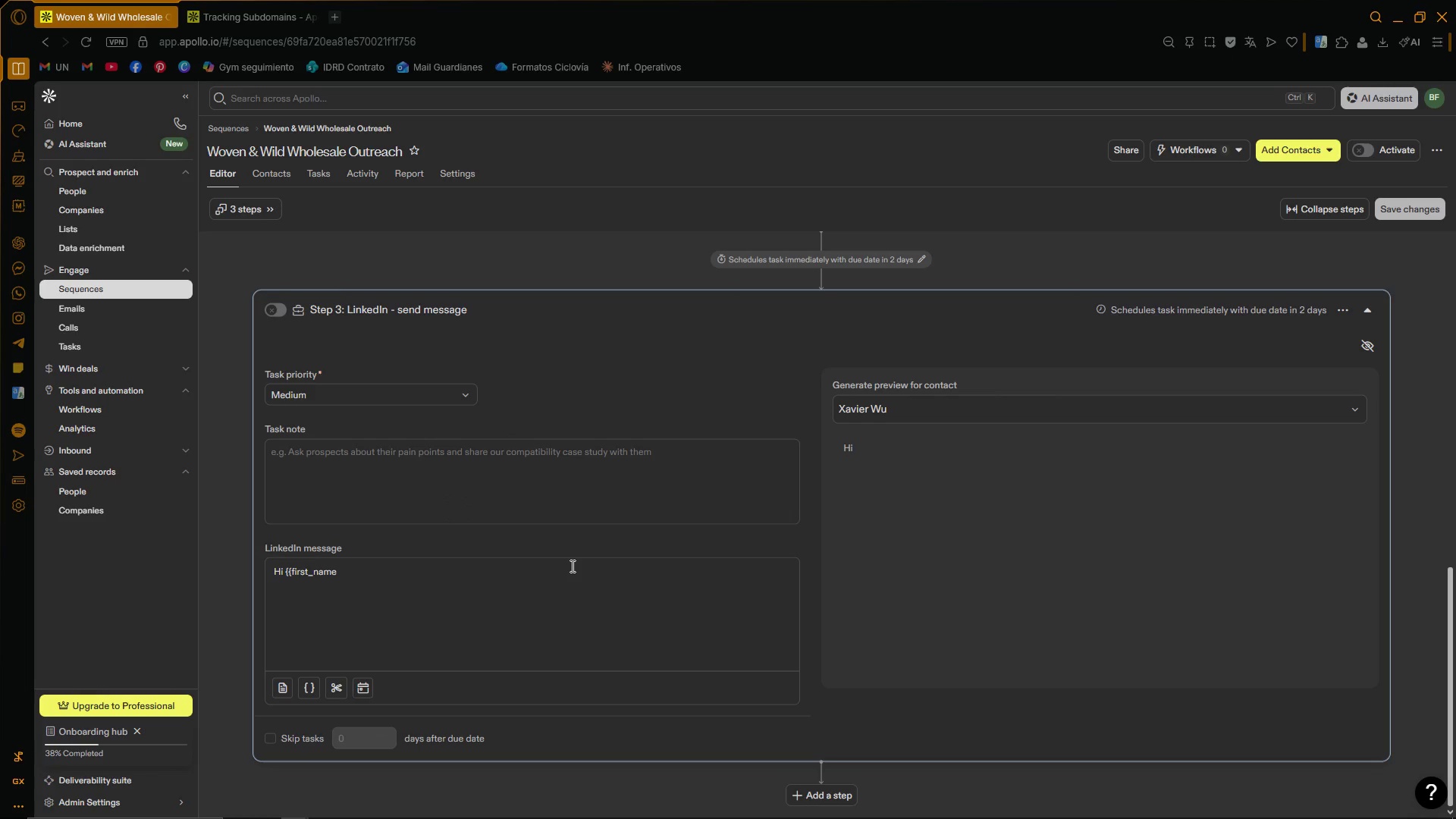 
key(Control+V)
 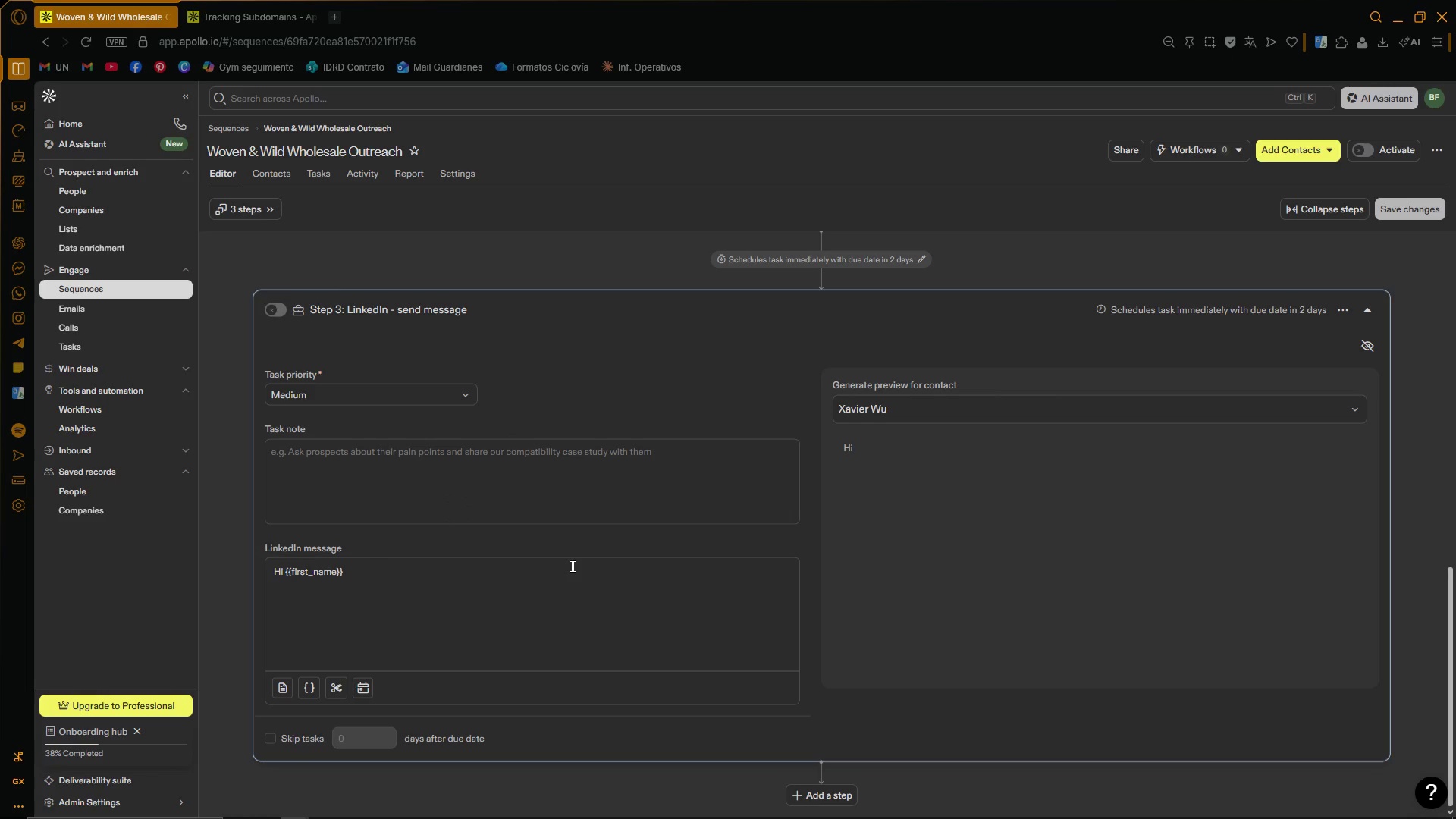 
key(Comma)
 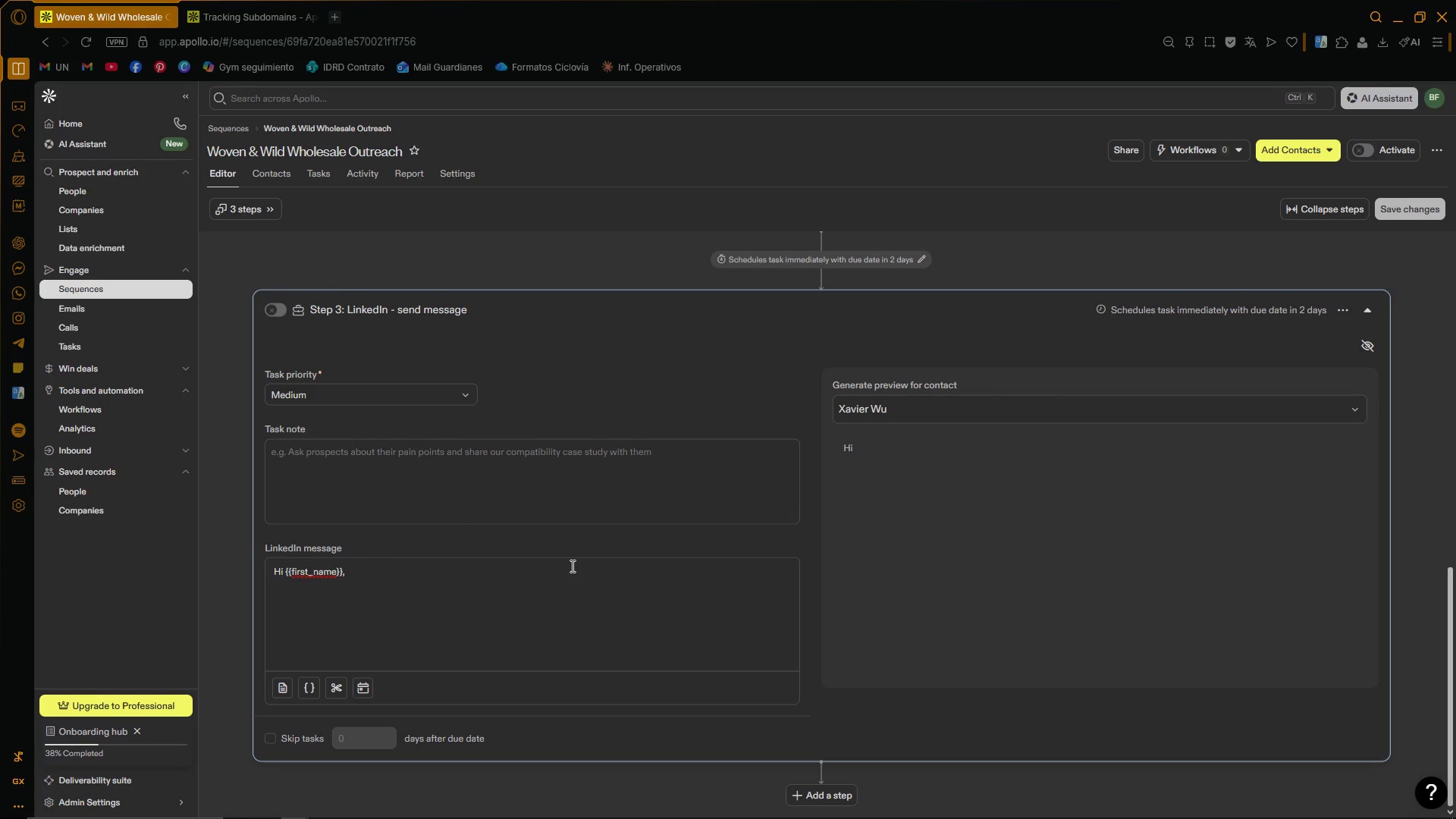 
key(Space)
 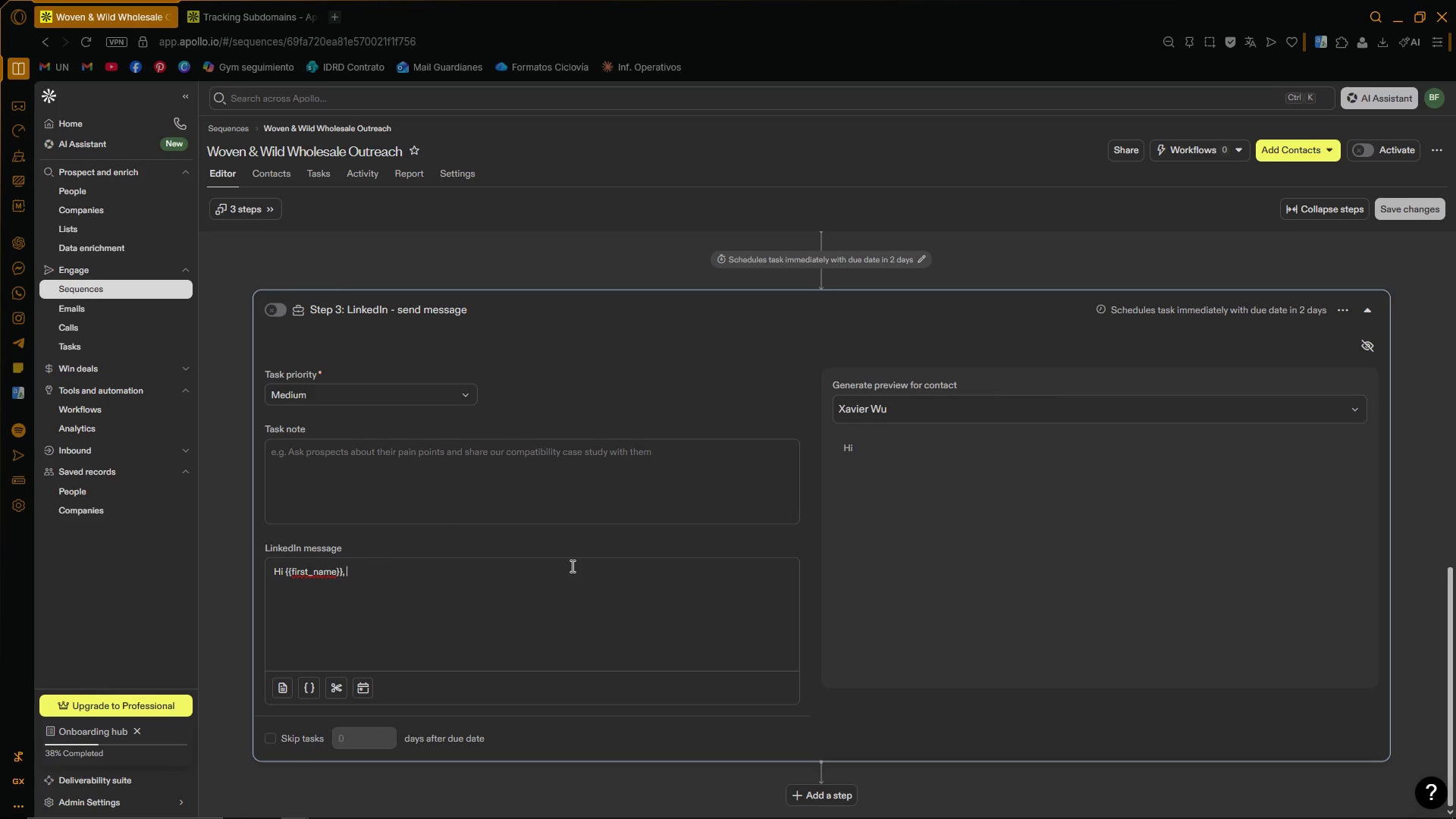 
key(Enter)
 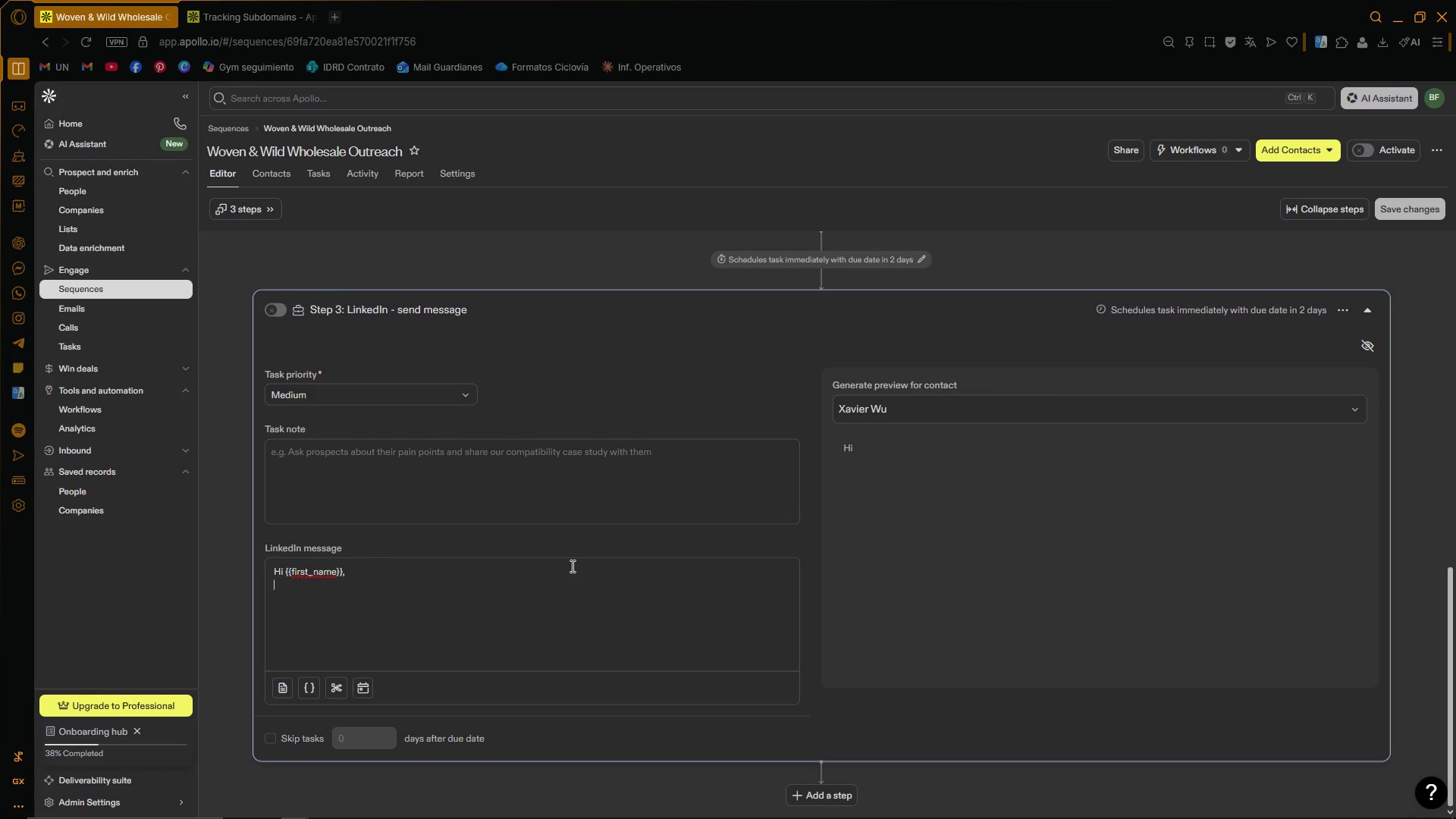 
key(Enter)
 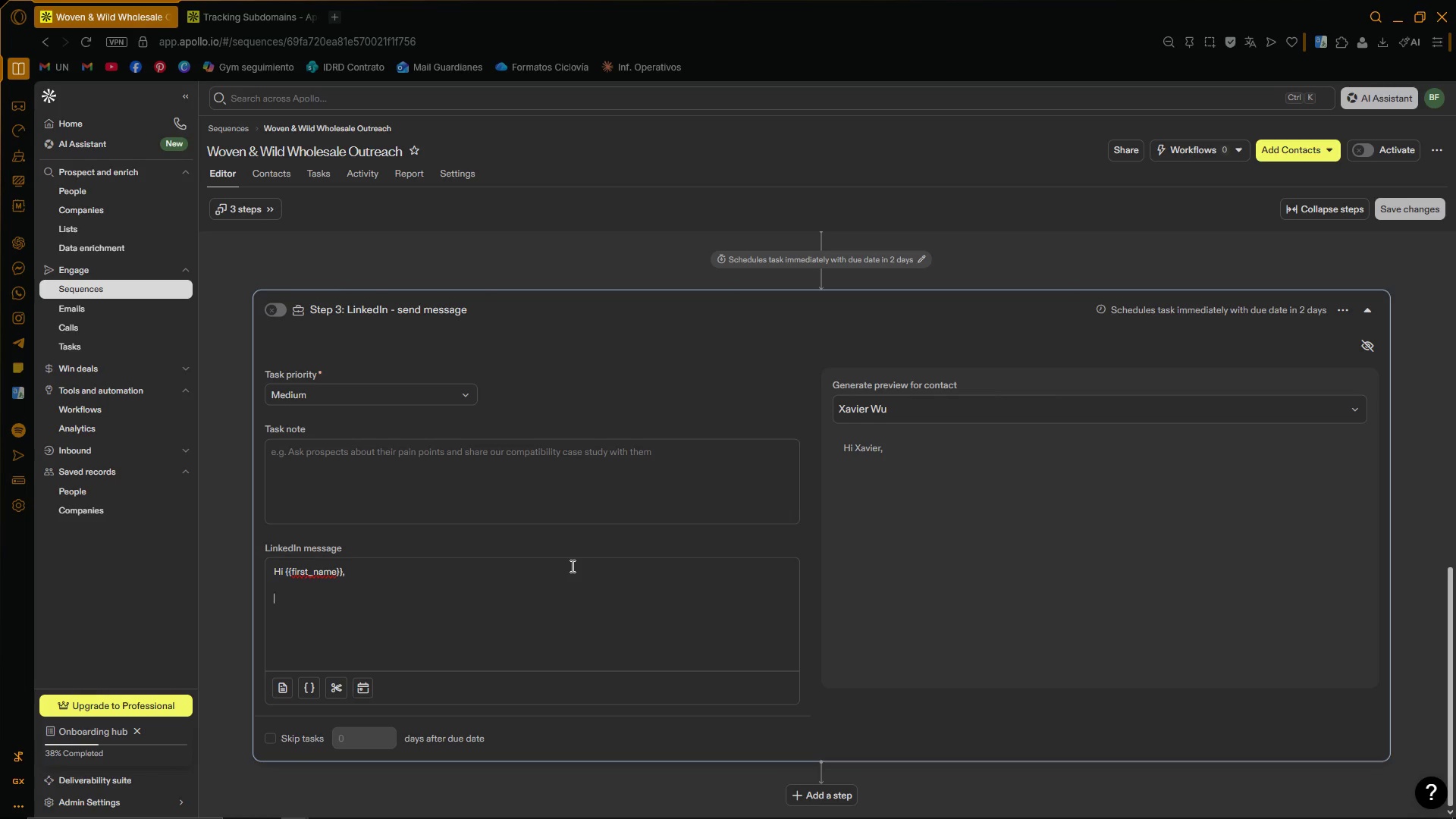 
type(Thank yop)
key(Backspace)
type(u for connecting. Woven ^ Wild partners with boutique retailers and indepedent design studios looking for ethically sourced artisan d;ecor pieces with strong storytelling and premium presentation.)
 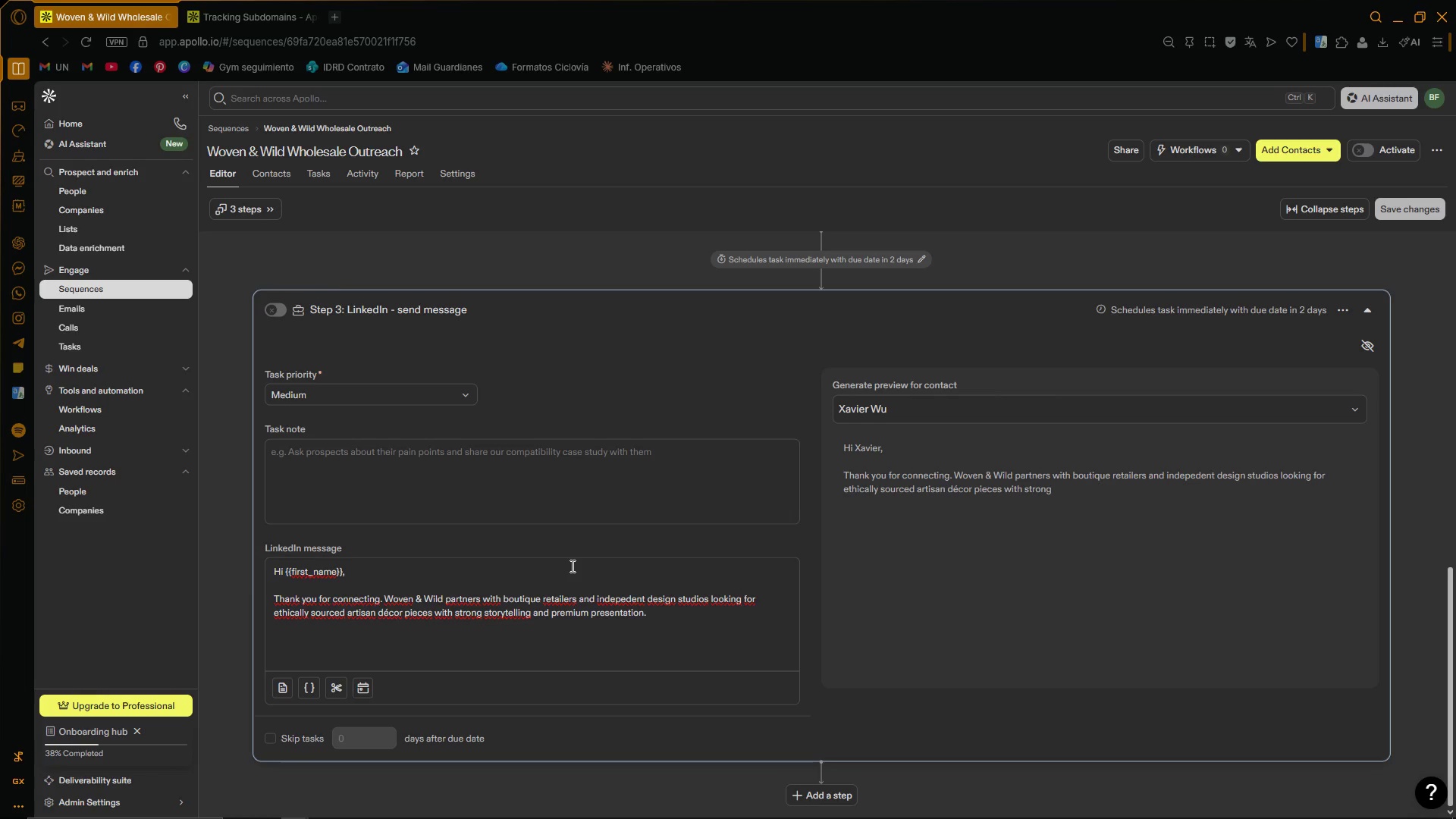 
key(Enter)
 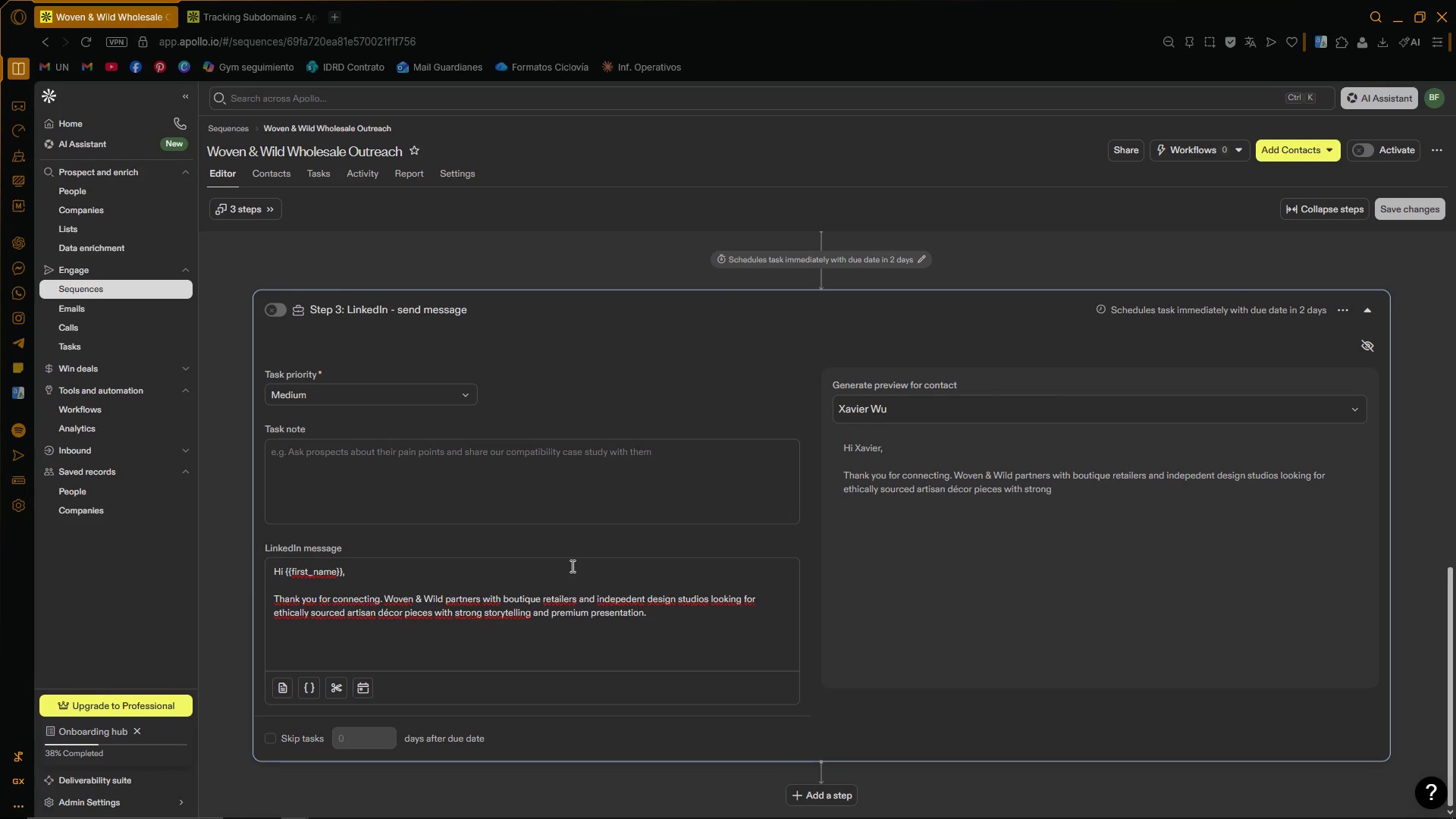 
key(Enter)
 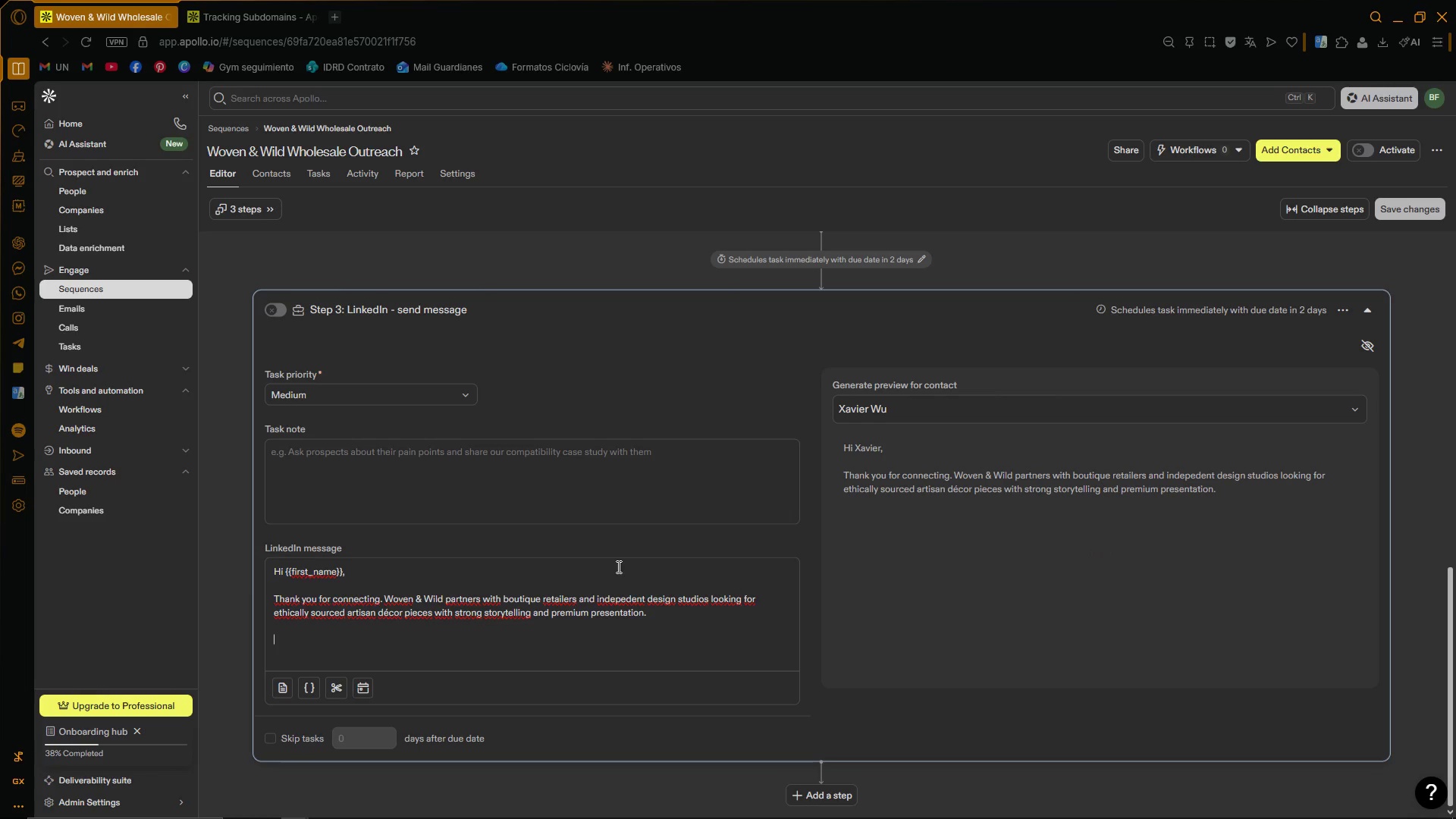 
wait(7.33)
 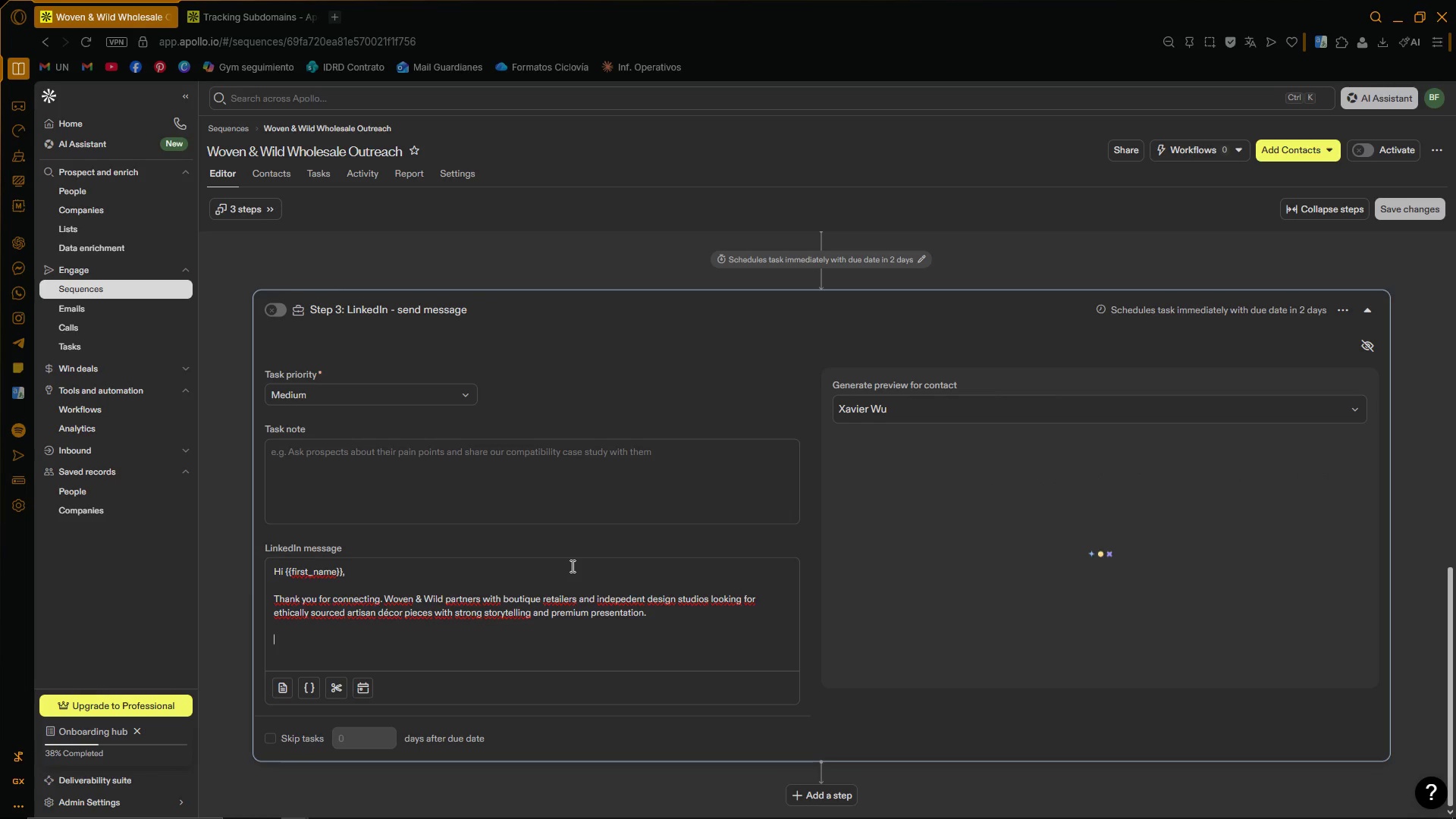 
left_click([333, 689])
 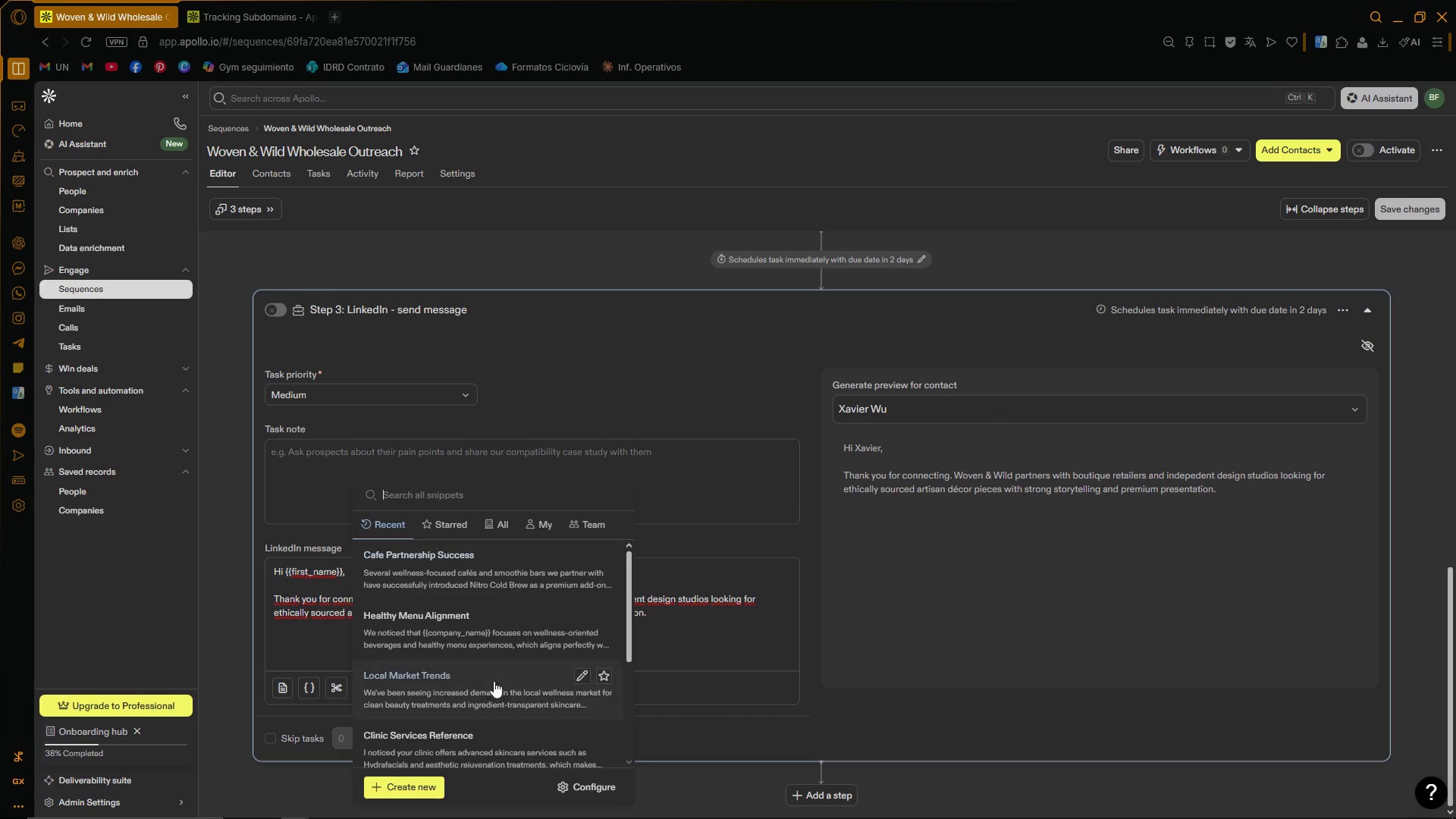 
left_click([413, 779])
 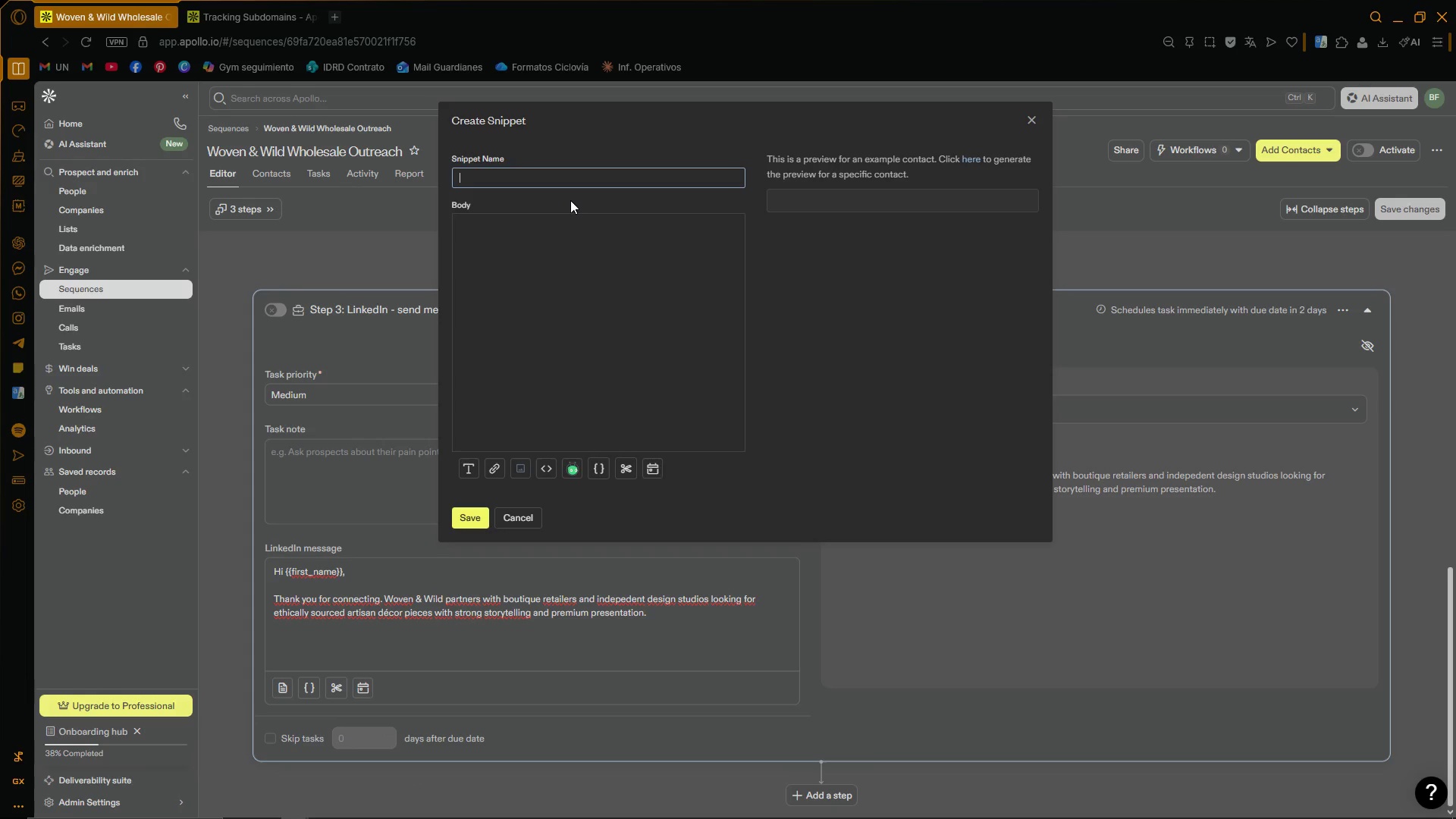 
wait(9.88)
 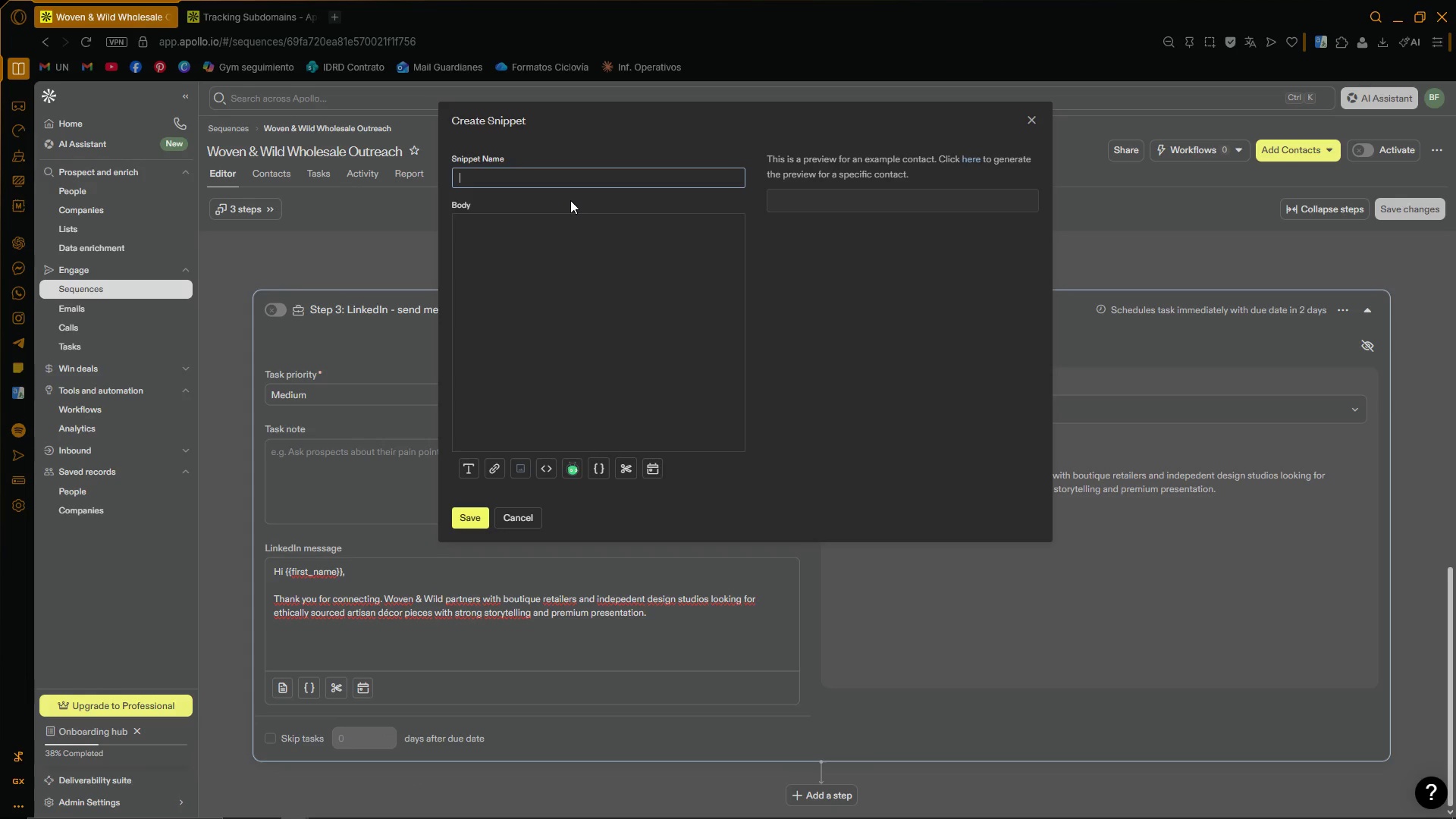 
type(Sustainable de)
key(Backspace)
key(Backspace)
type(Brand Alignment)
 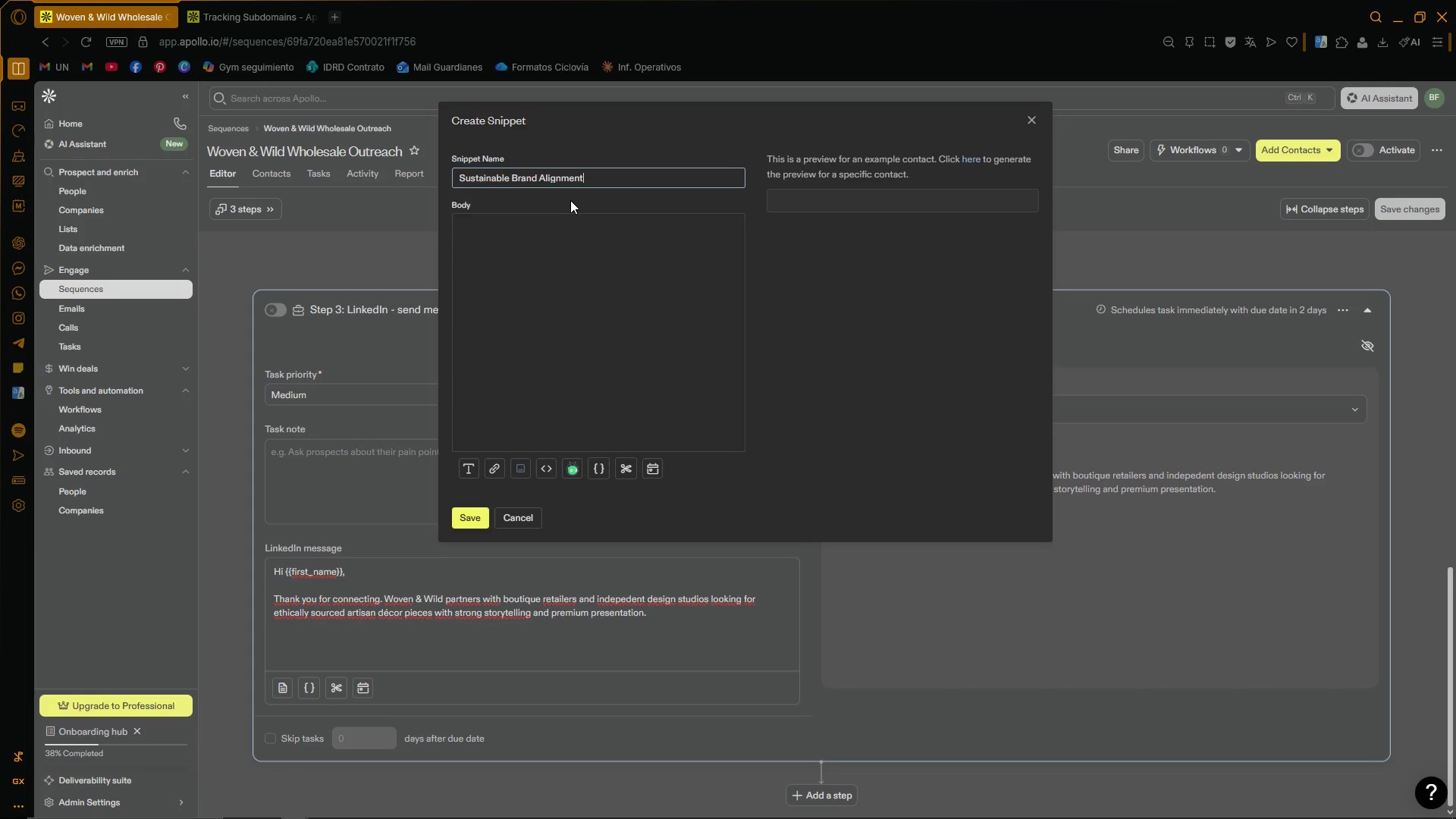 
left_click([595, 250])
 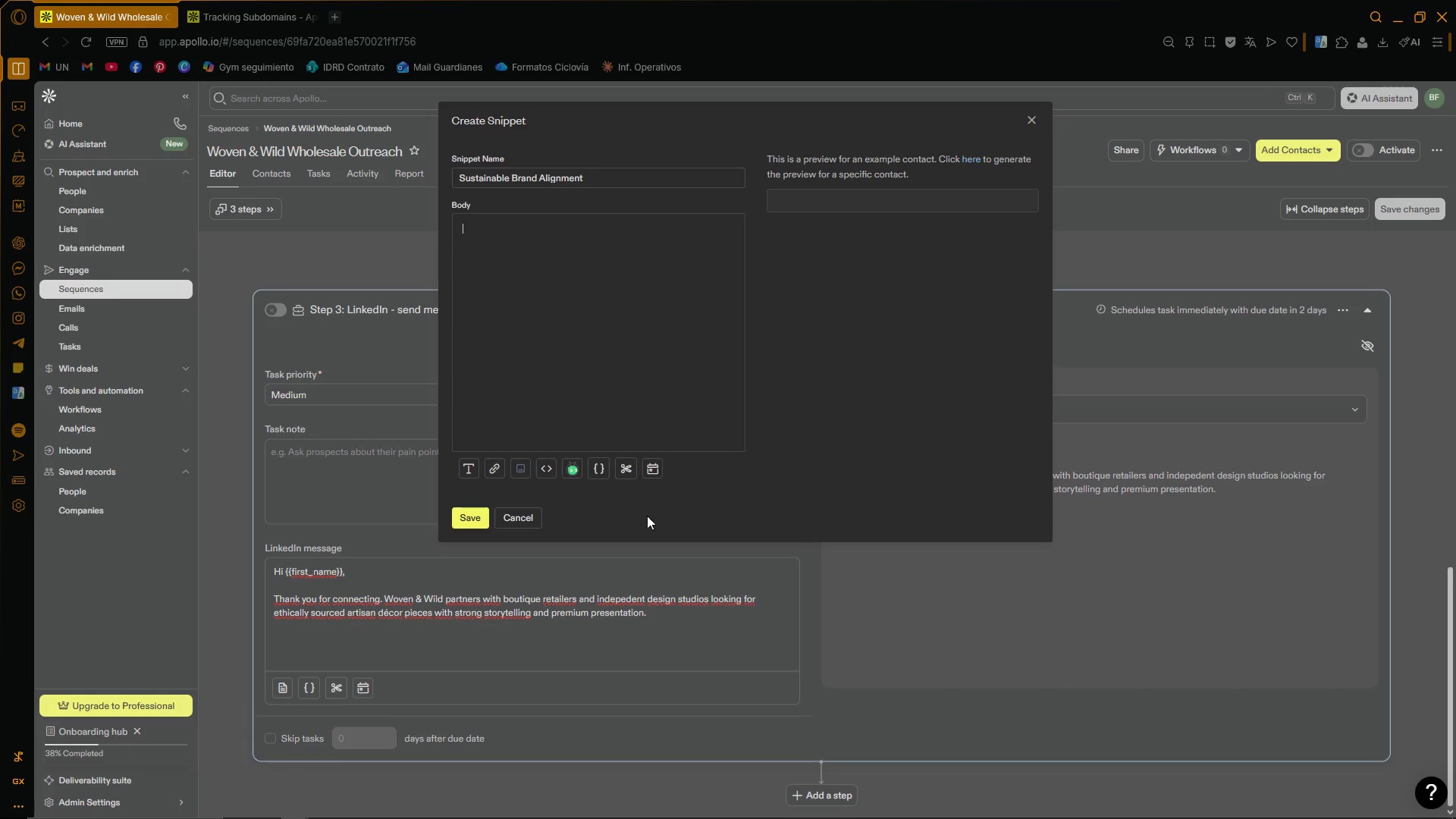 
wait(5.62)
 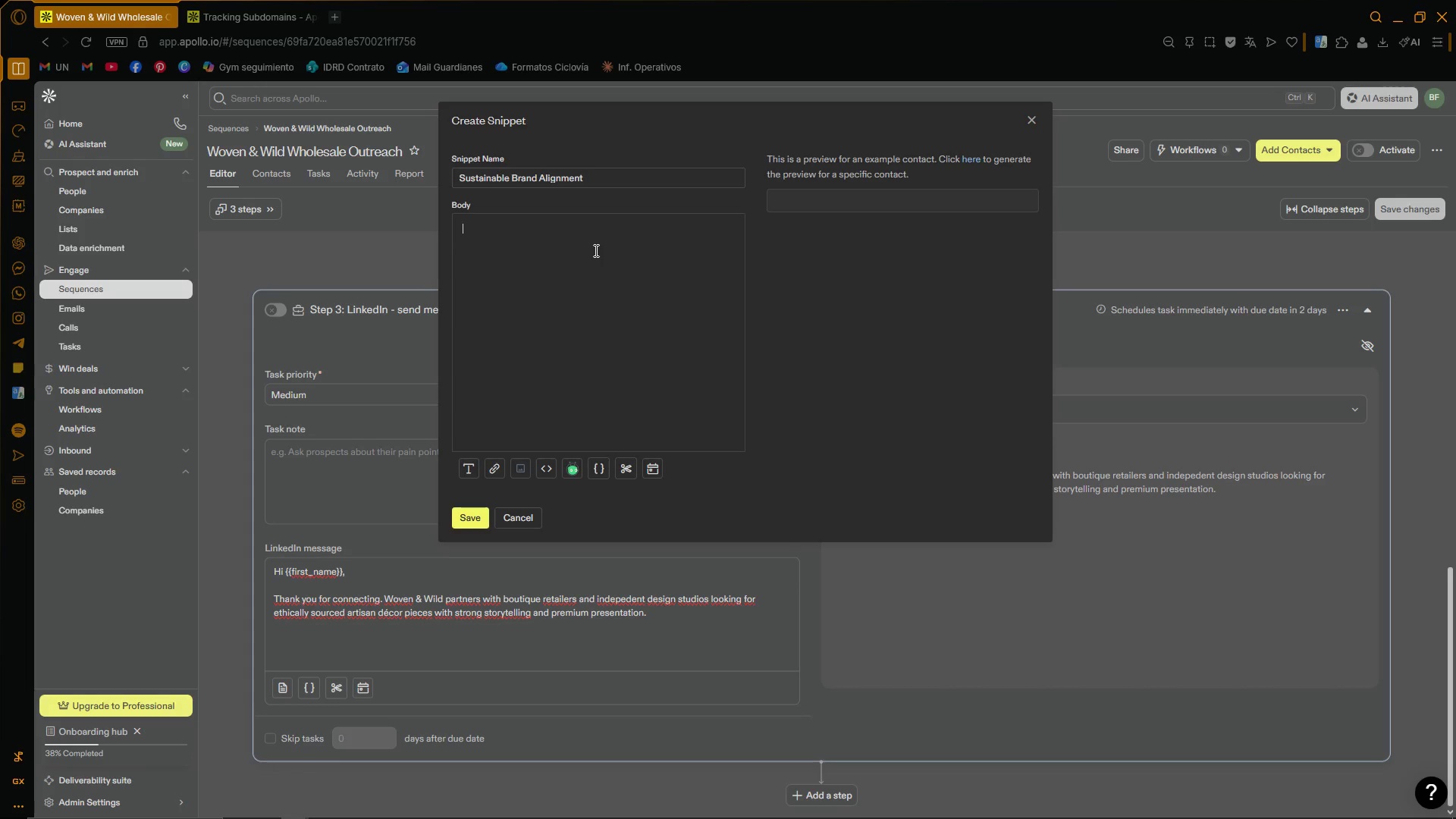 
left_click([329, 808])